 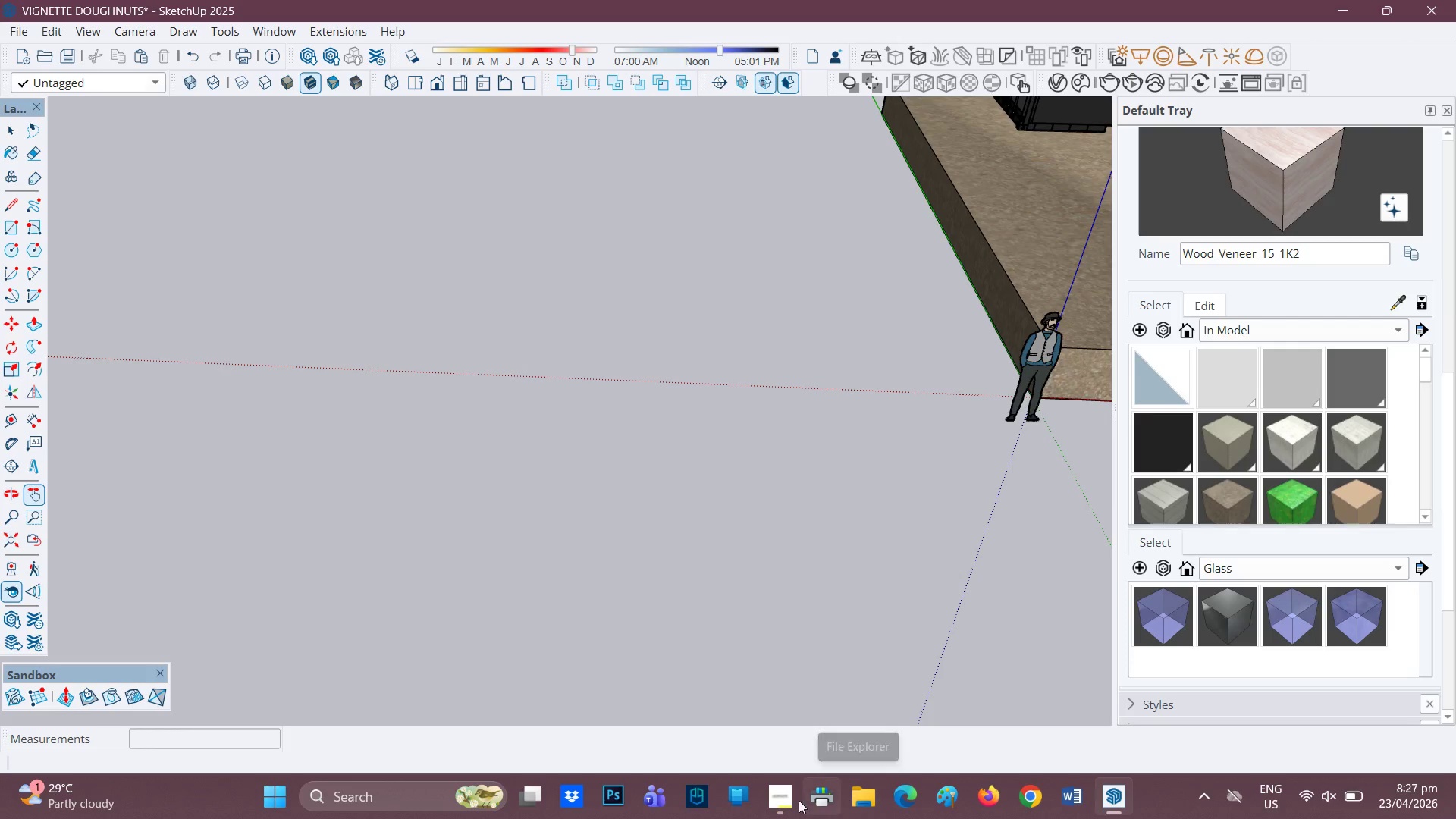 
scroll: coordinate [748, 801], scroll_direction: none, amount: 0.0
 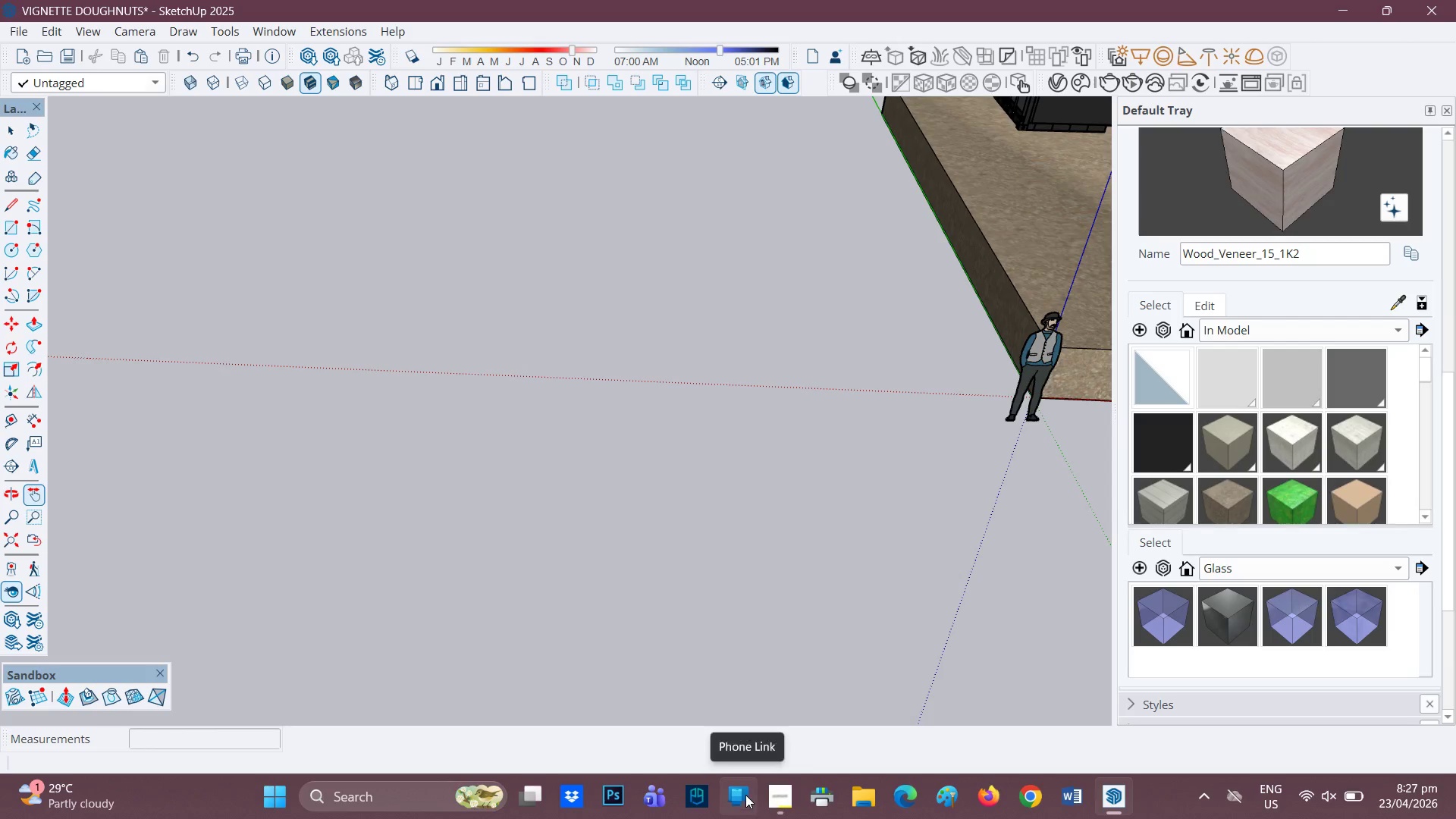 
scroll: coordinate [745, 795], scroll_direction: up, amount: 1.0
 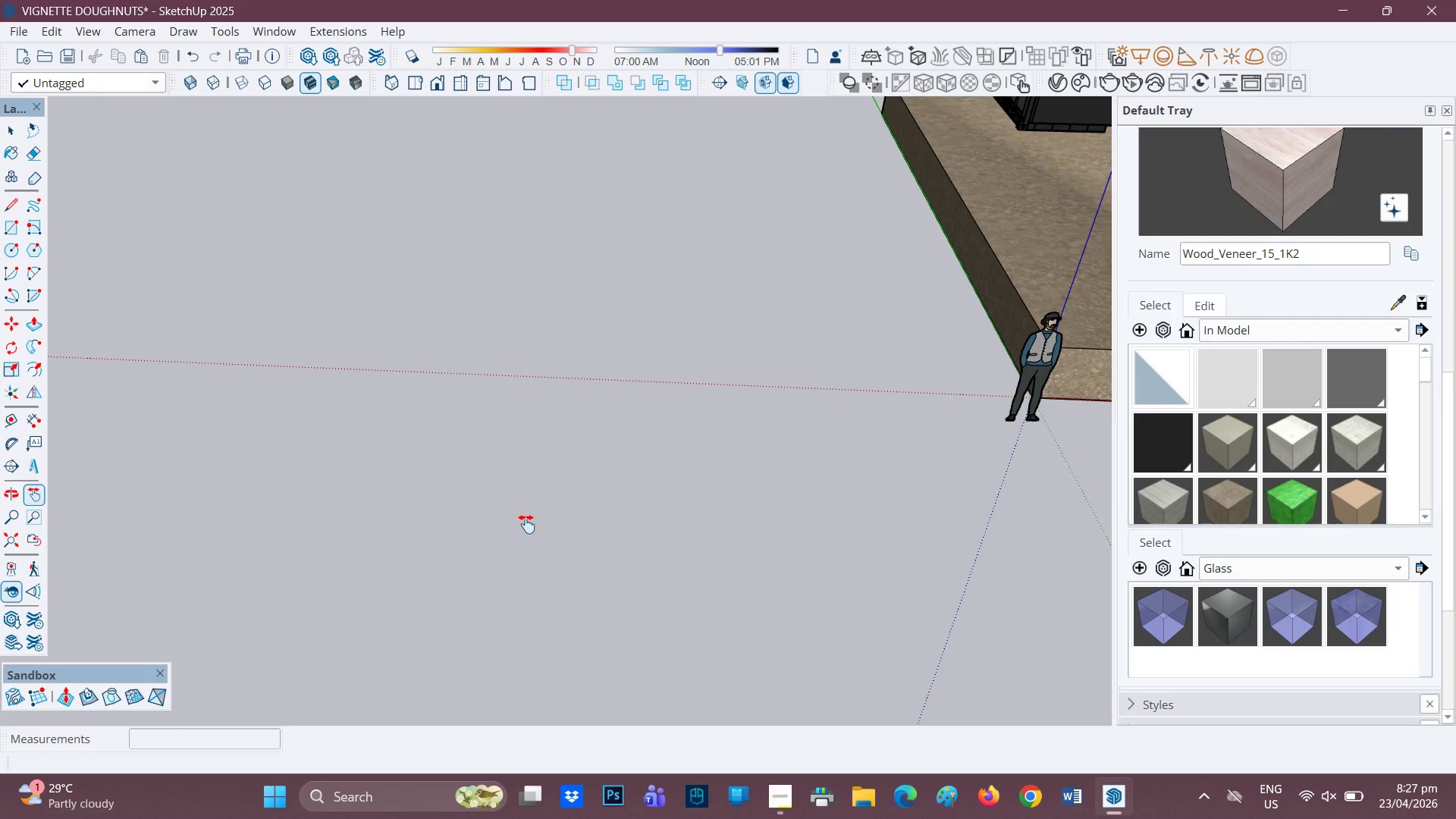 
wait(10.54)
 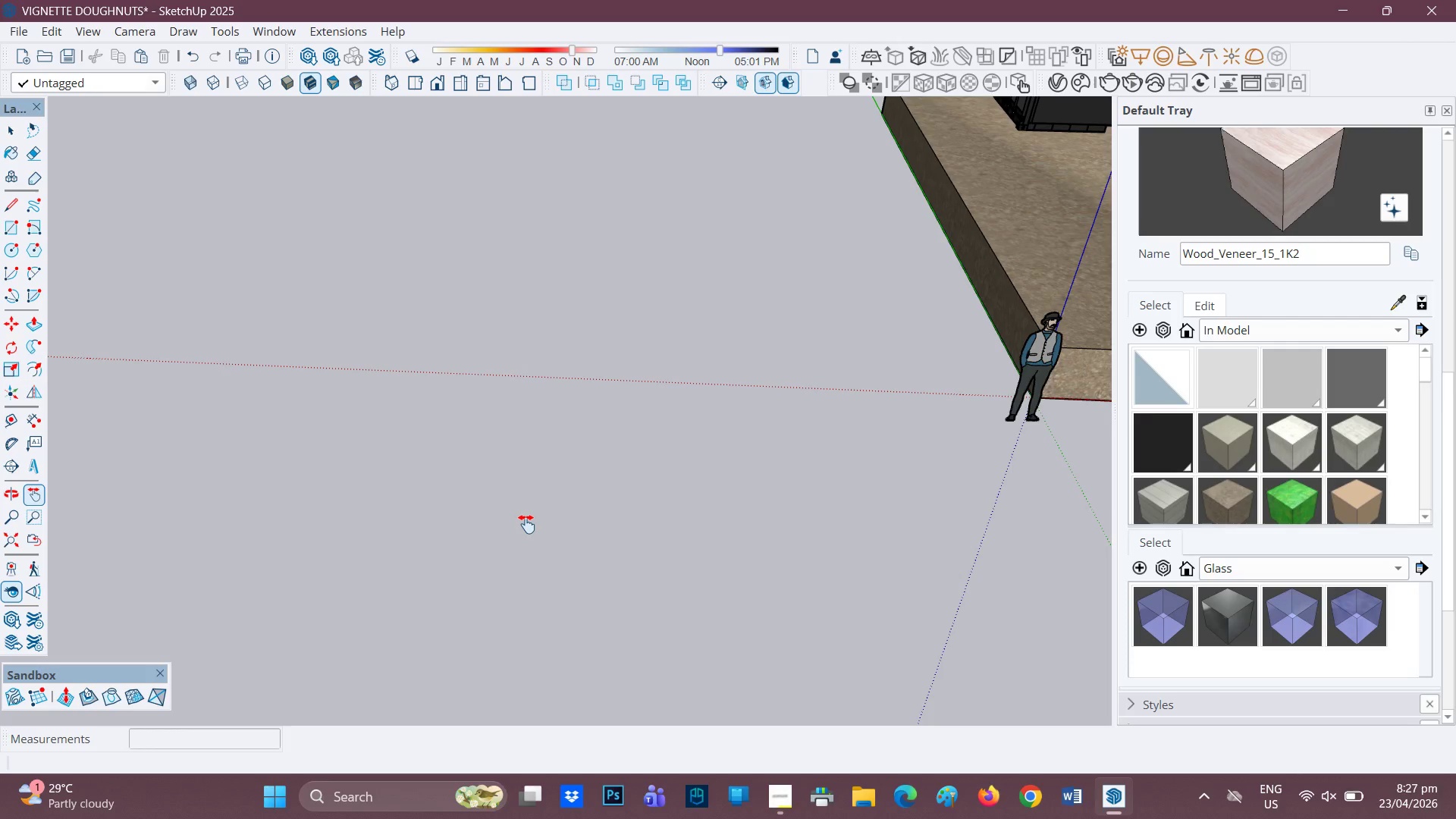 
scroll: coordinate [628, 543], scroll_direction: up, amount: 1.0
 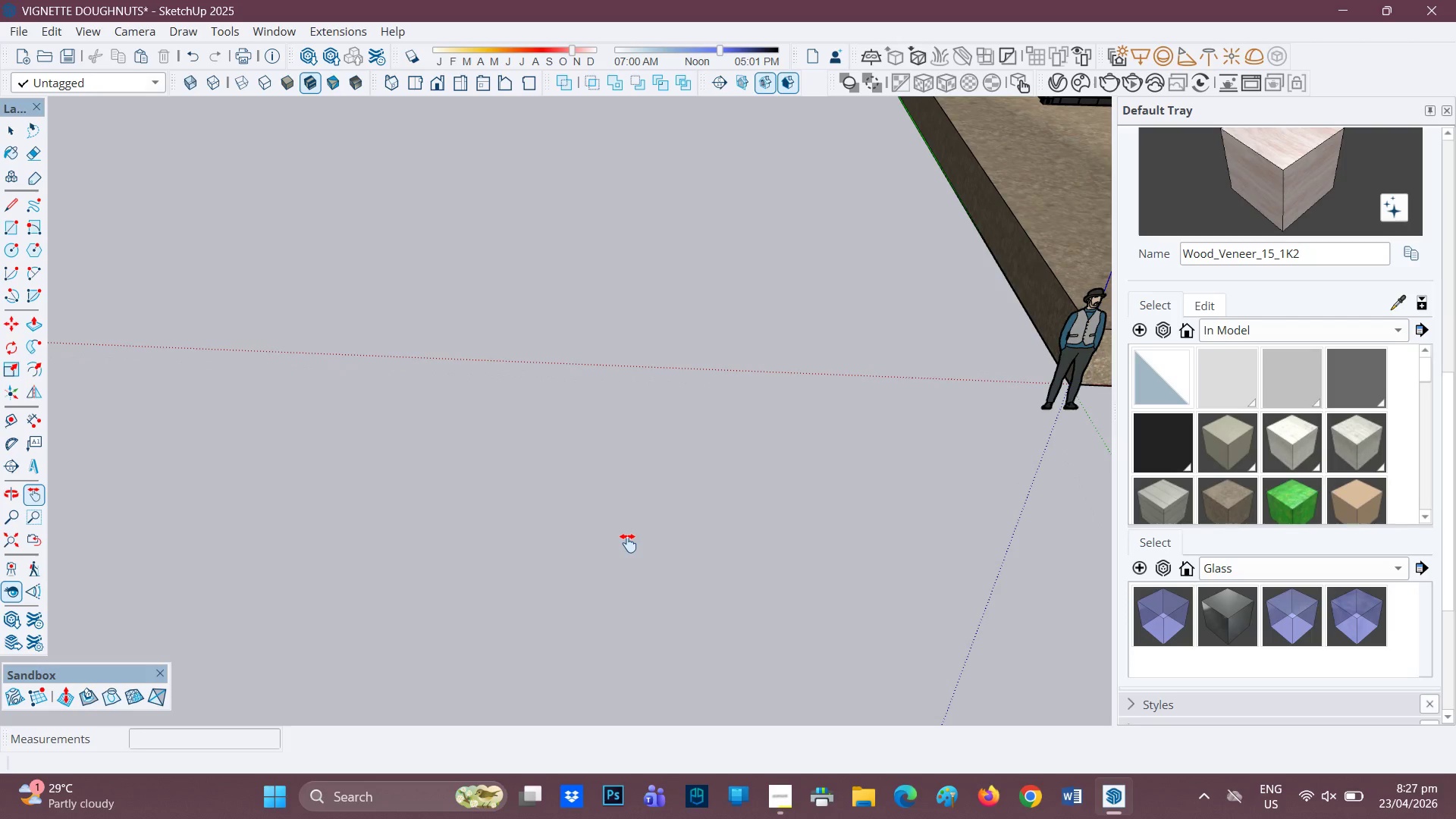 
key(H)
 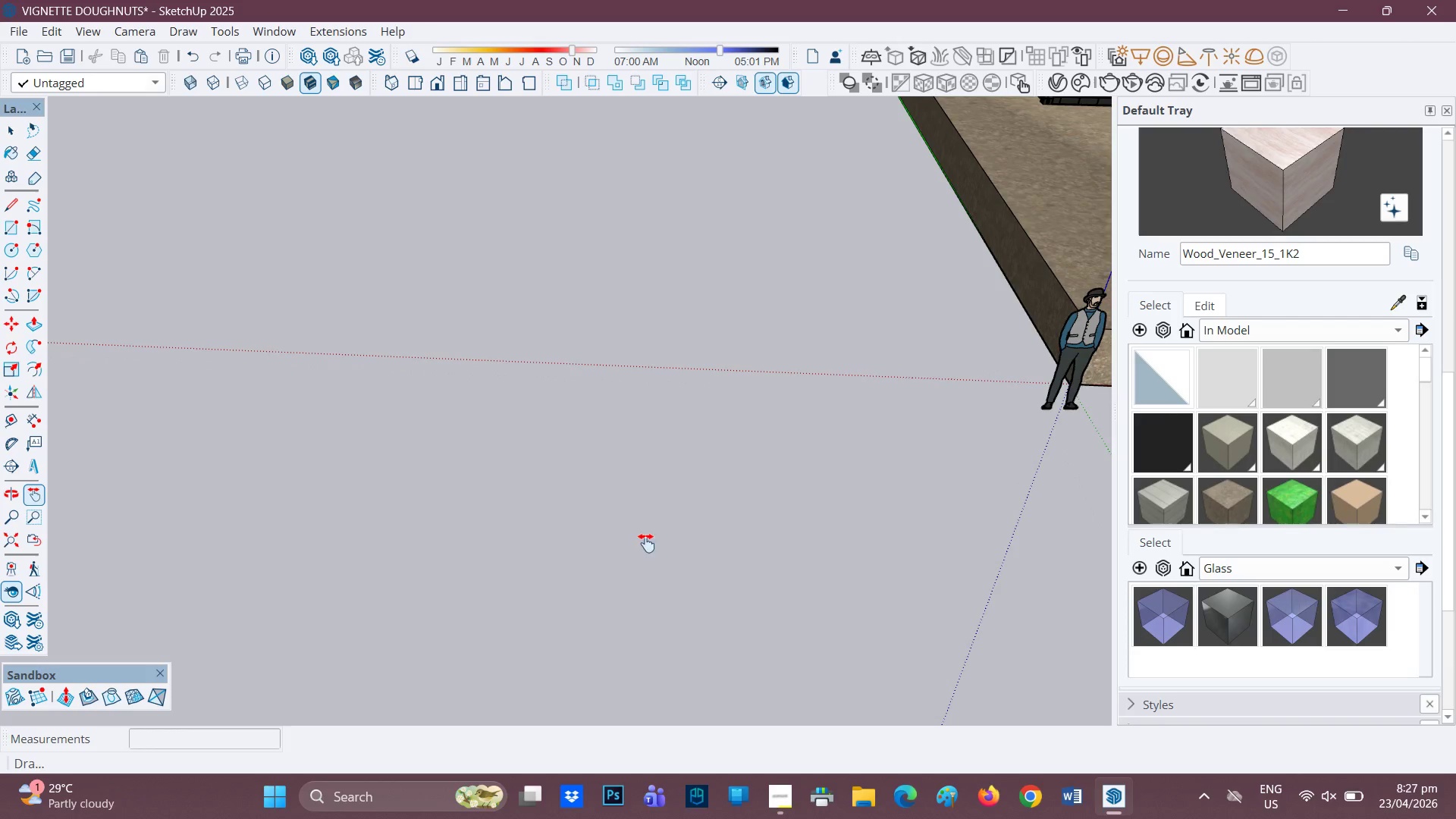 
left_click_drag(start_coordinate=[645, 538], to_coordinate=[601, 688])
 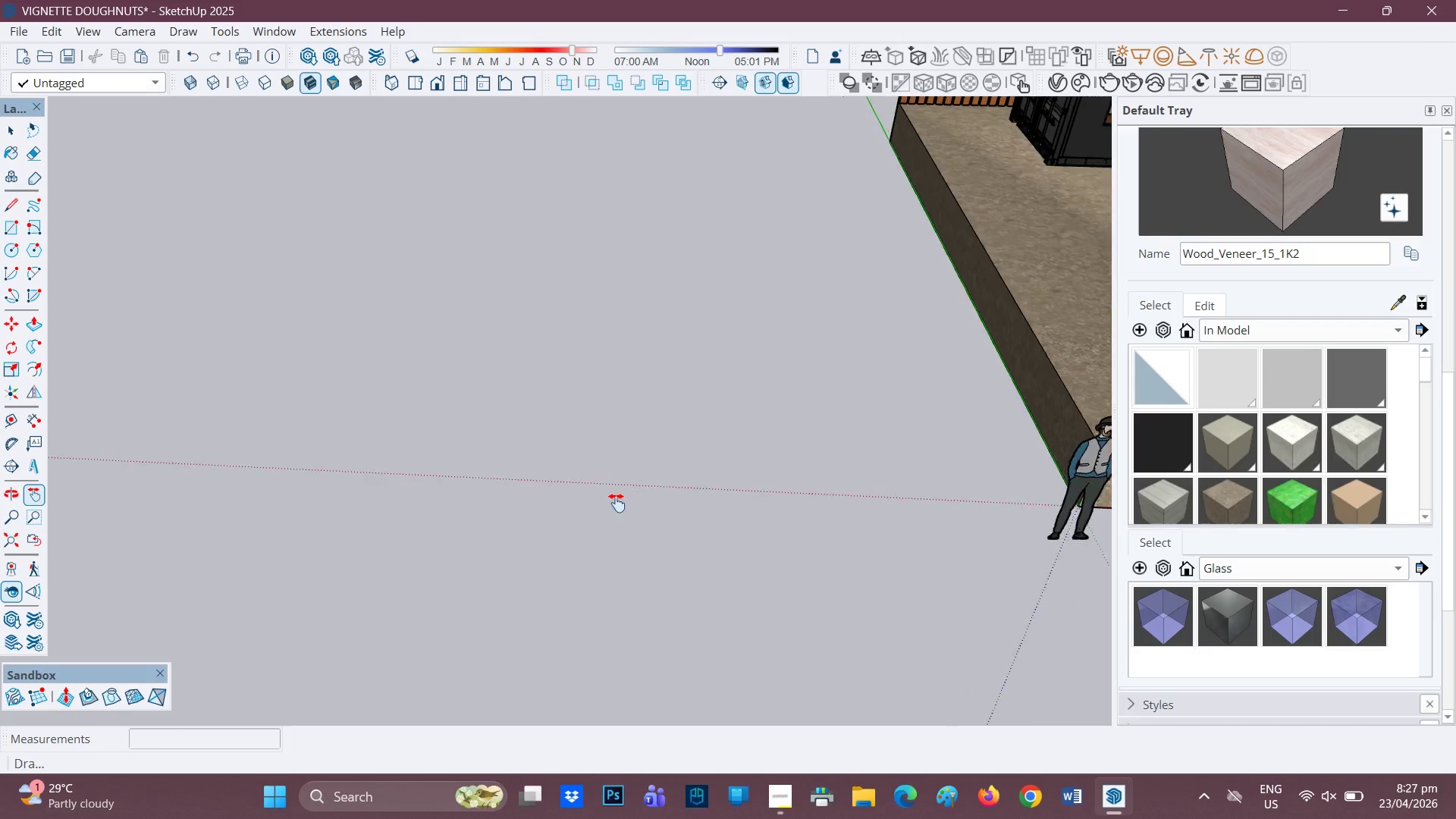 
scroll: coordinate [617, 504], scroll_direction: up, amount: 2.0
 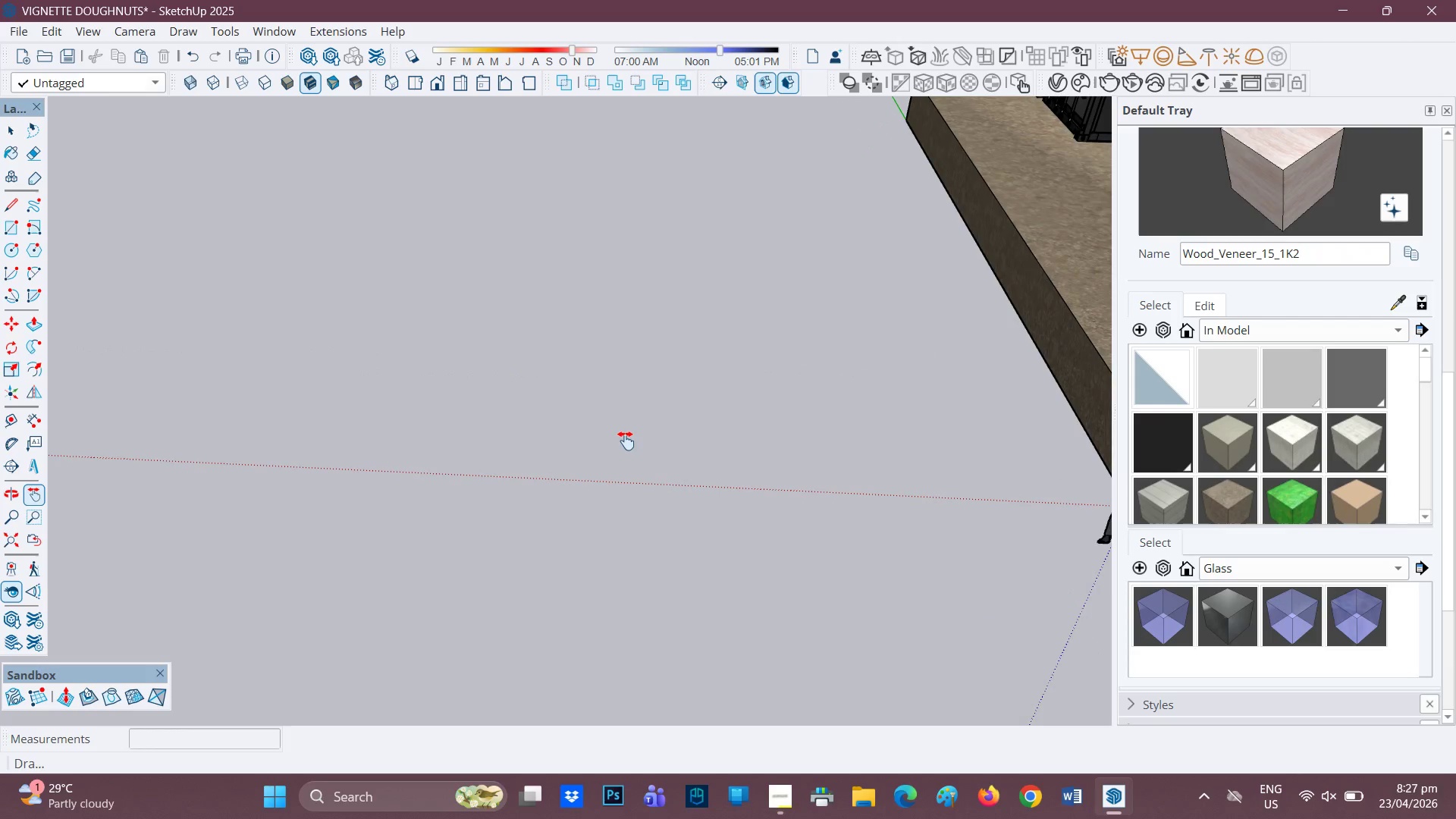 
key(H)
 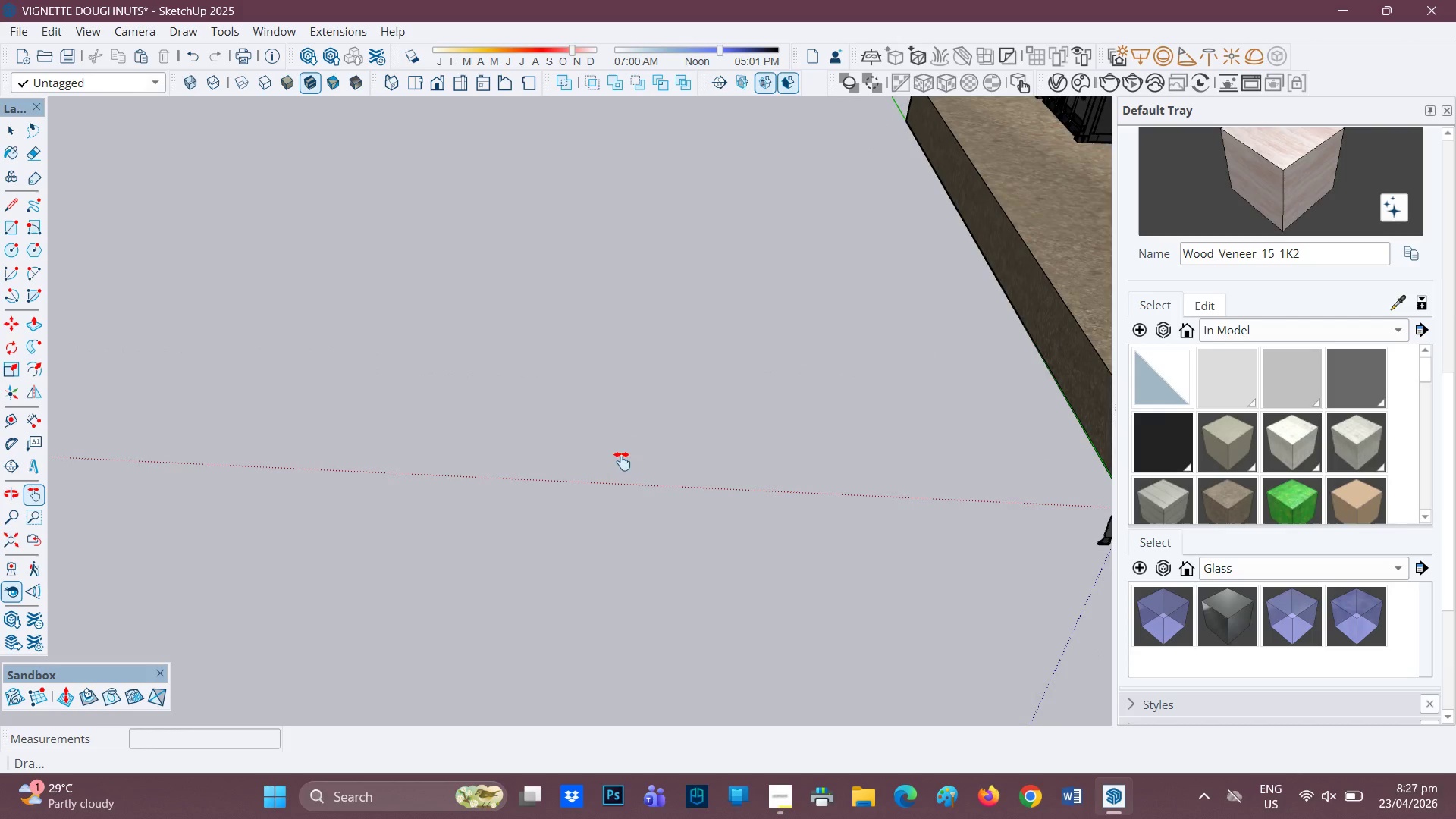 
left_click_drag(start_coordinate=[625, 441], to_coordinate=[564, 571])
 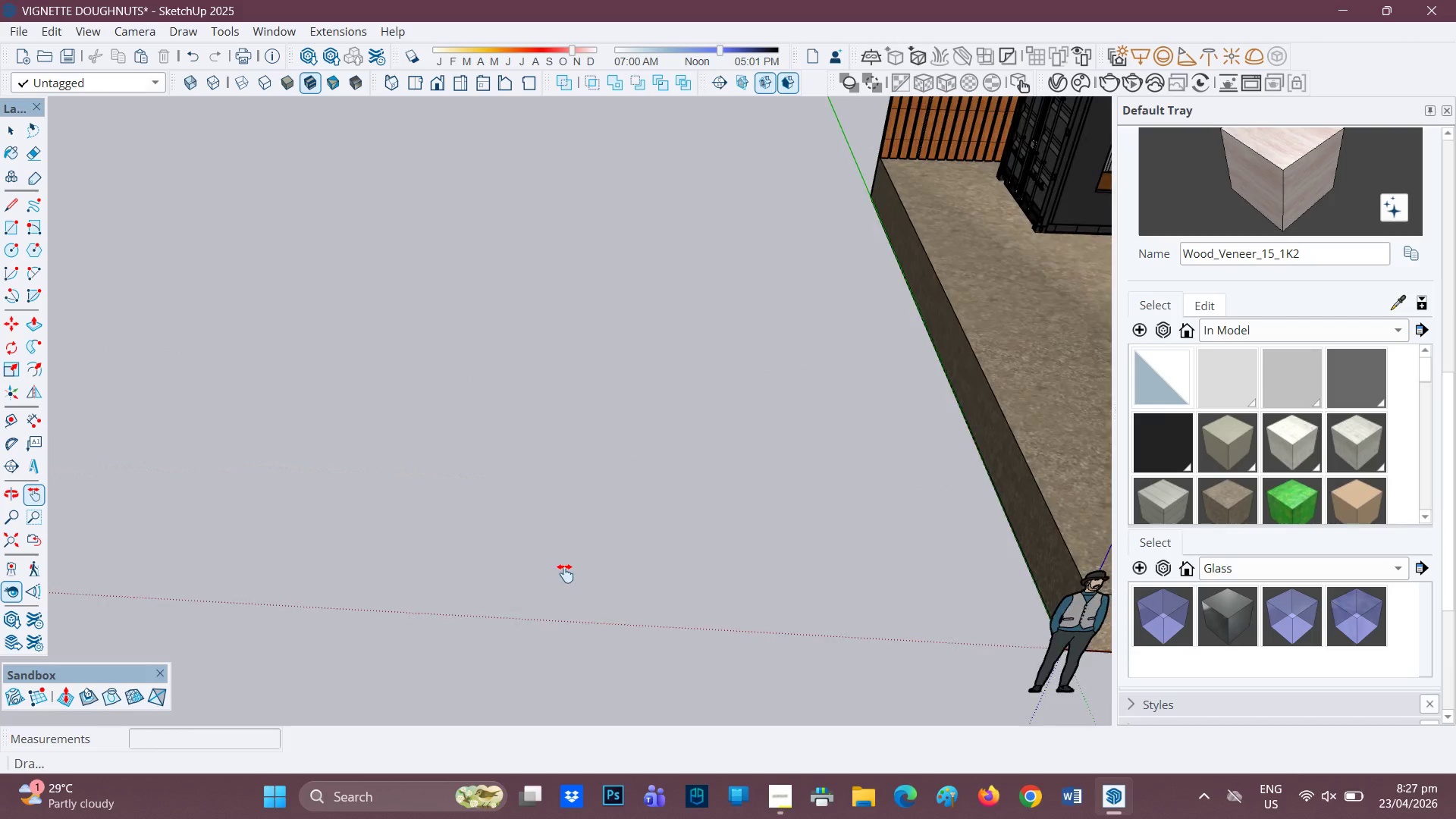 
scroll: coordinate [566, 572], scroll_direction: up, amount: 2.0
 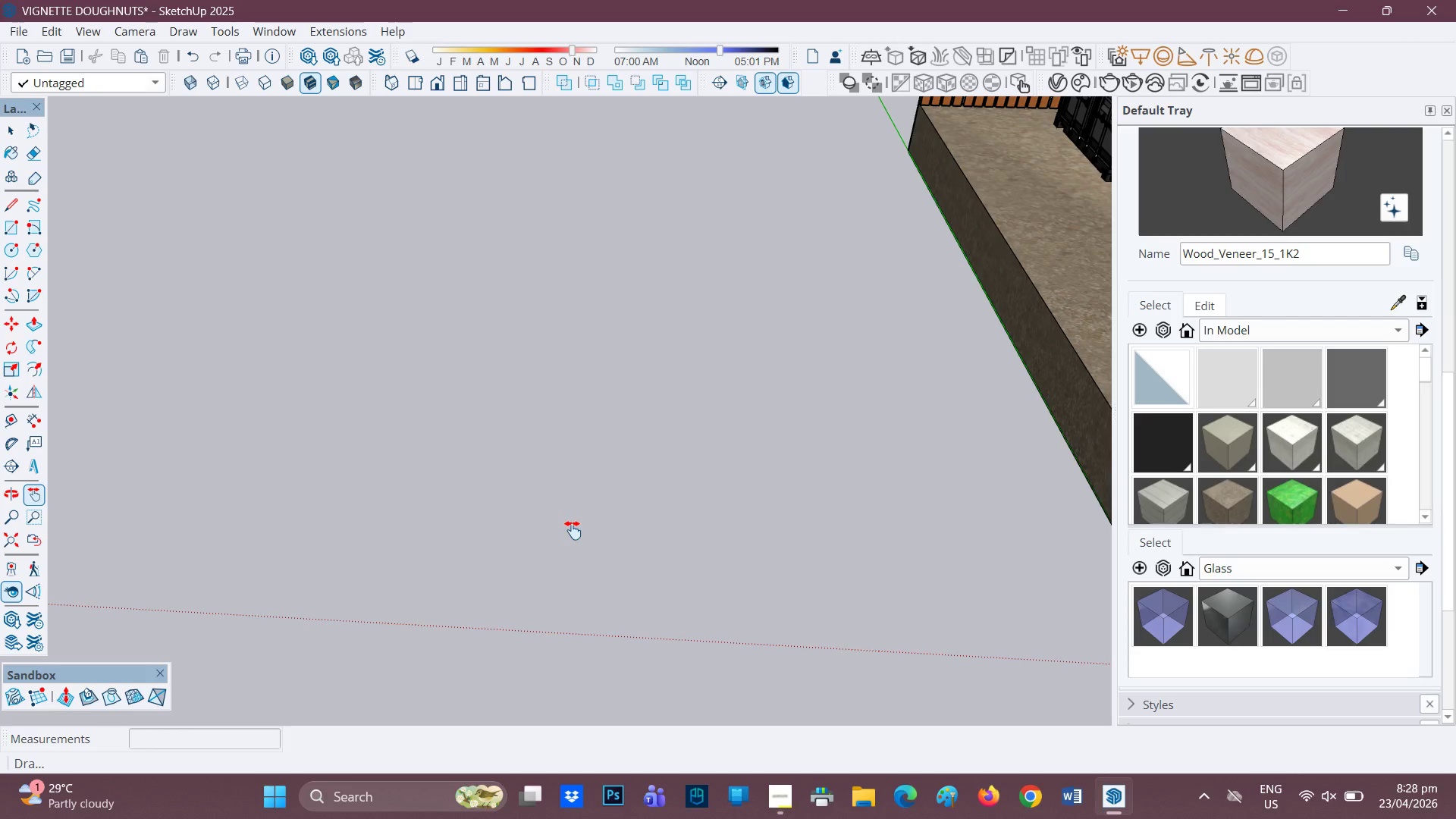 
wait(26.95)
 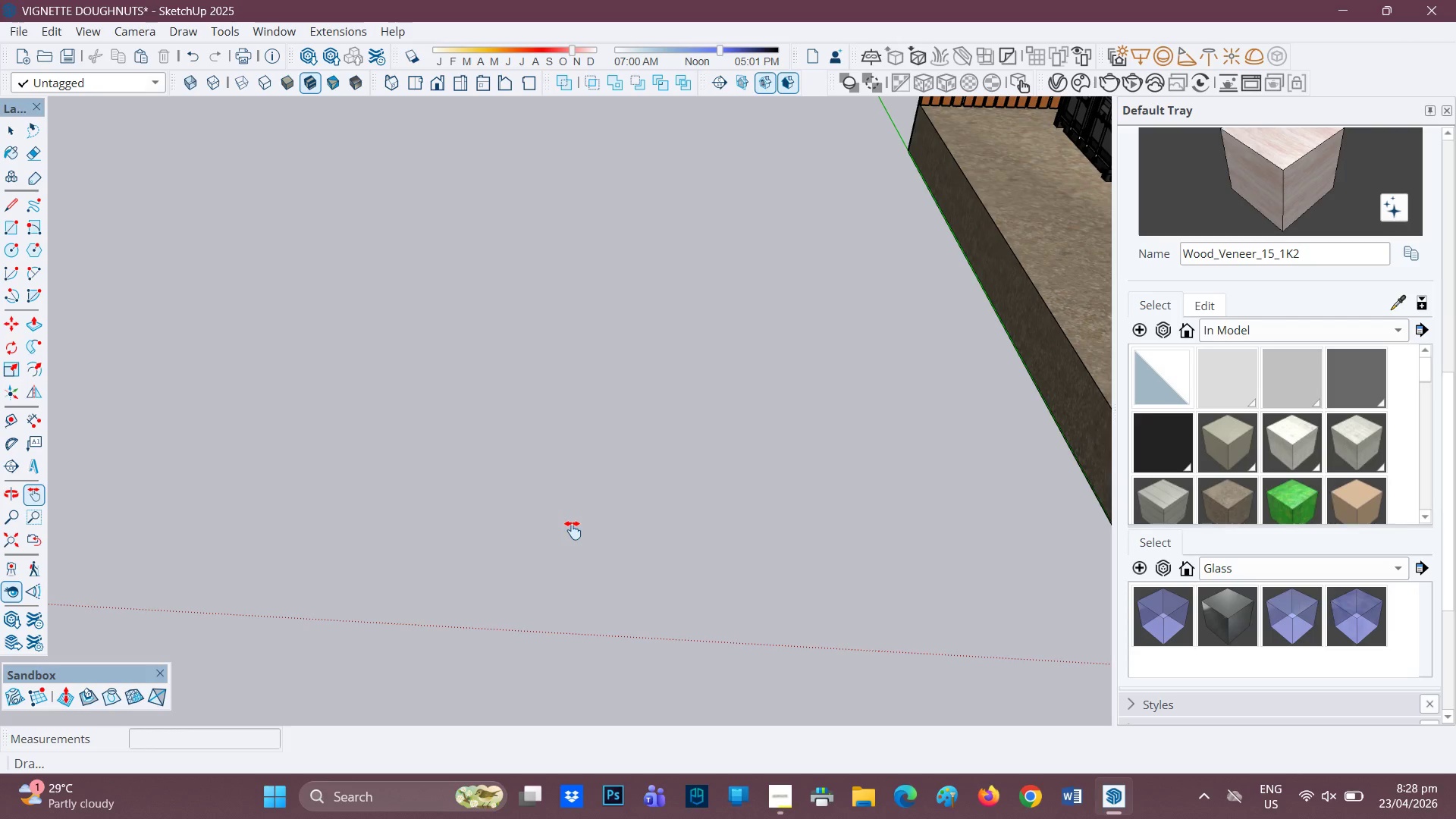 
scroll: coordinate [600, 529], scroll_direction: up, amount: 1.0
 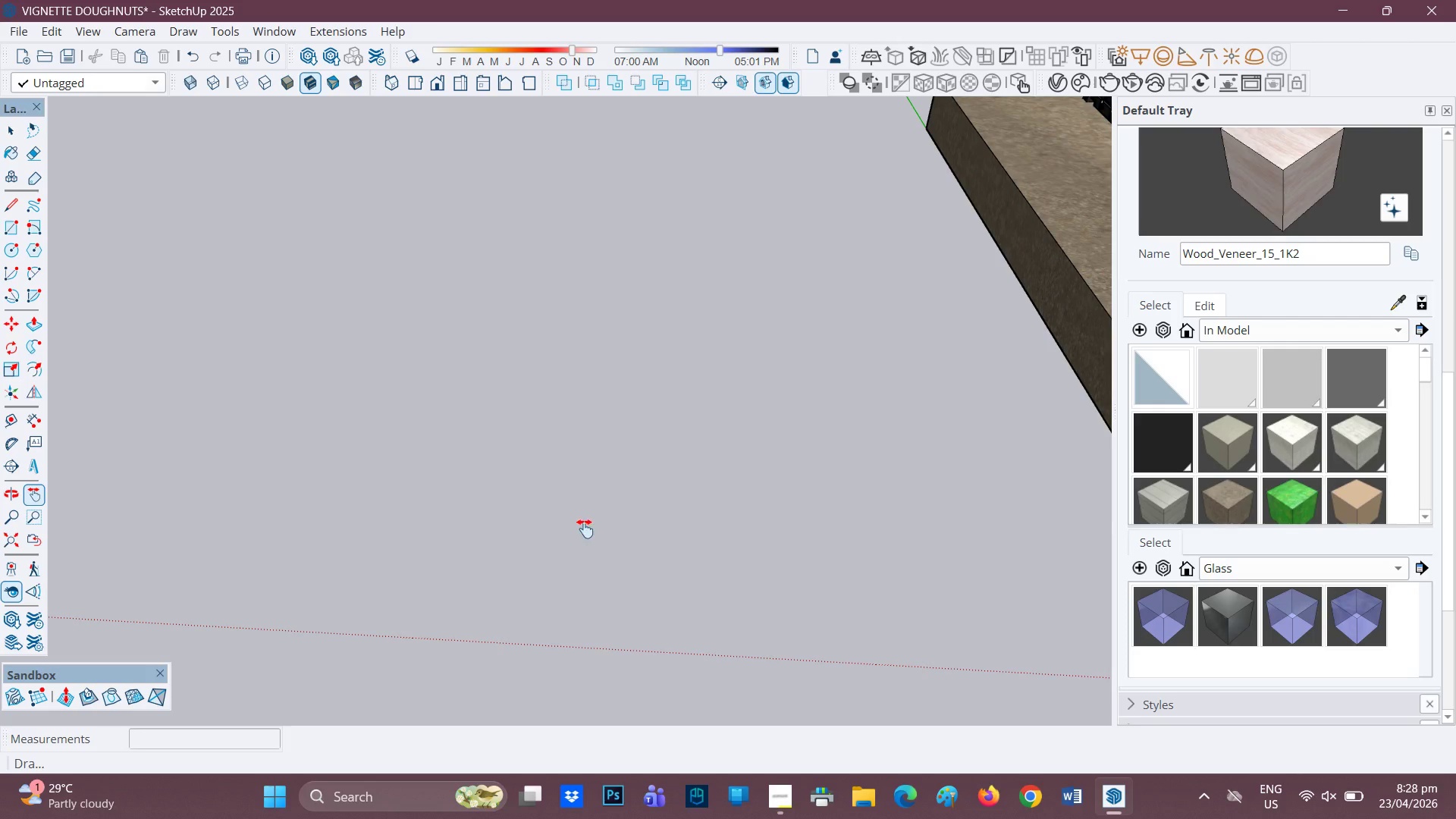 
scroll: coordinate [582, 529], scroll_direction: down, amount: 1.0
 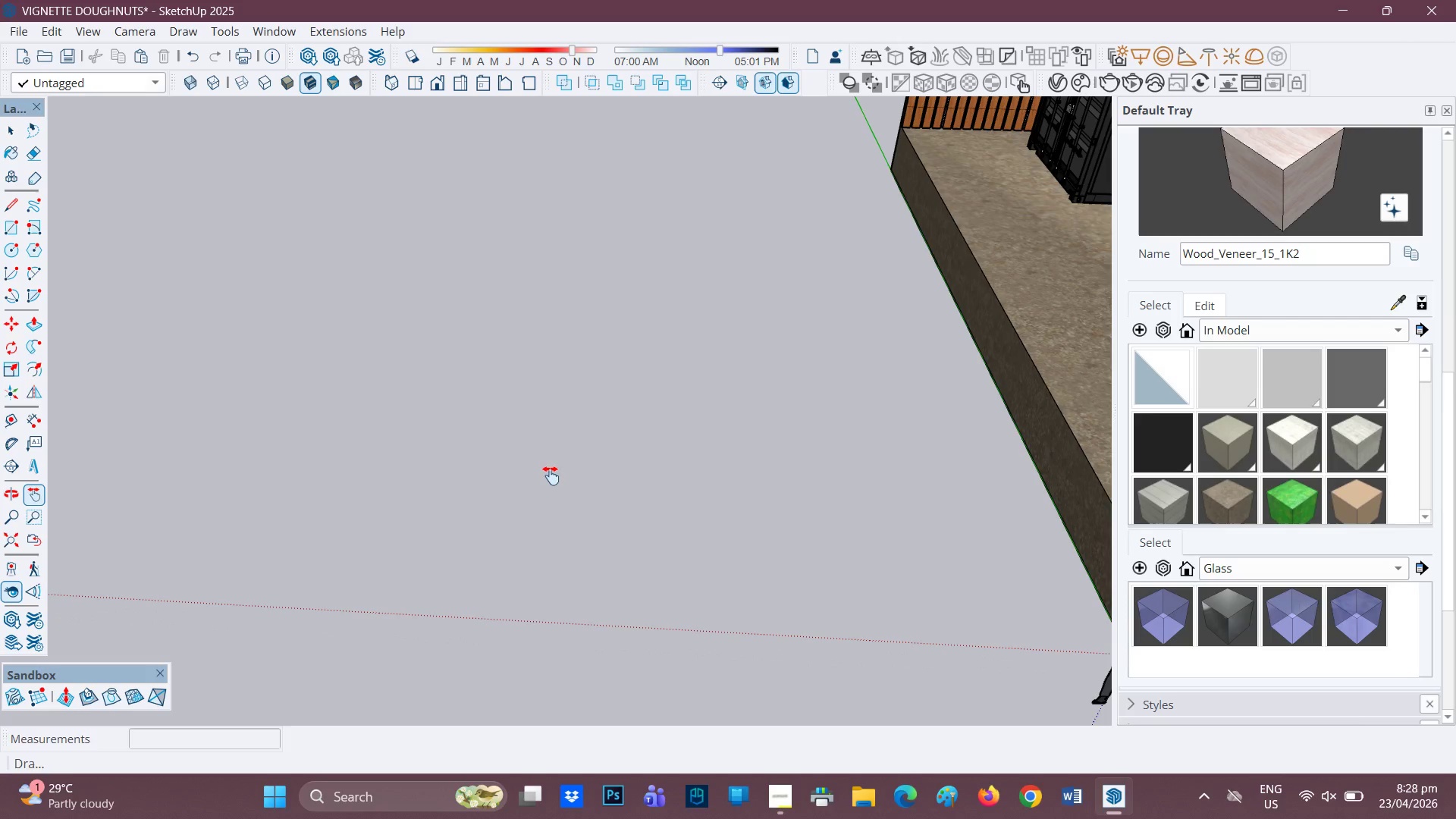 
key(C)
 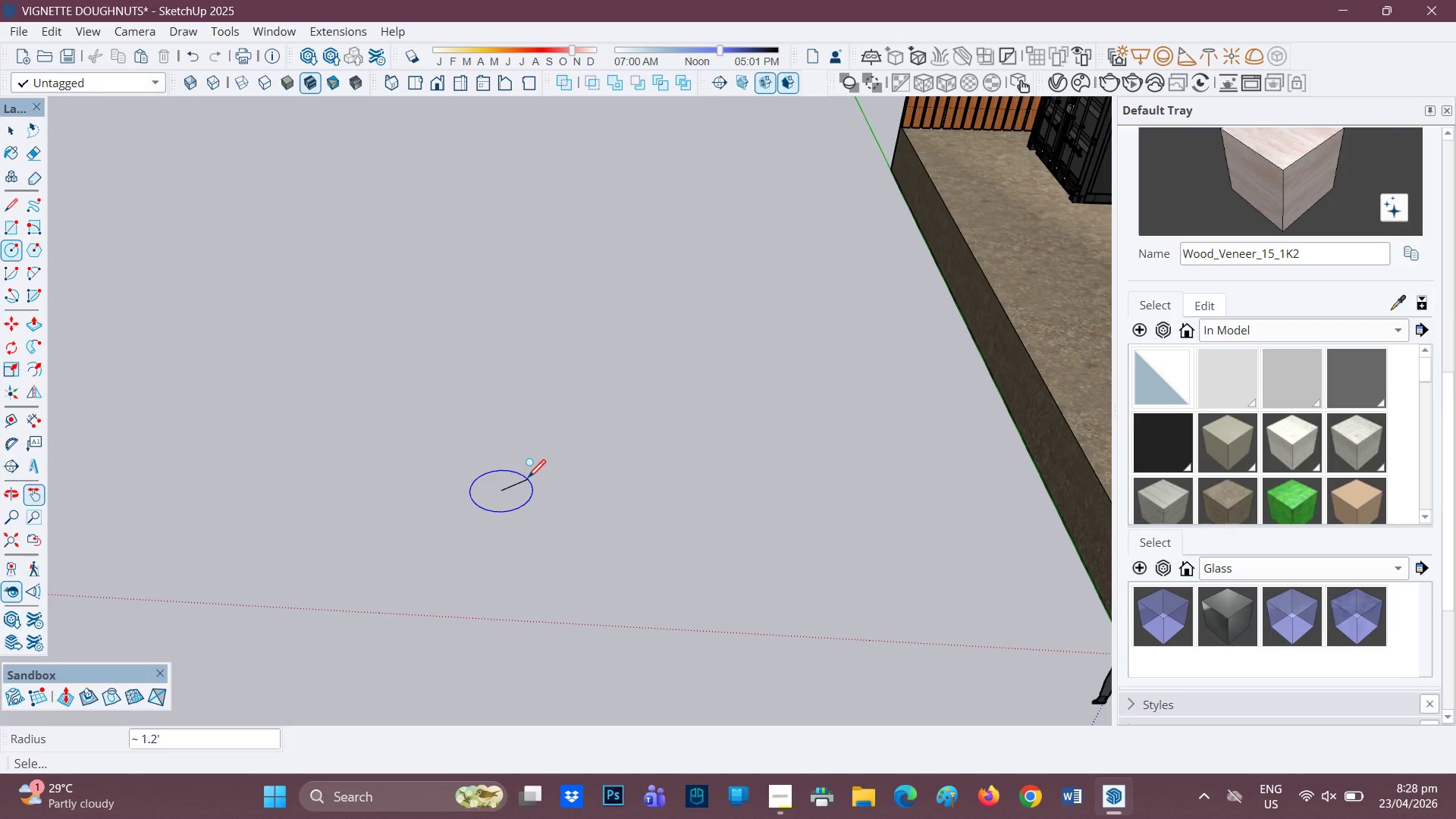 
left_click([528, 479])
 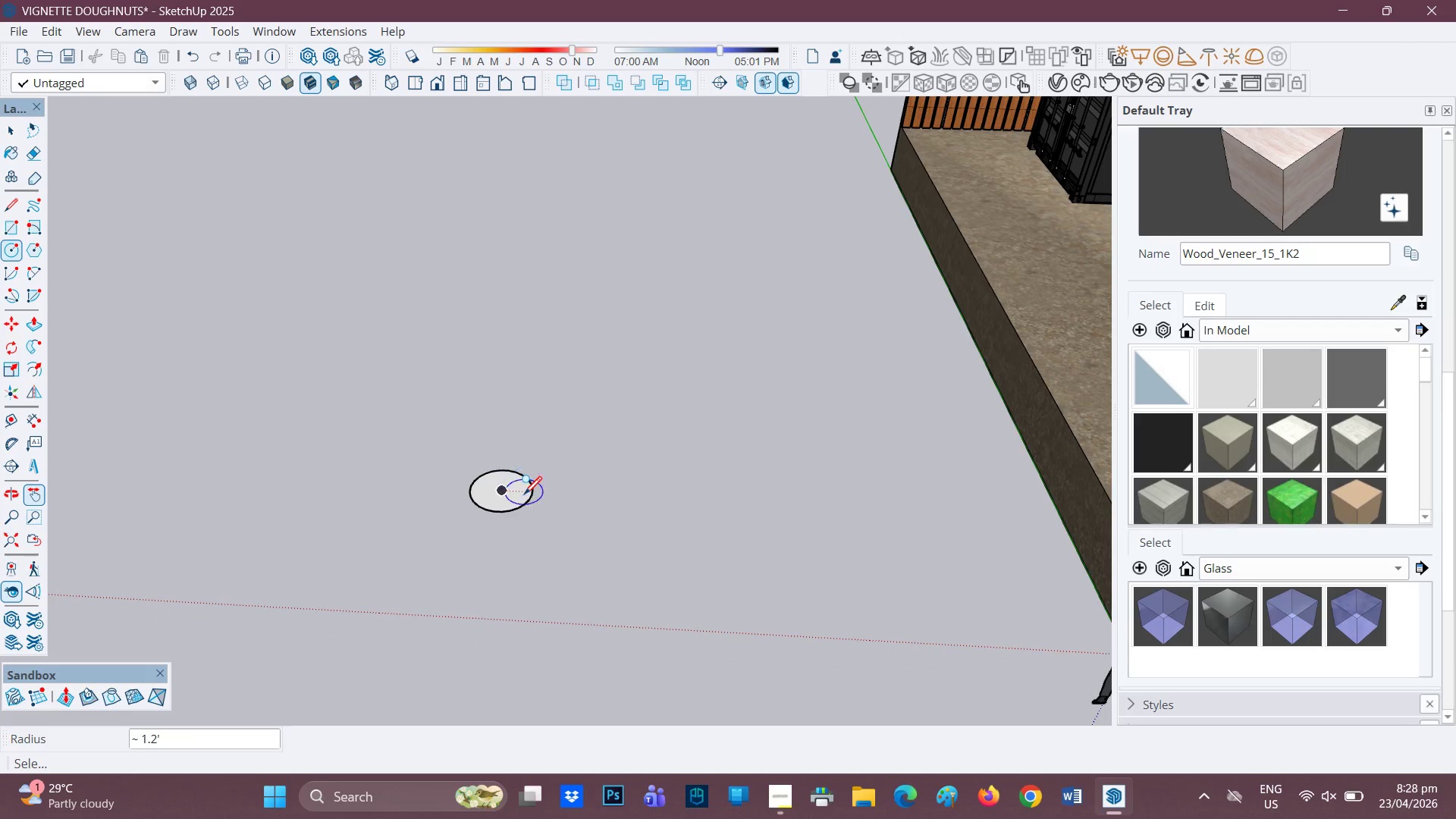 
scroll: coordinate [488, 484], scroll_direction: up, amount: 2.0
 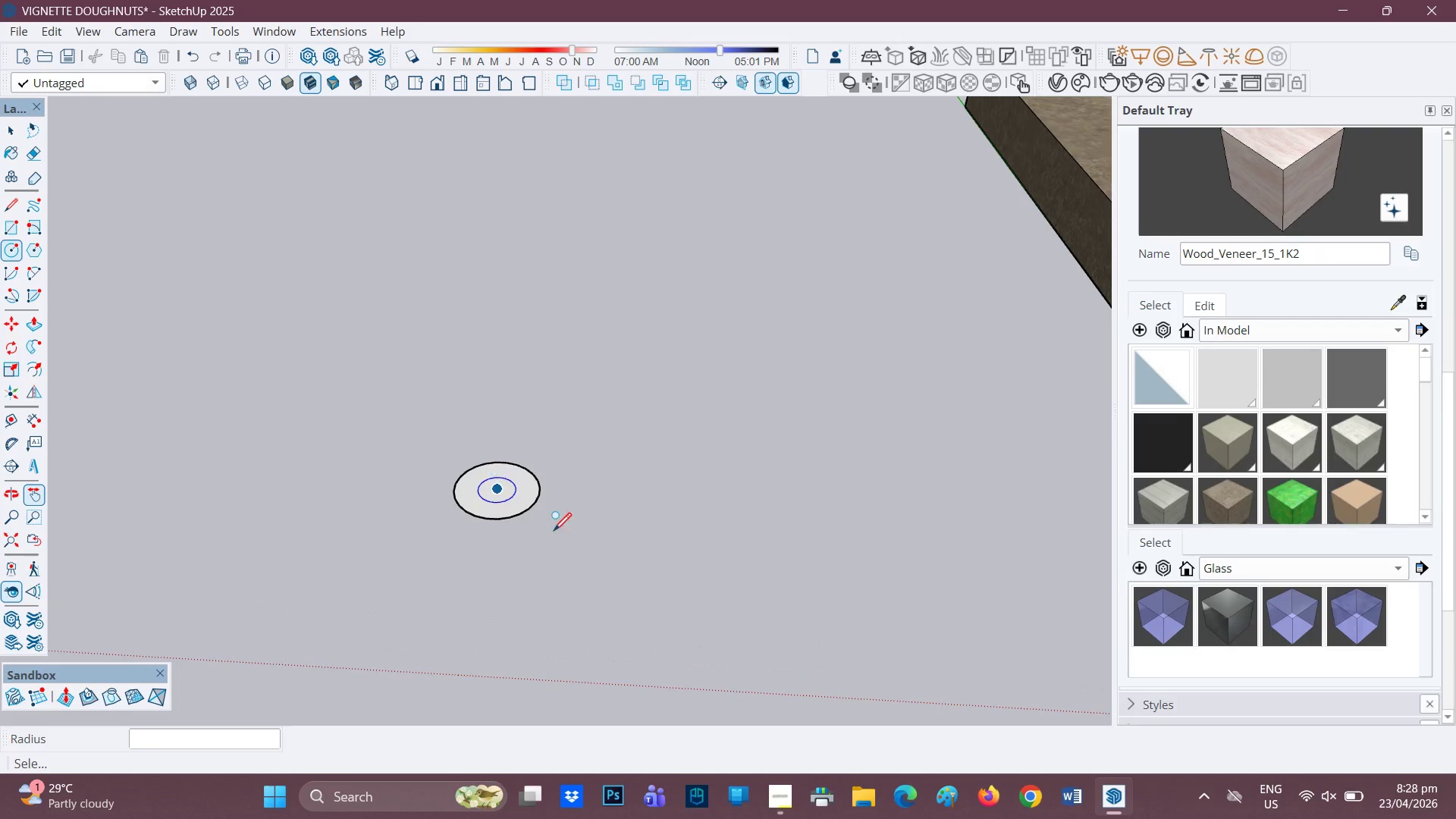 
key(Space)
 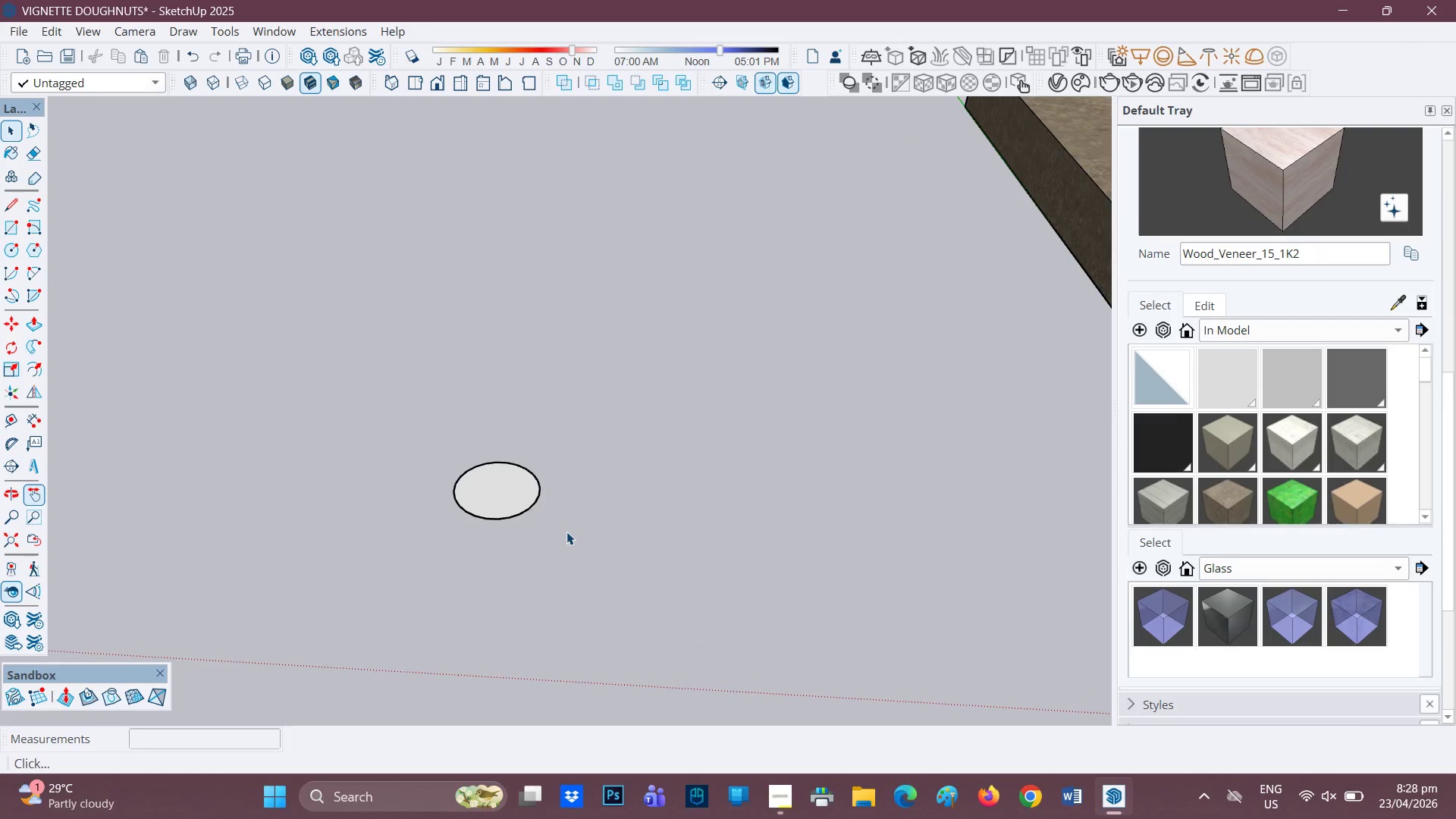 
left_click_drag(start_coordinate=[565, 533], to_coordinate=[426, 436])
 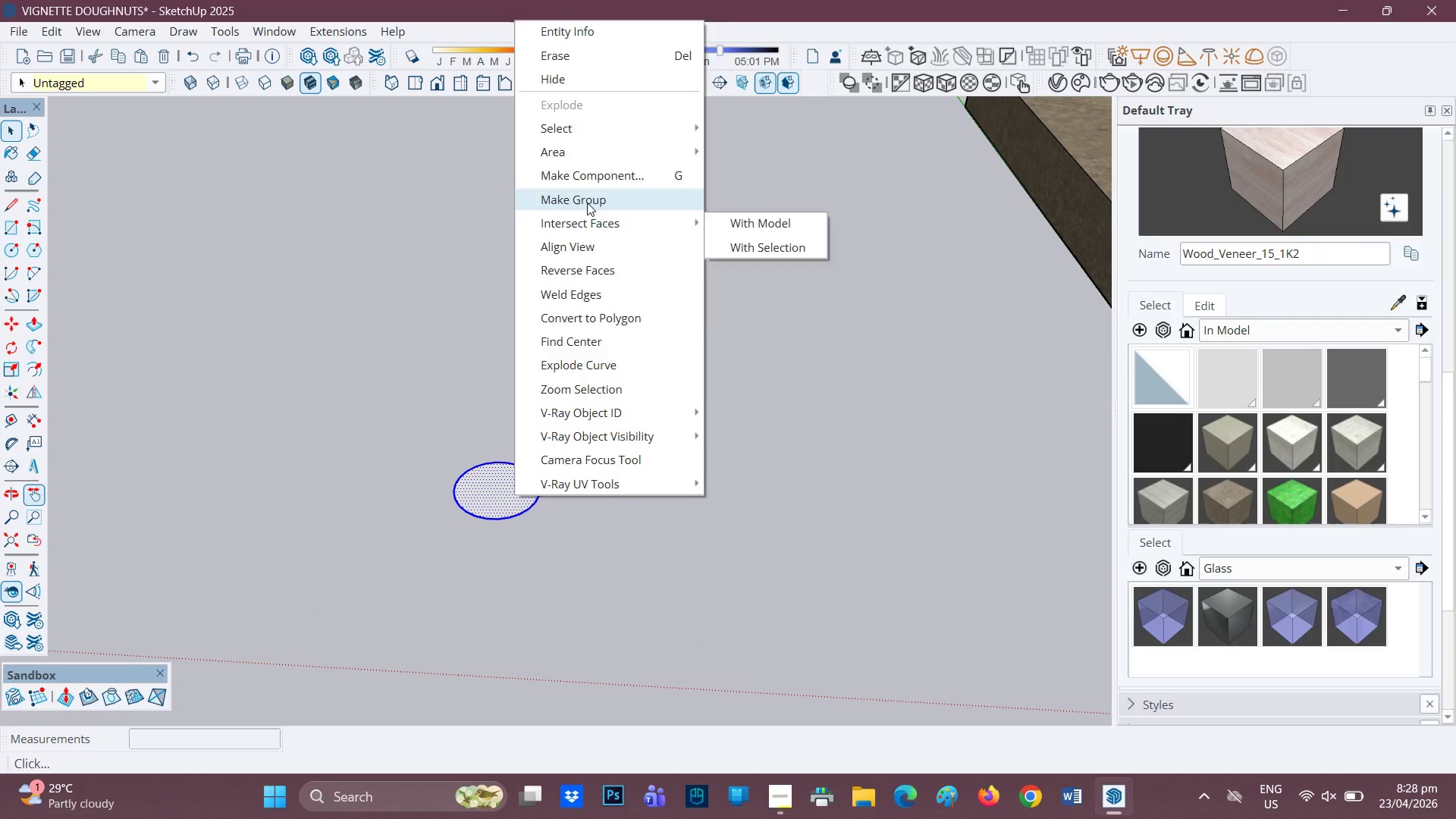 
scroll: coordinate [479, 541], scroll_direction: up, amount: 2.0
 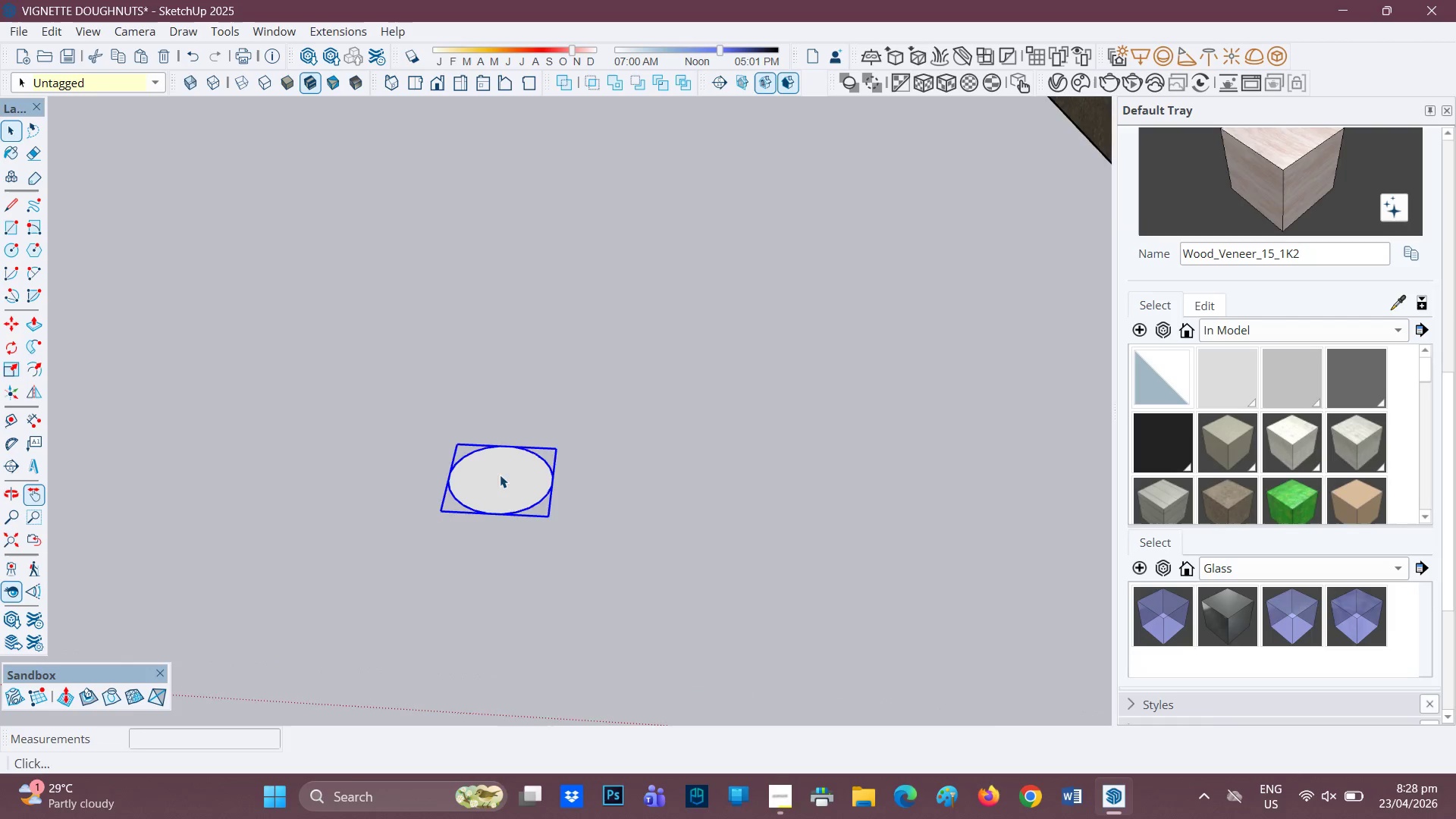 
scroll: coordinate [500, 469], scroll_direction: none, amount: 0.0
 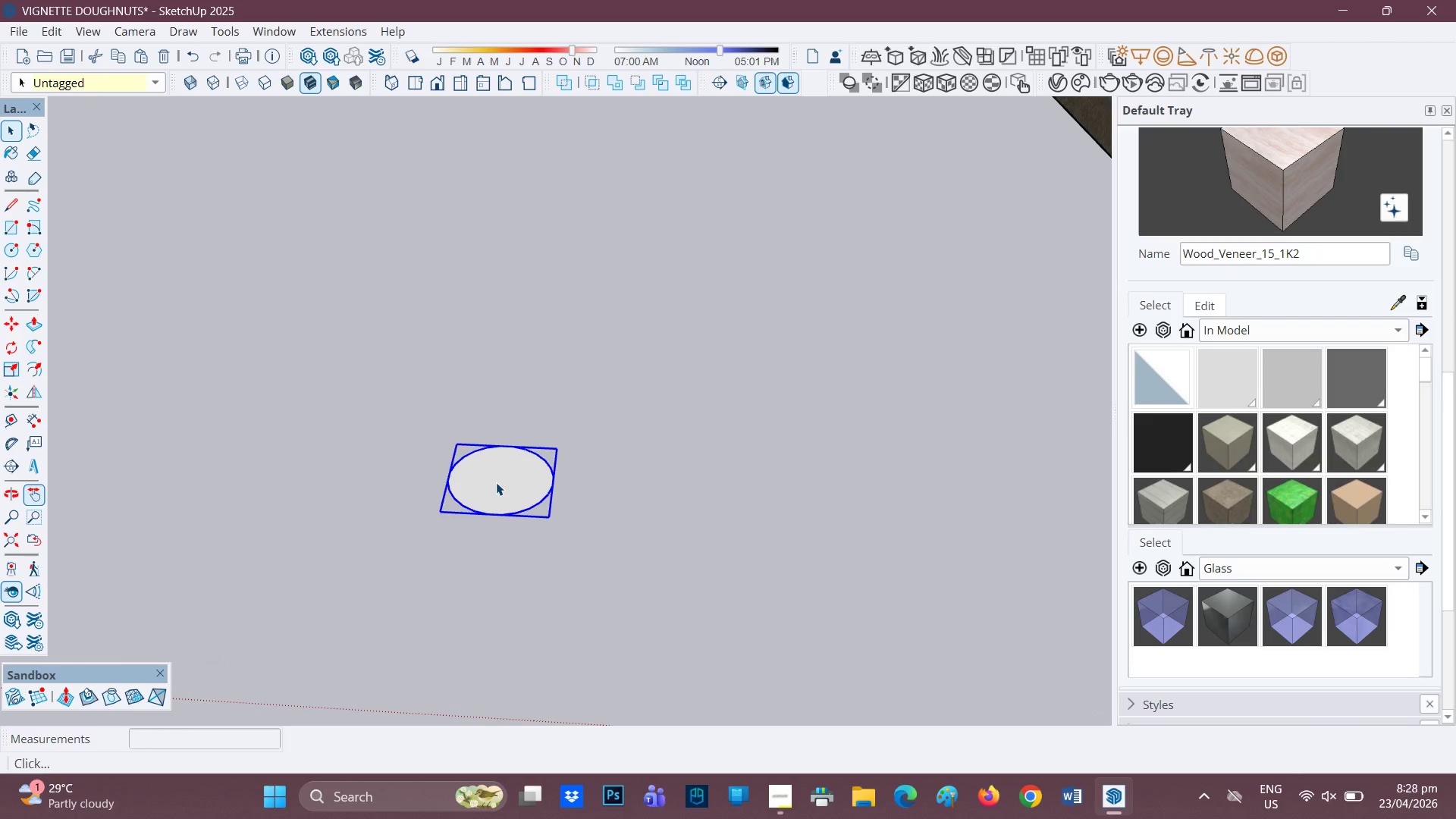 
left_click([496, 482])
 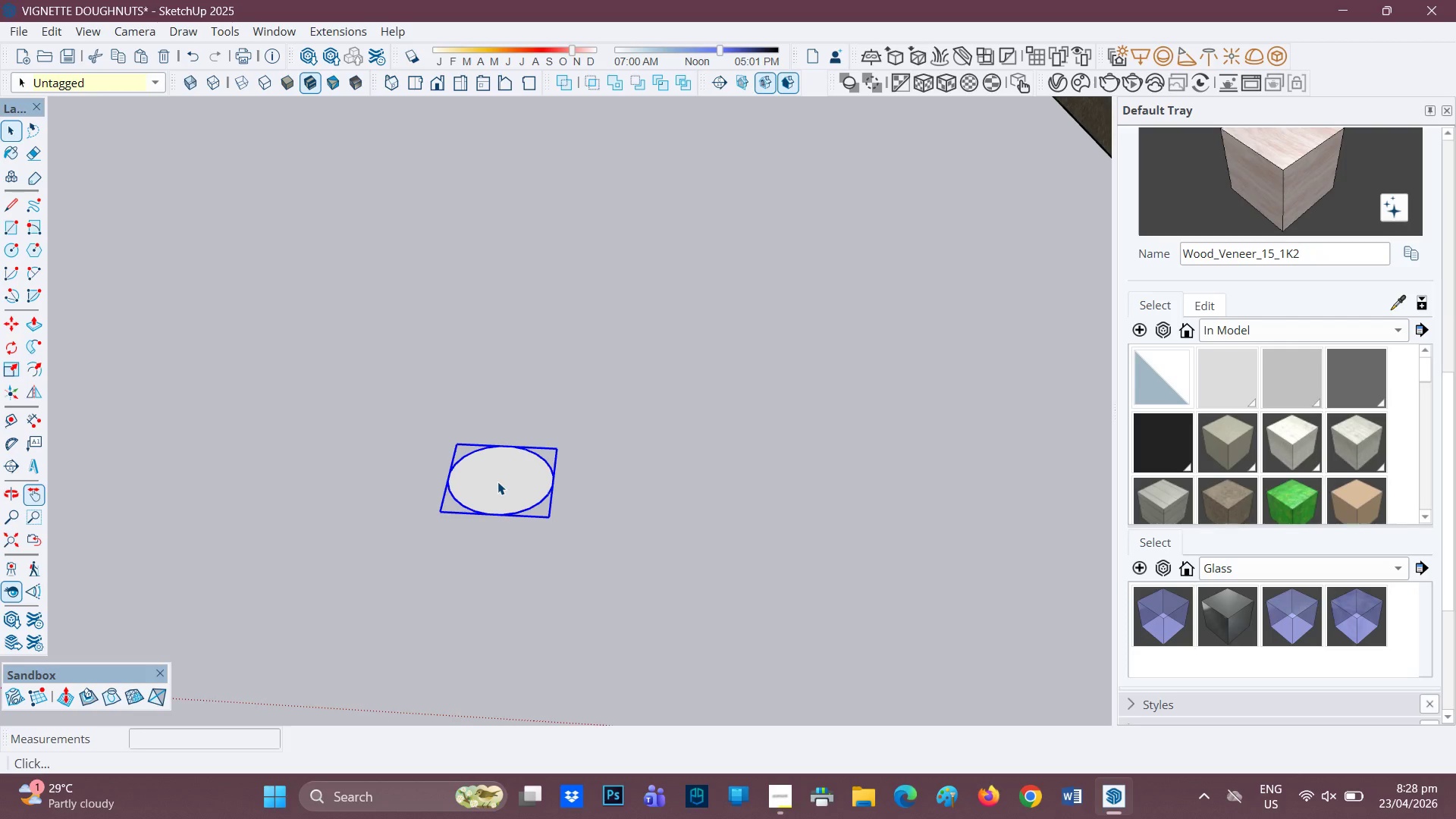 
wait(6.86)
 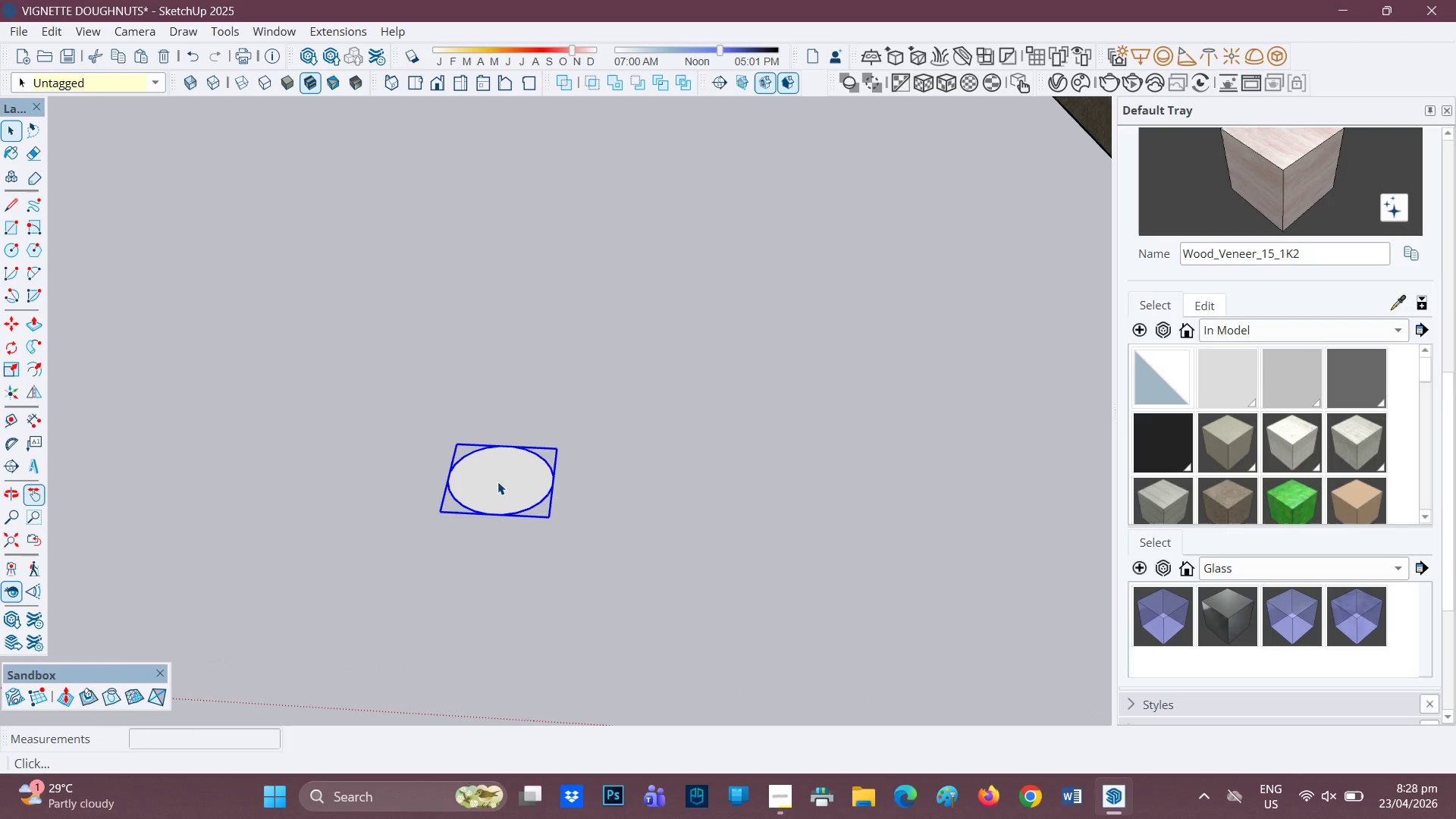 
key(R)
 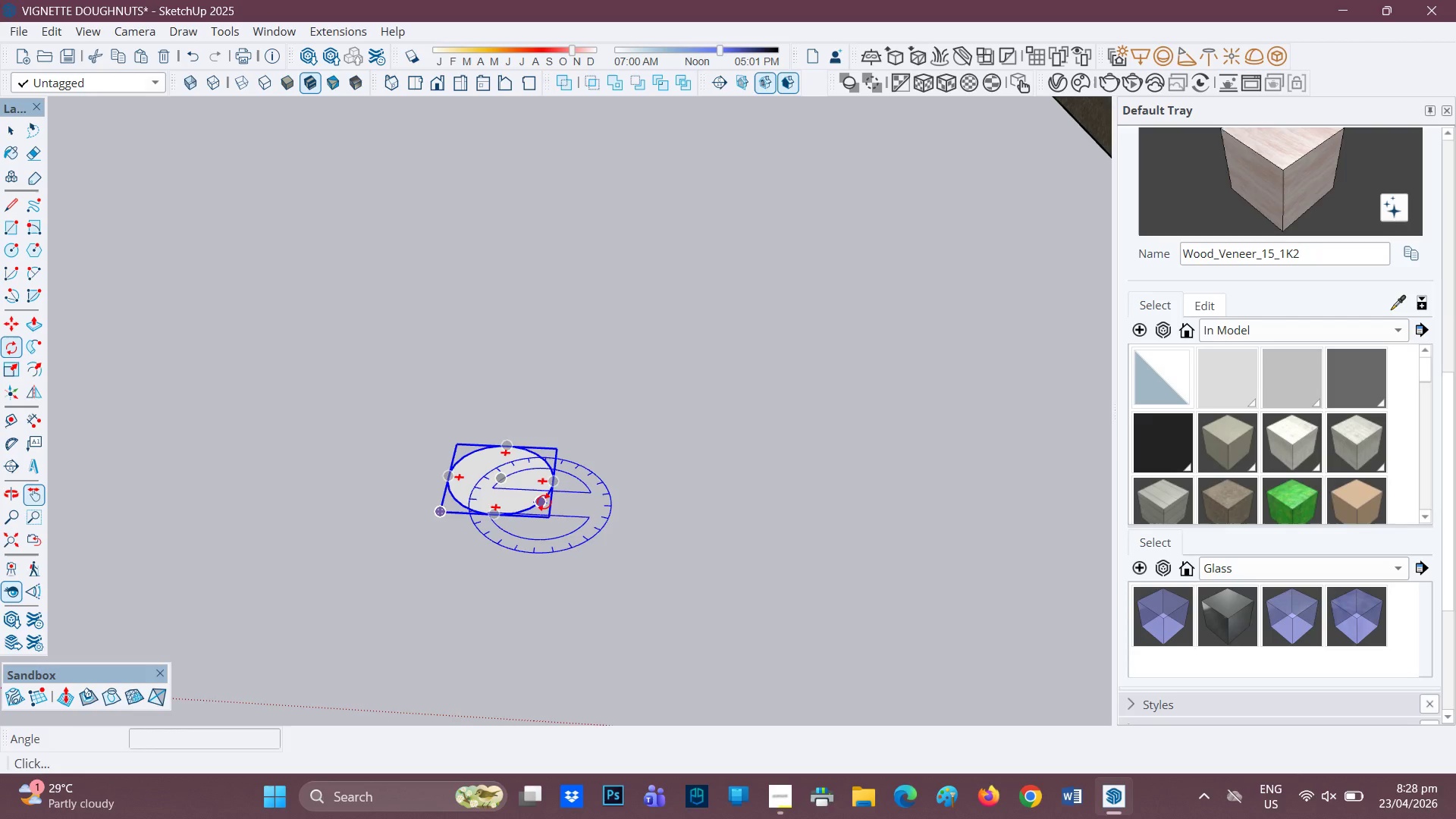 
mouse_move([478, 516])
 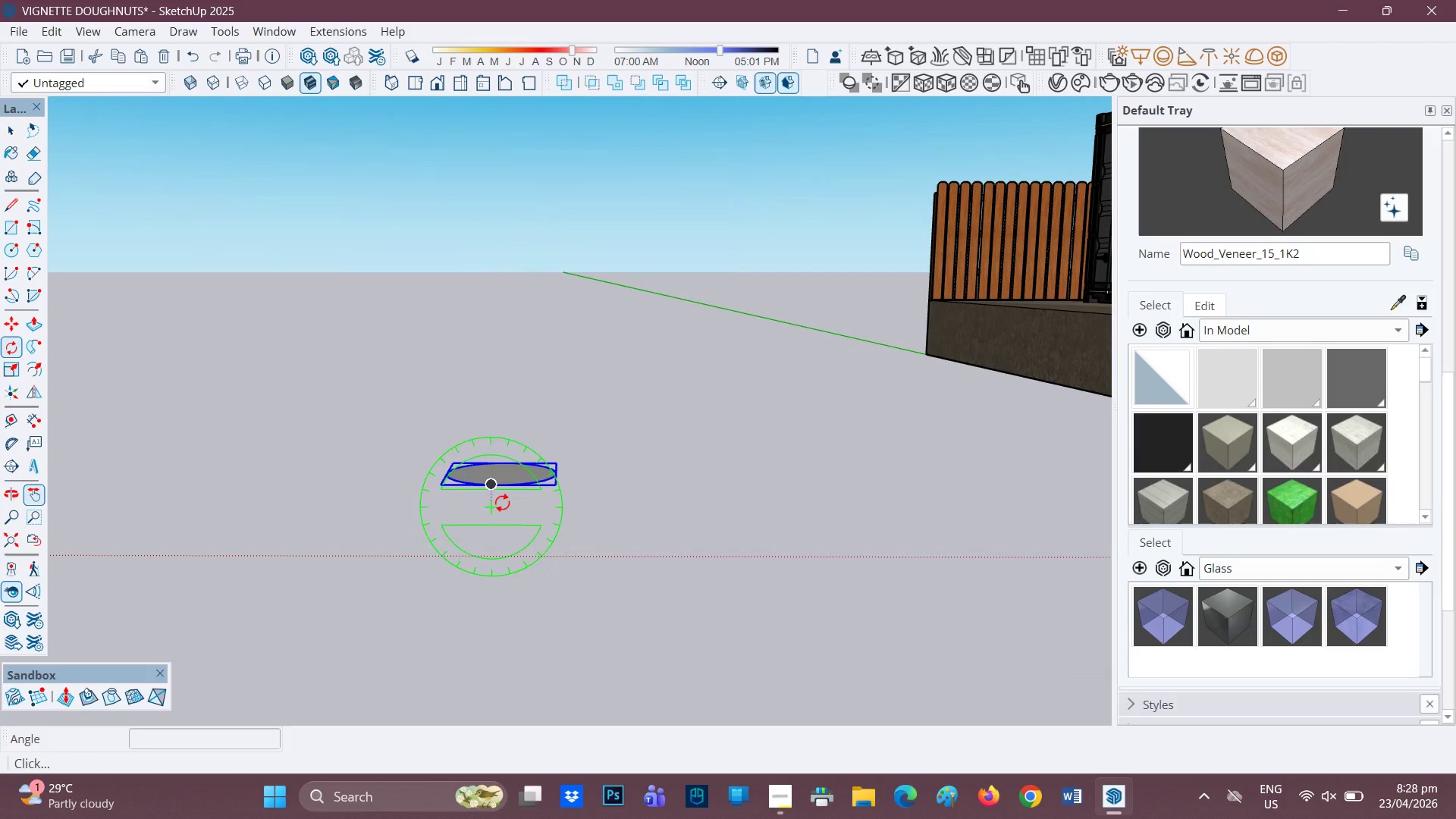 
left_click([502, 500])
 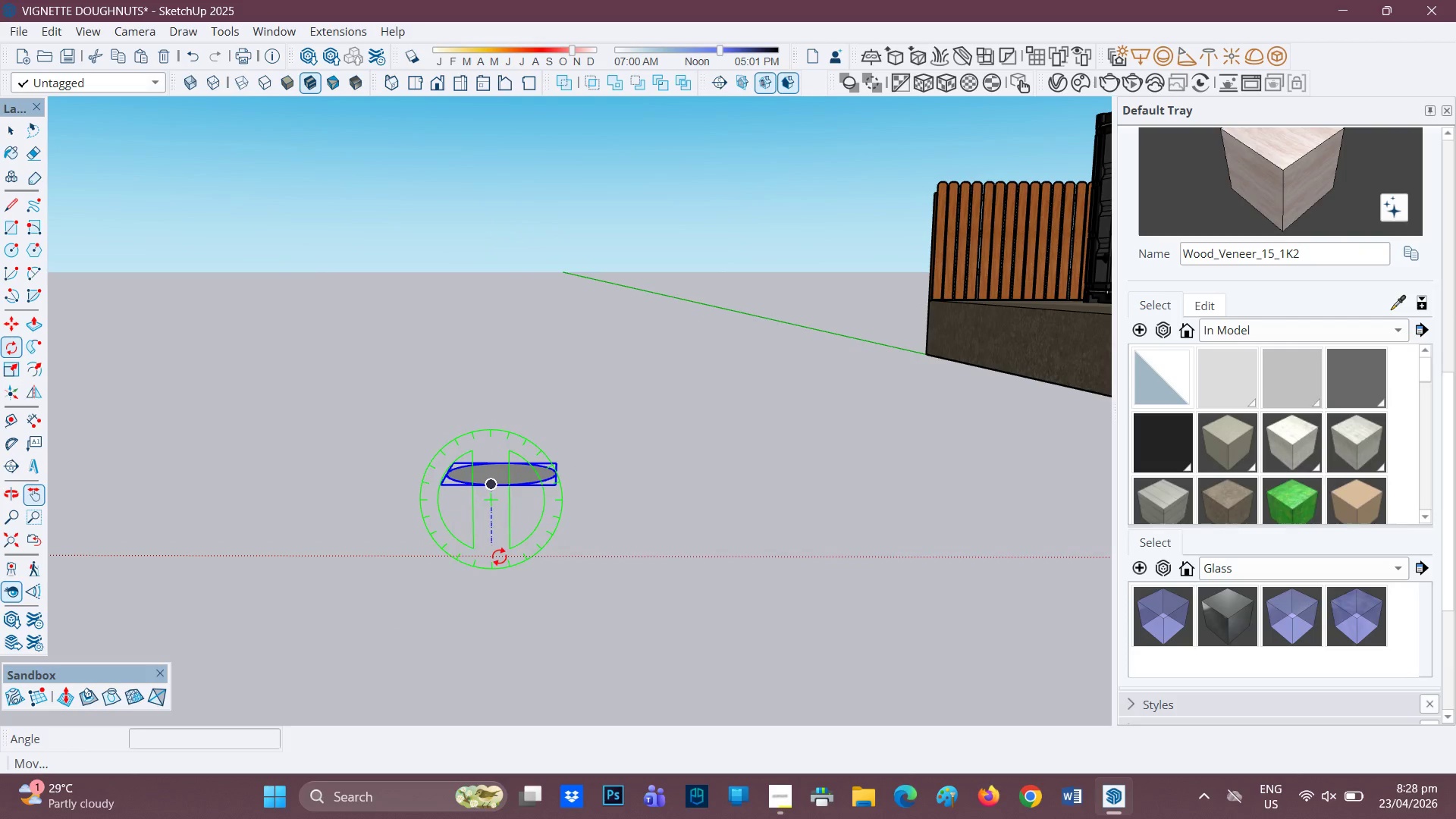 
left_click([499, 557])
 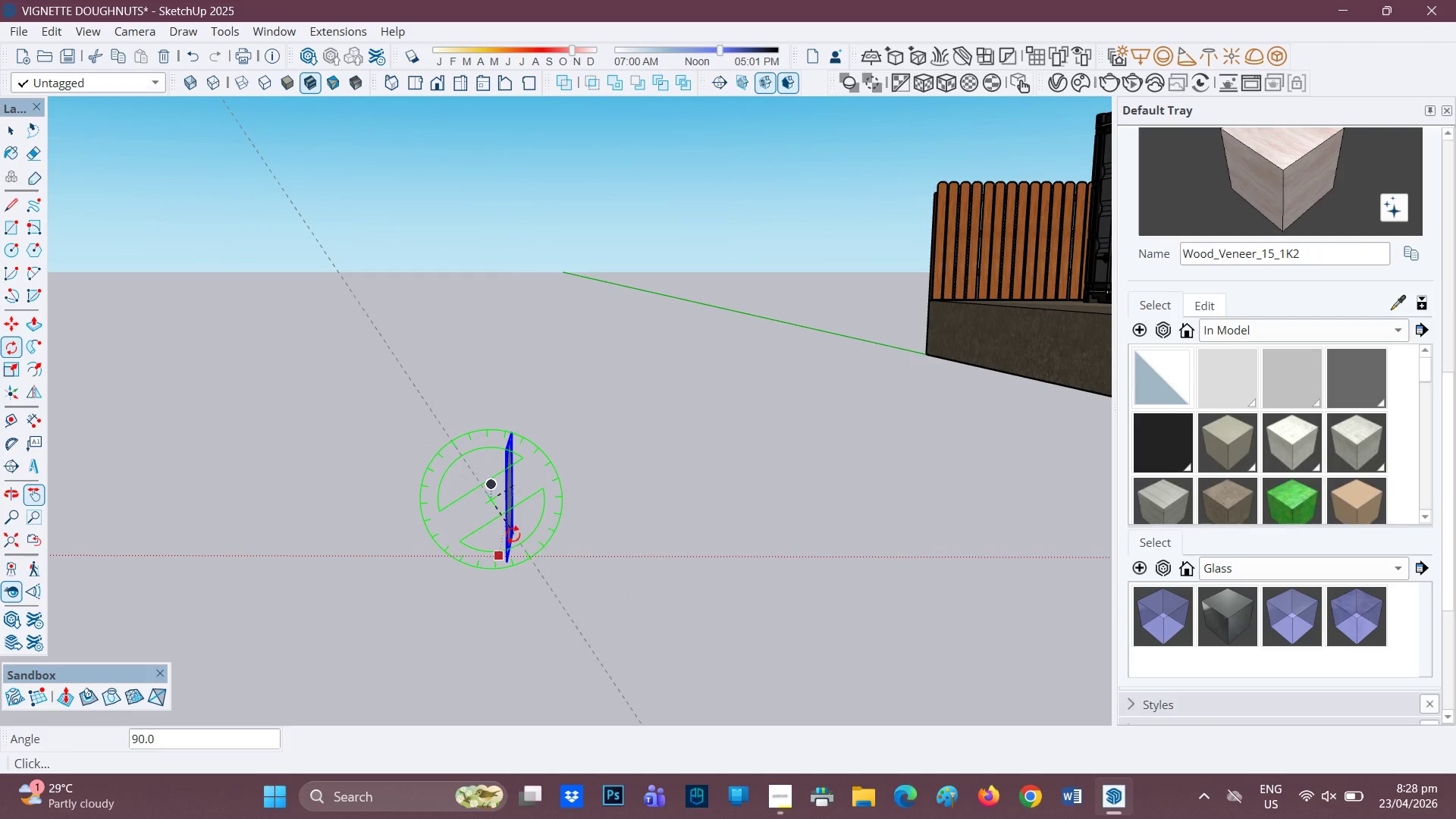 
left_click([513, 535])
 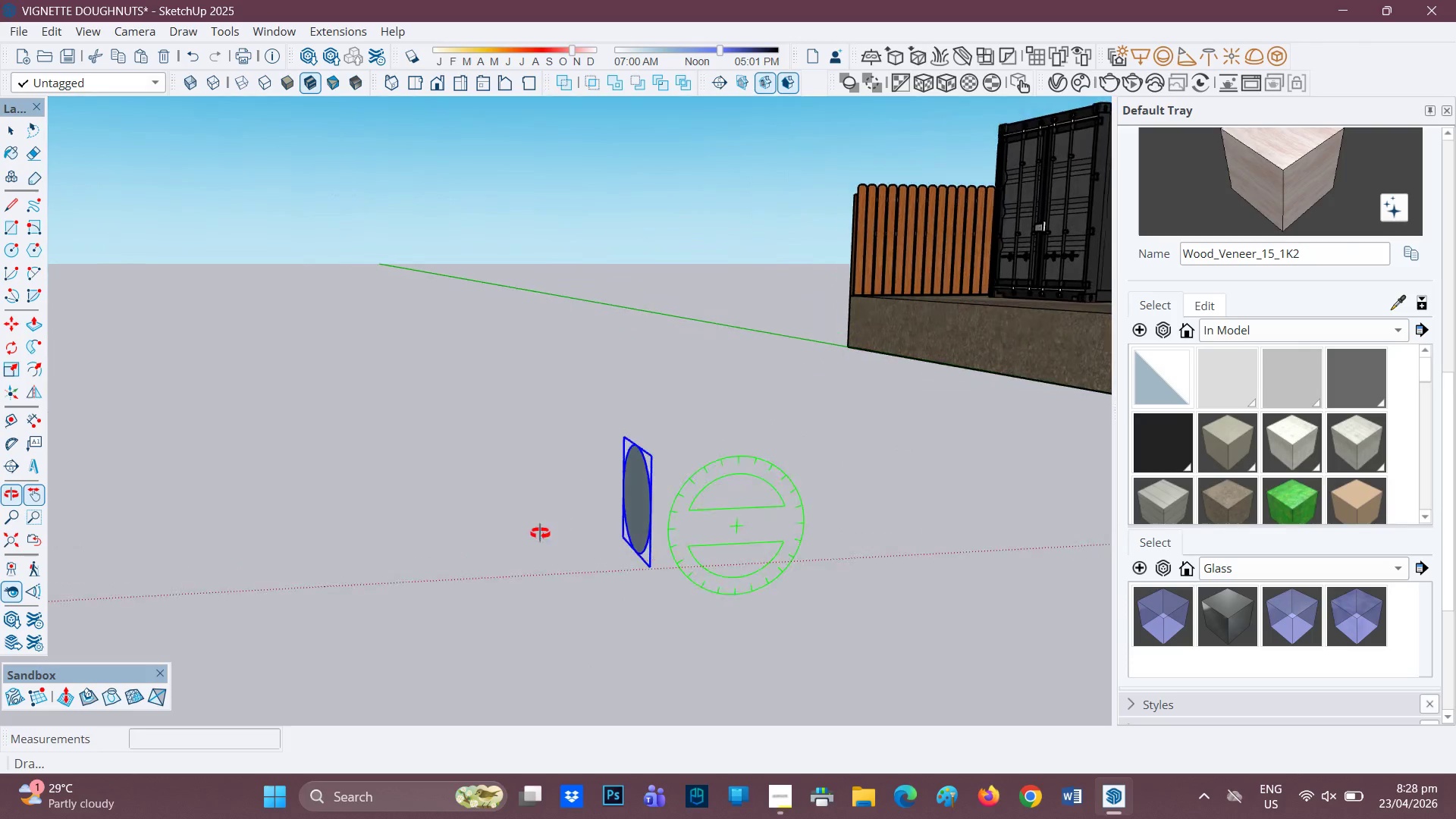 
scroll: coordinate [500, 564], scroll_direction: down, amount: 2.0
 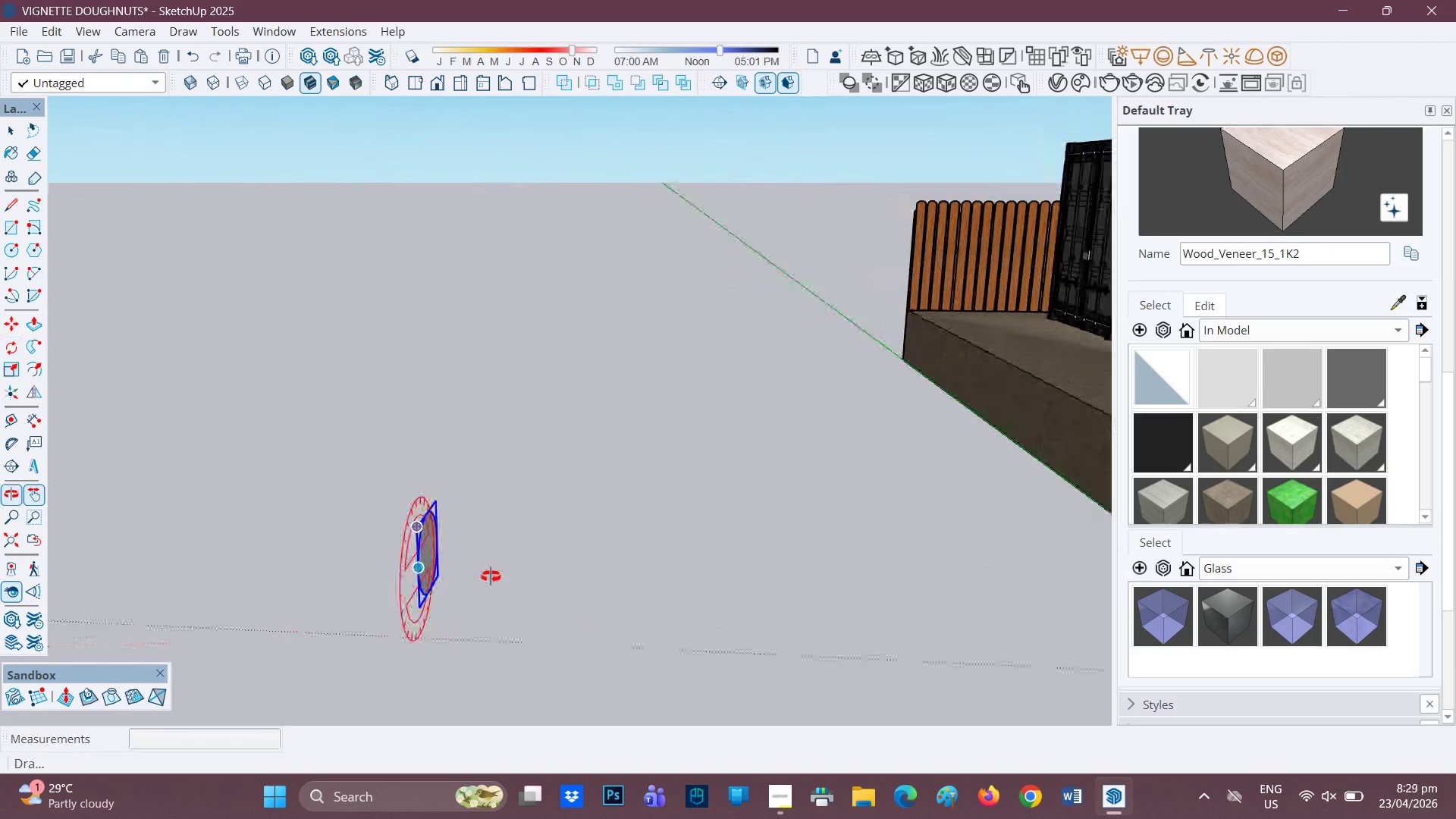 
key(Space)
 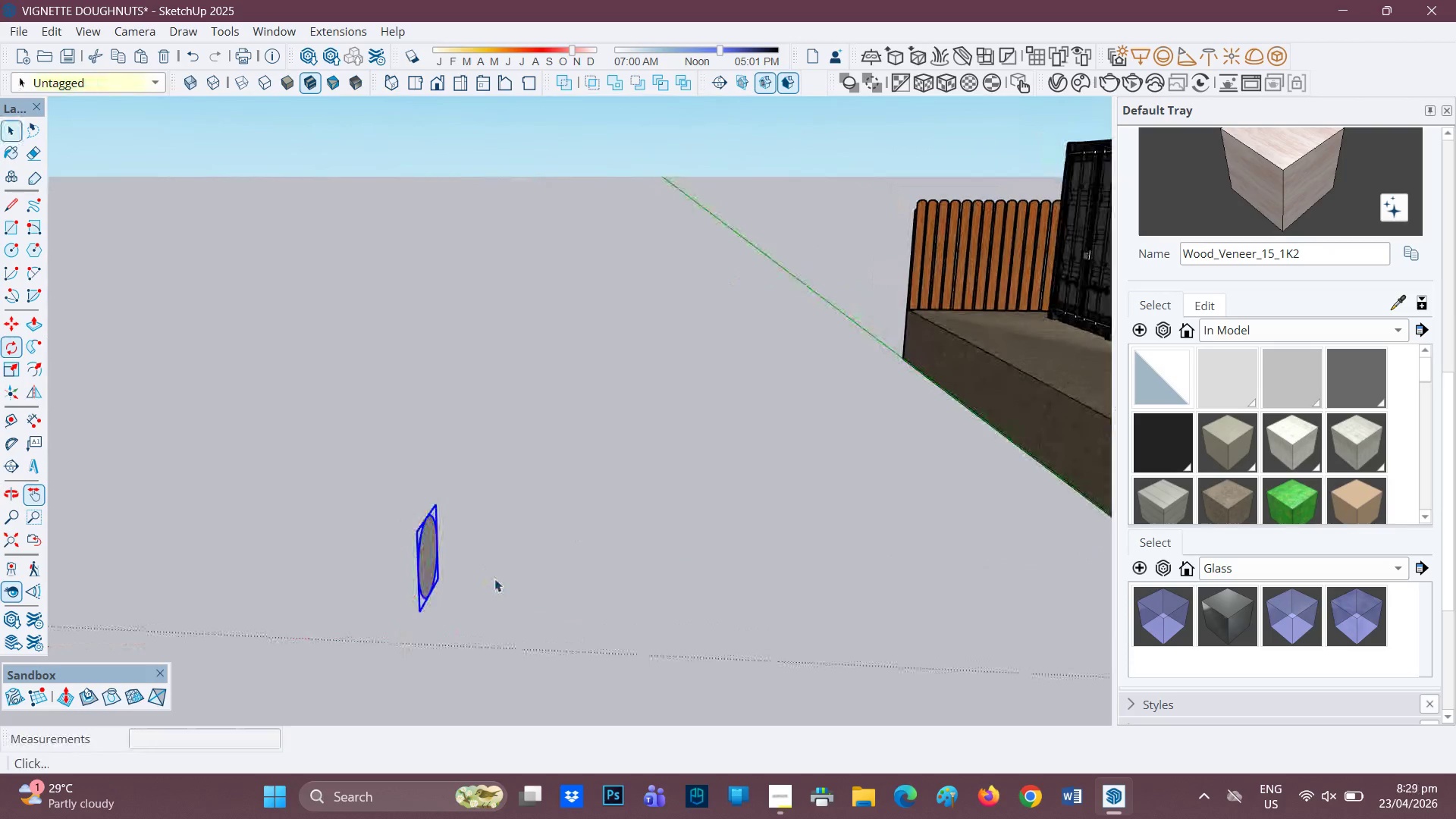 
scroll: coordinate [474, 581], scroll_direction: up, amount: 2.0
 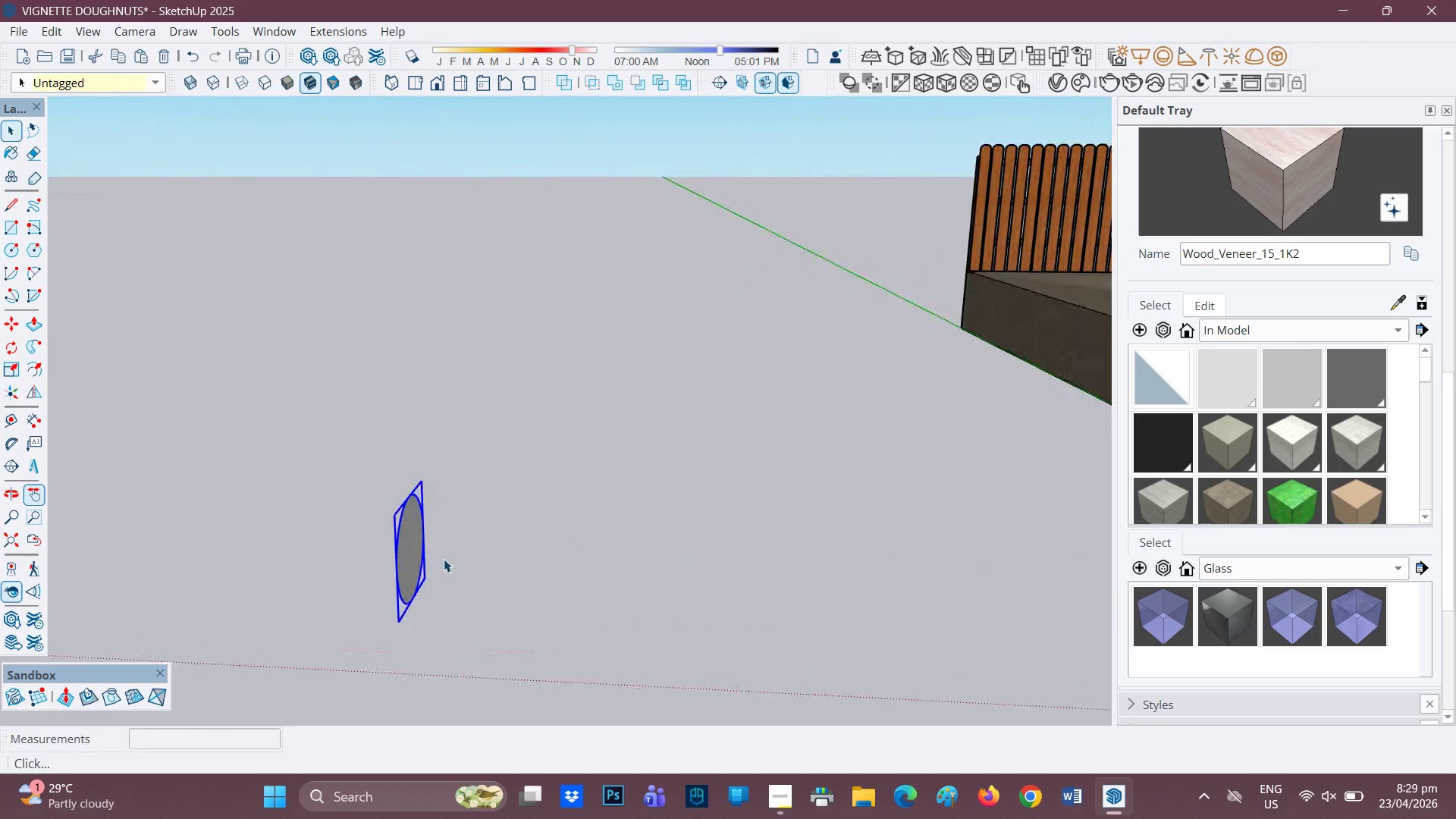 
scroll: coordinate [443, 558], scroll_direction: down, amount: 1.0
 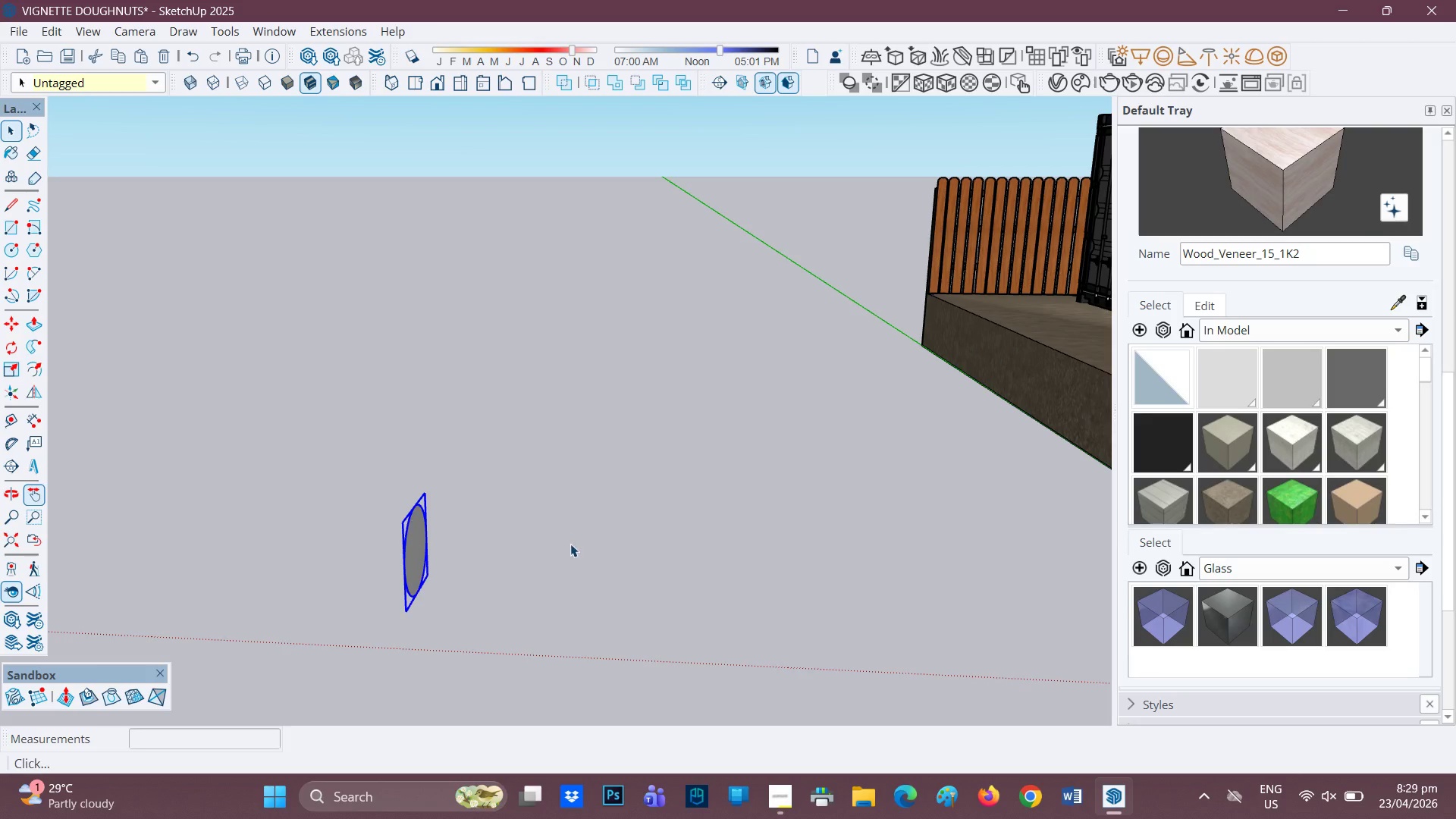 
key(Space)
 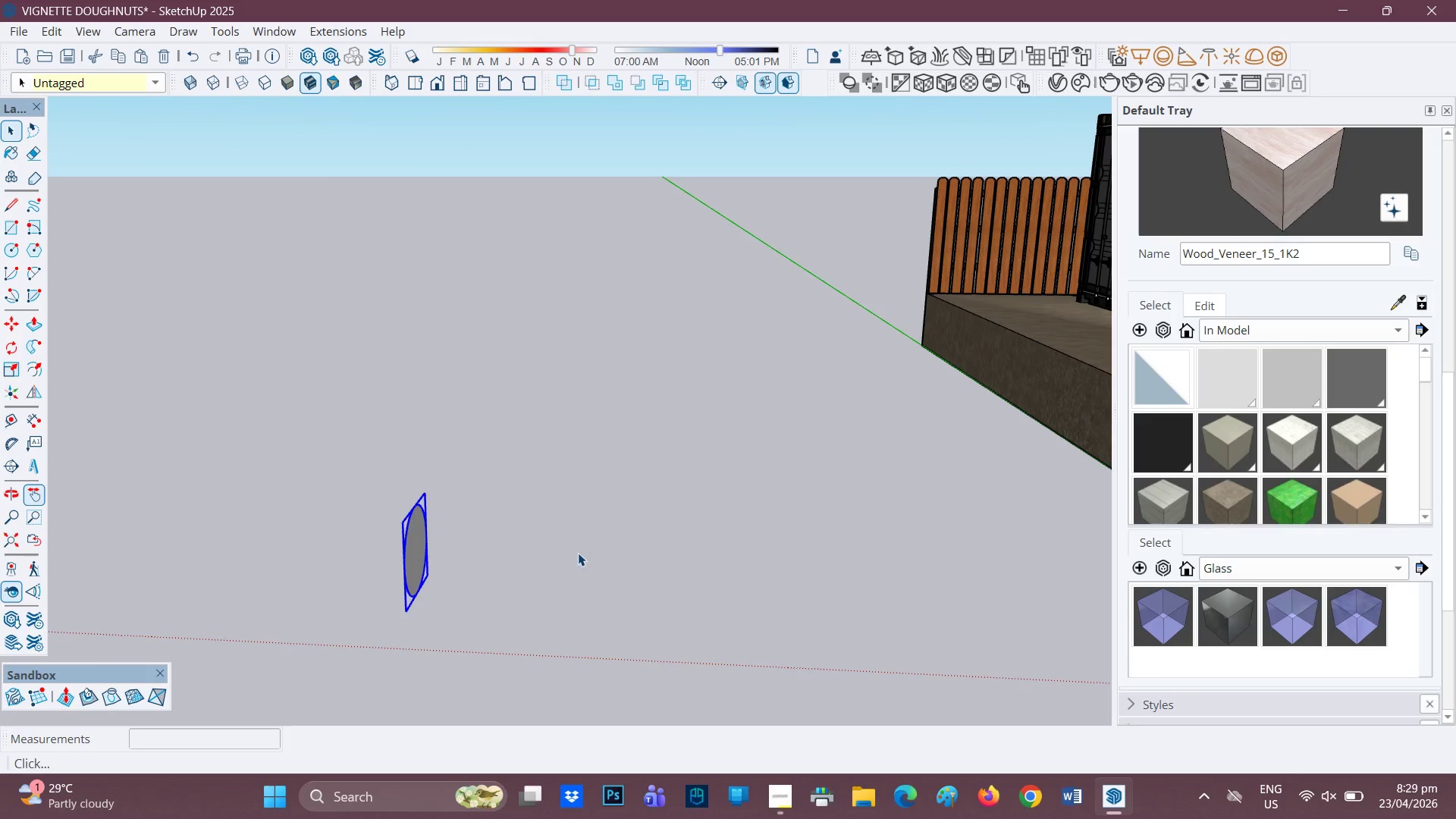 
left_click([578, 553])
 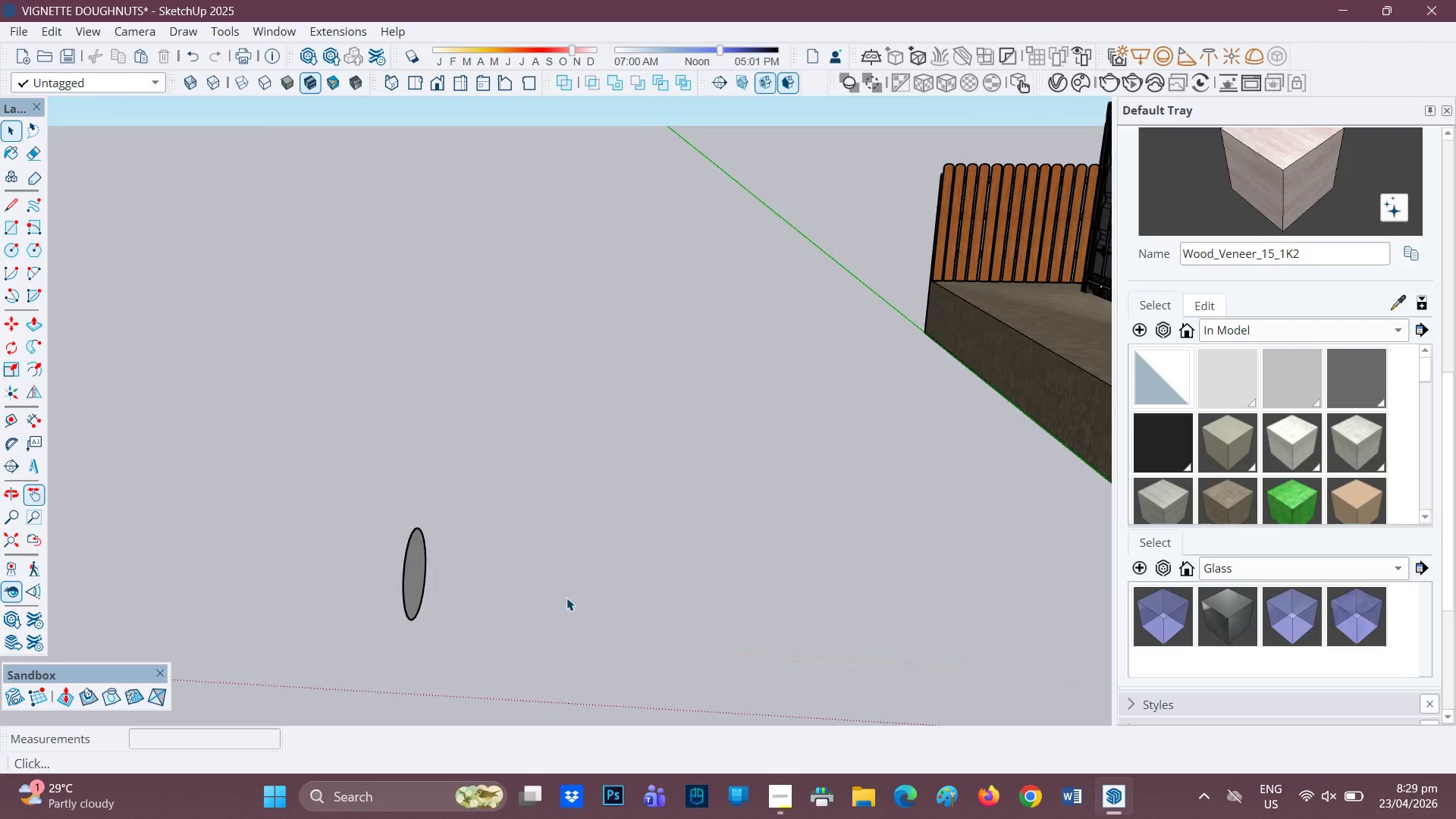 
key(C)
 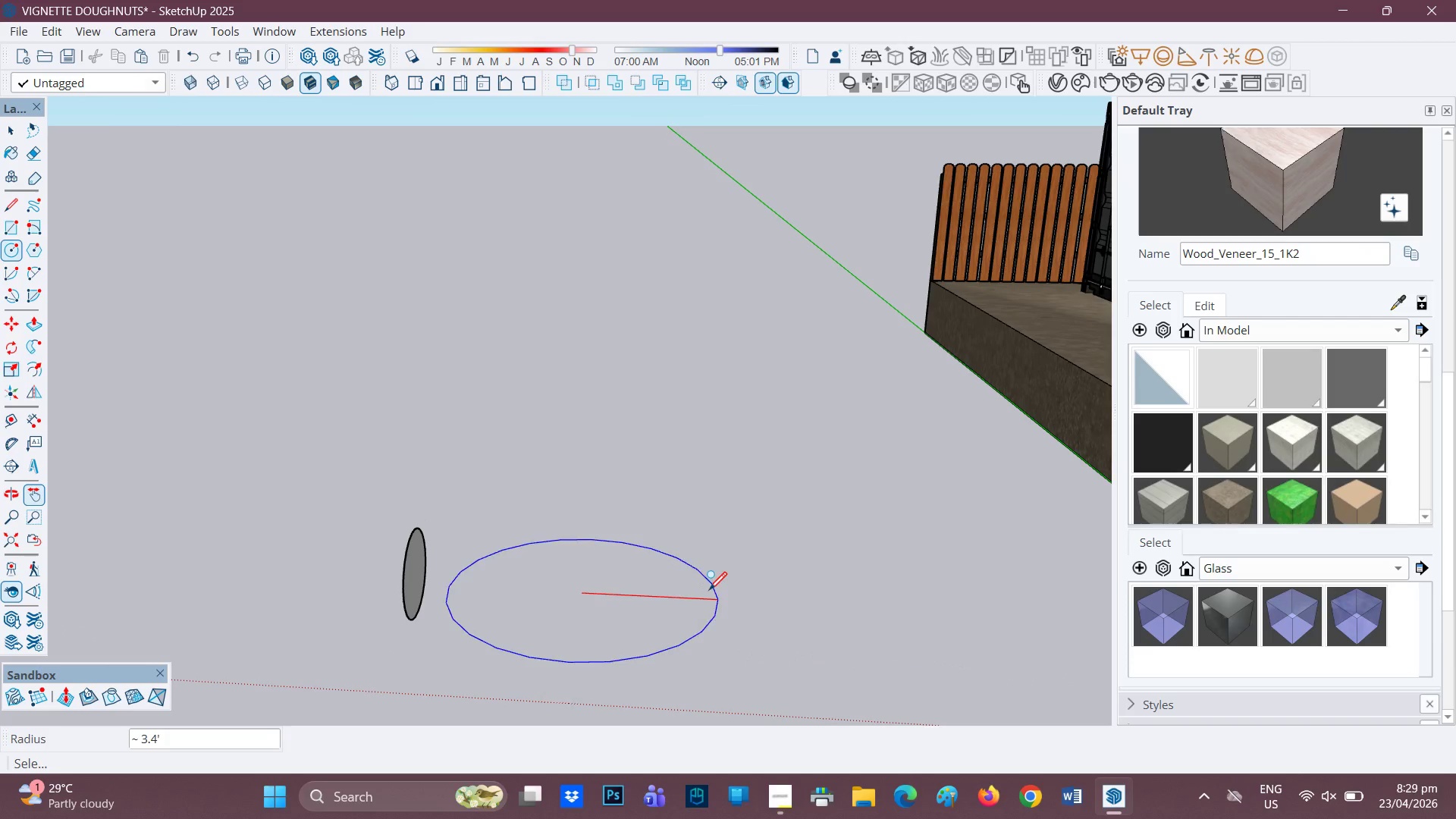 
left_click([707, 592])
 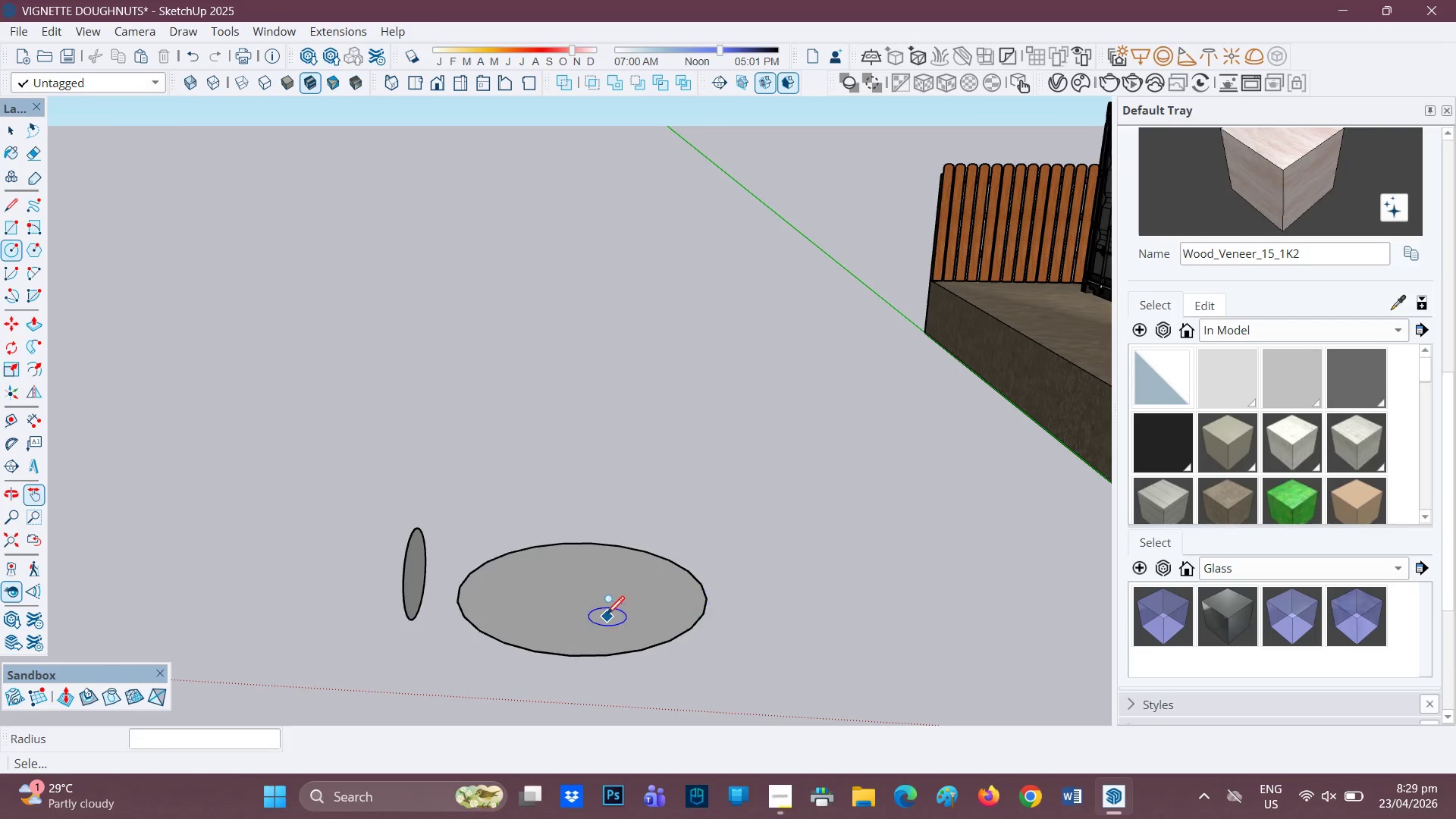 
scroll: coordinate [607, 617], scroll_direction: none, amount: 0.0
 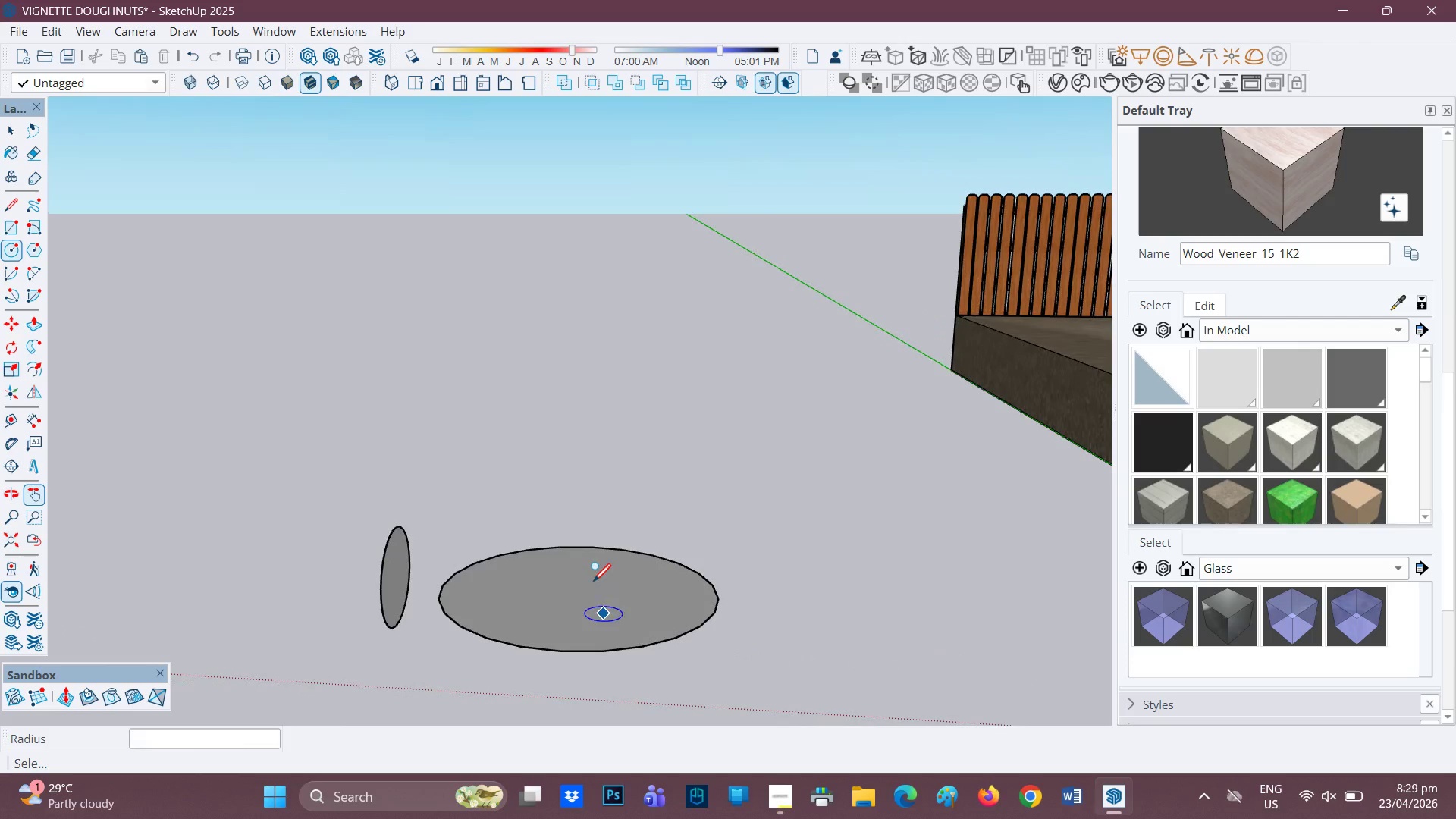 
scroll: coordinate [583, 587], scroll_direction: up, amount: 1.0
 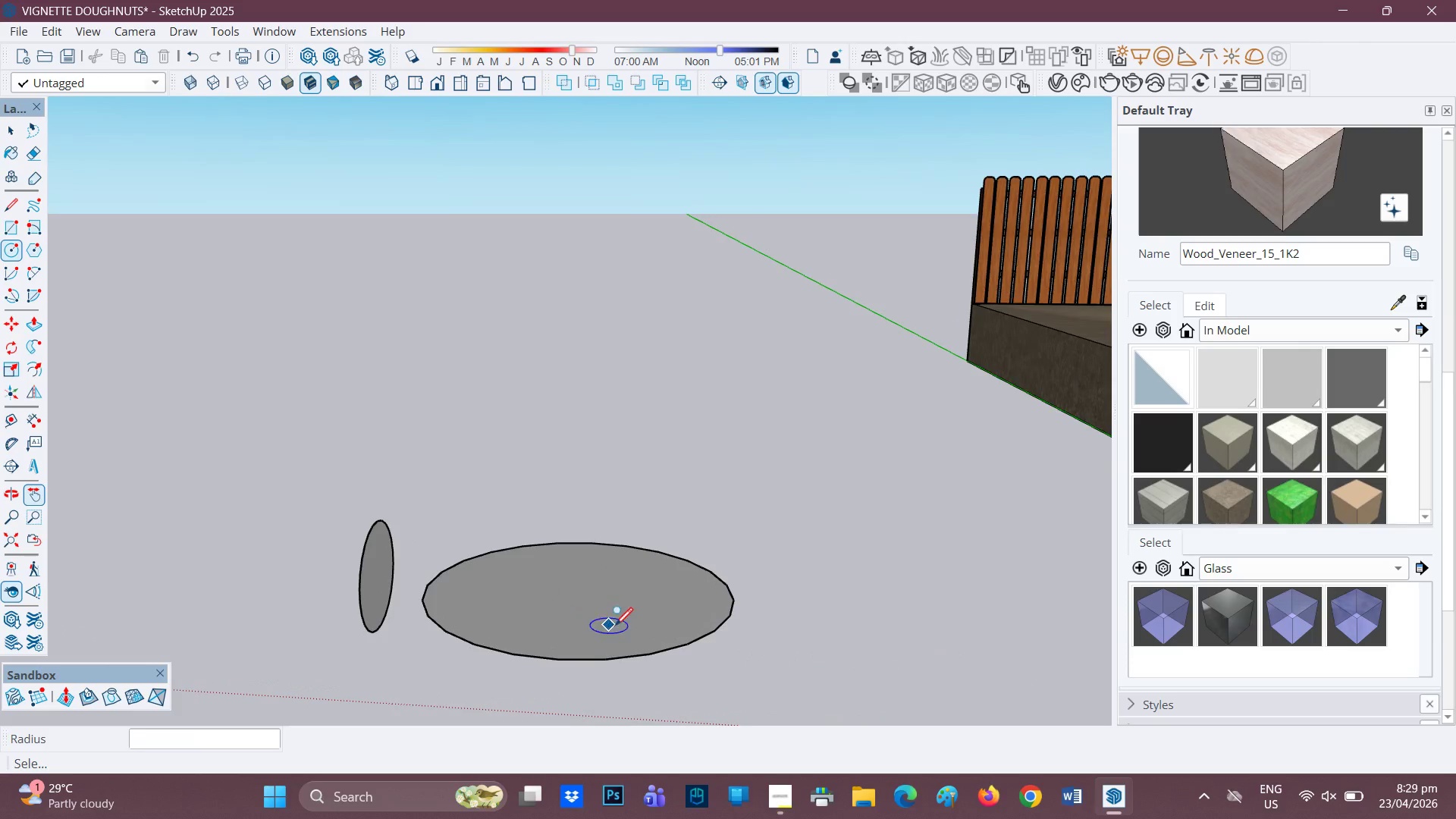 
key(Space)
 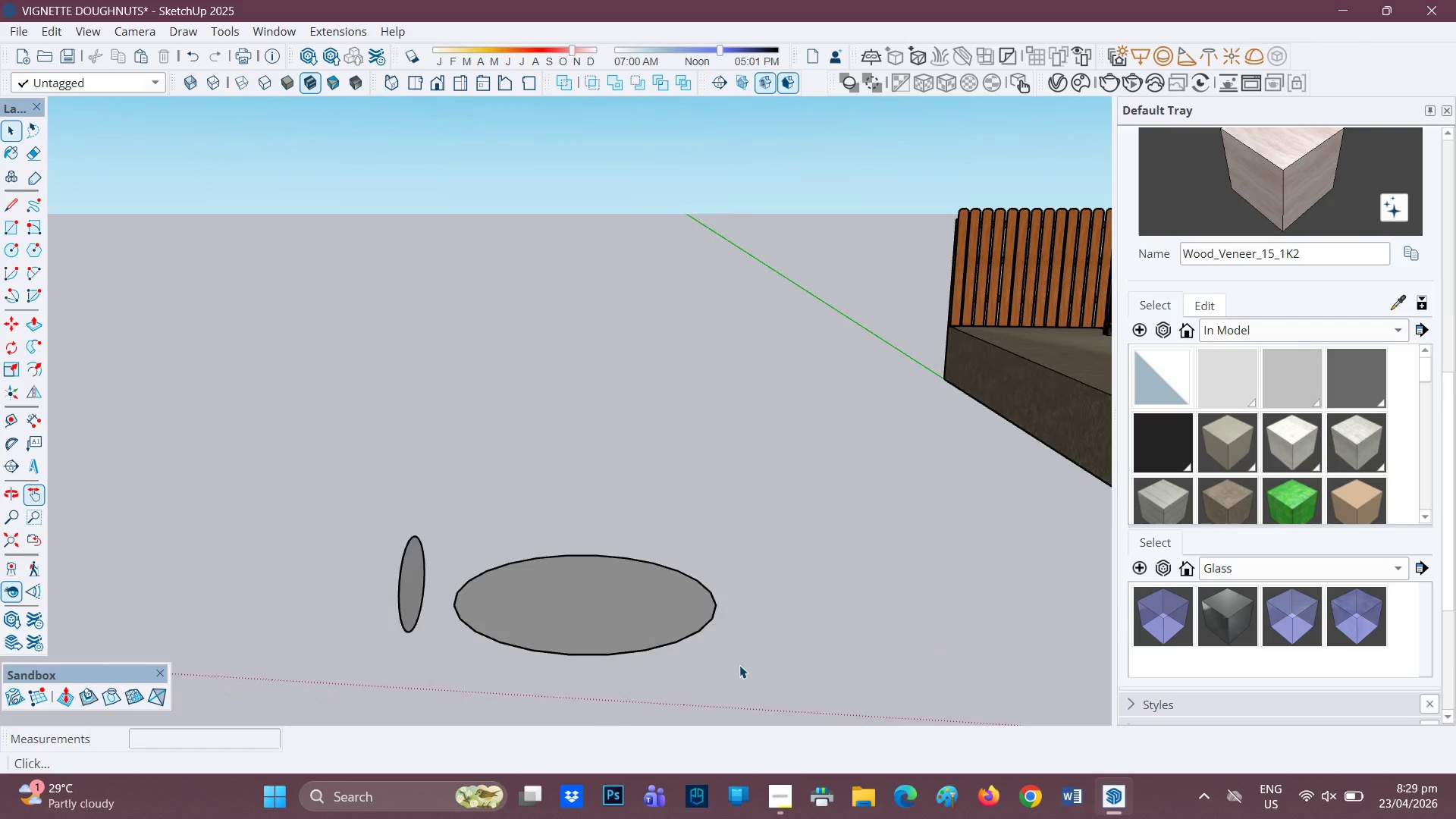 
scroll: coordinate [626, 635], scroll_direction: down, amount: 2.0
 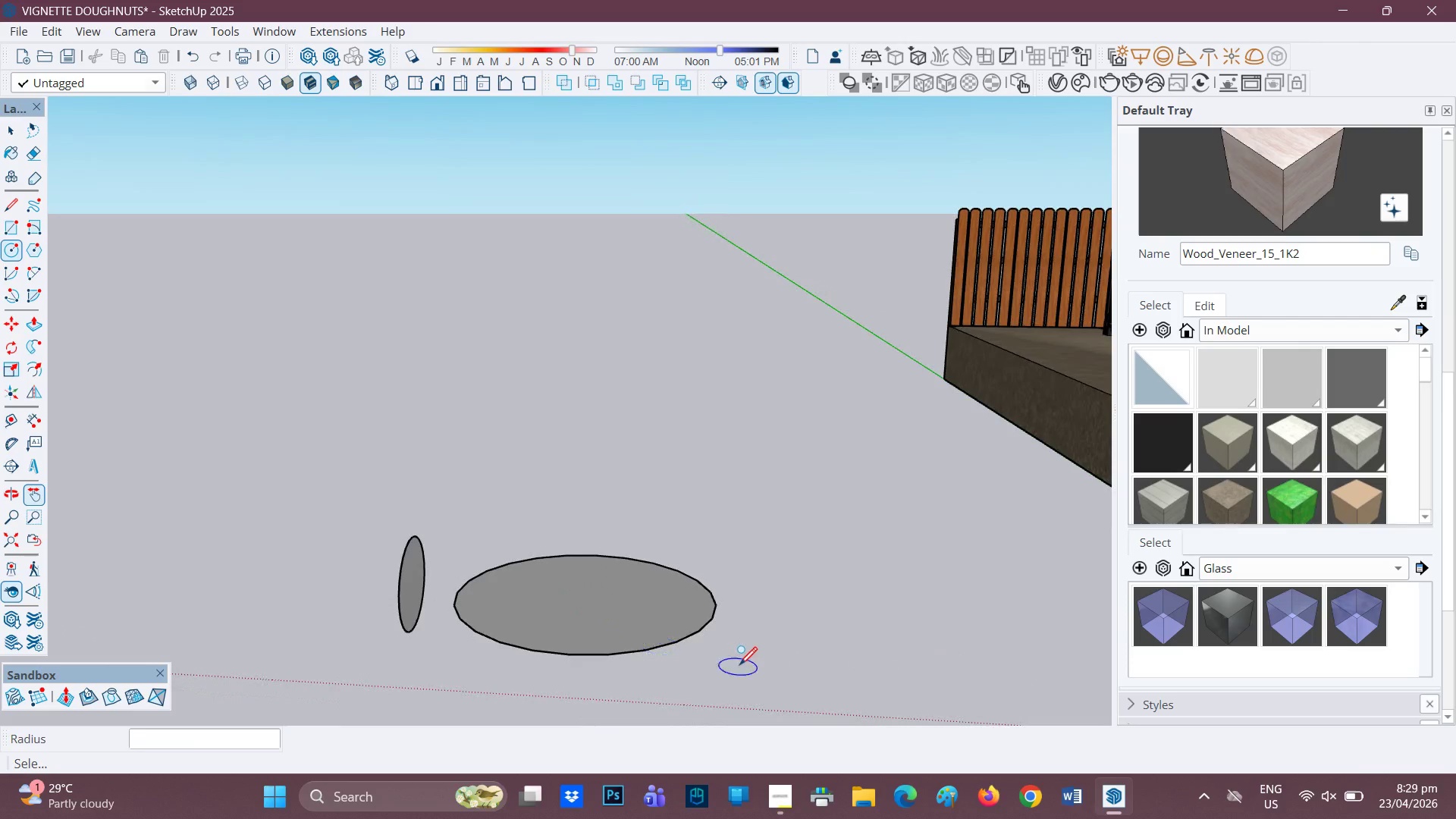 
left_click_drag(start_coordinate=[739, 665], to_coordinate=[462, 507])
 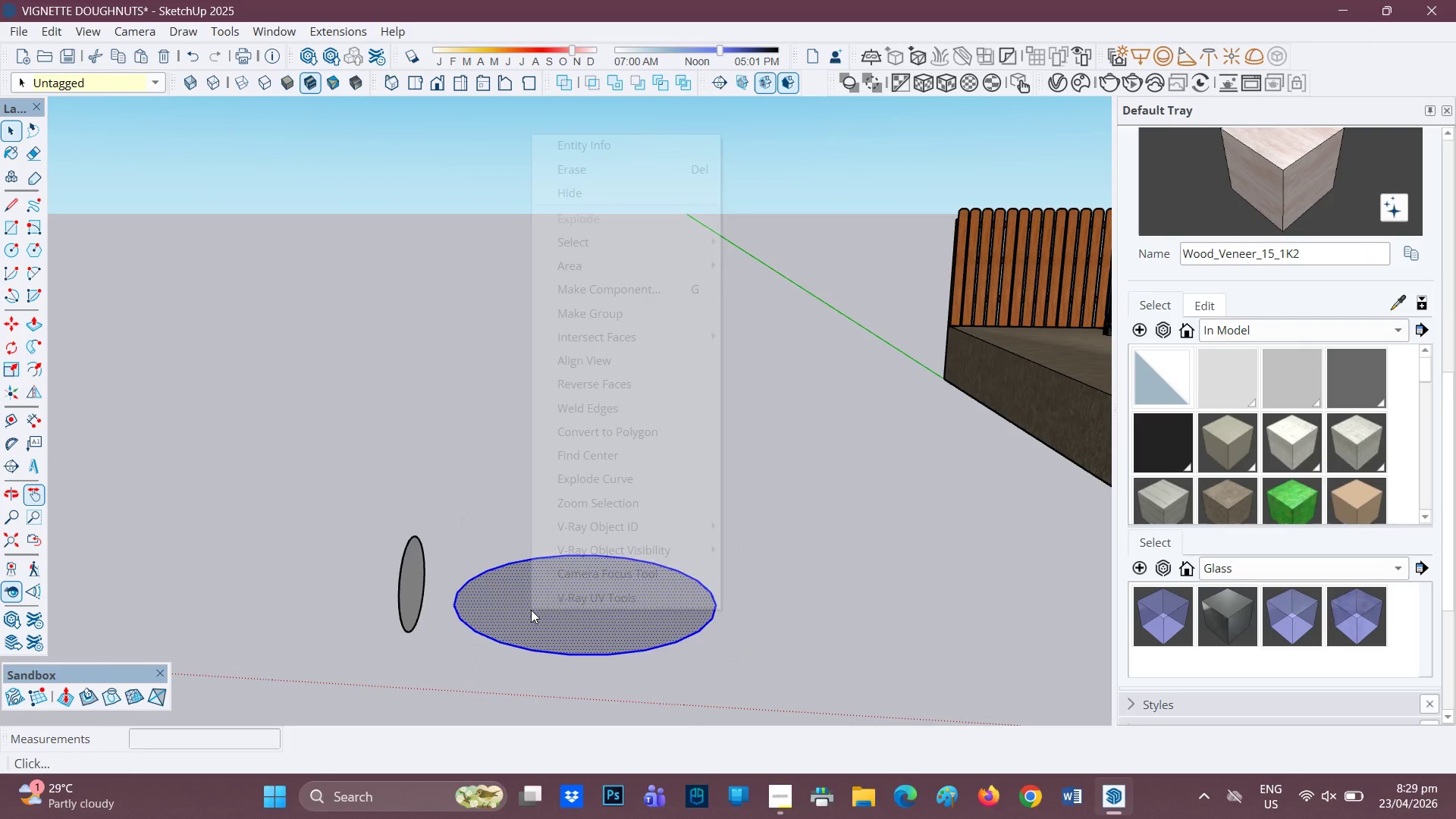 
right_click([531, 610])
 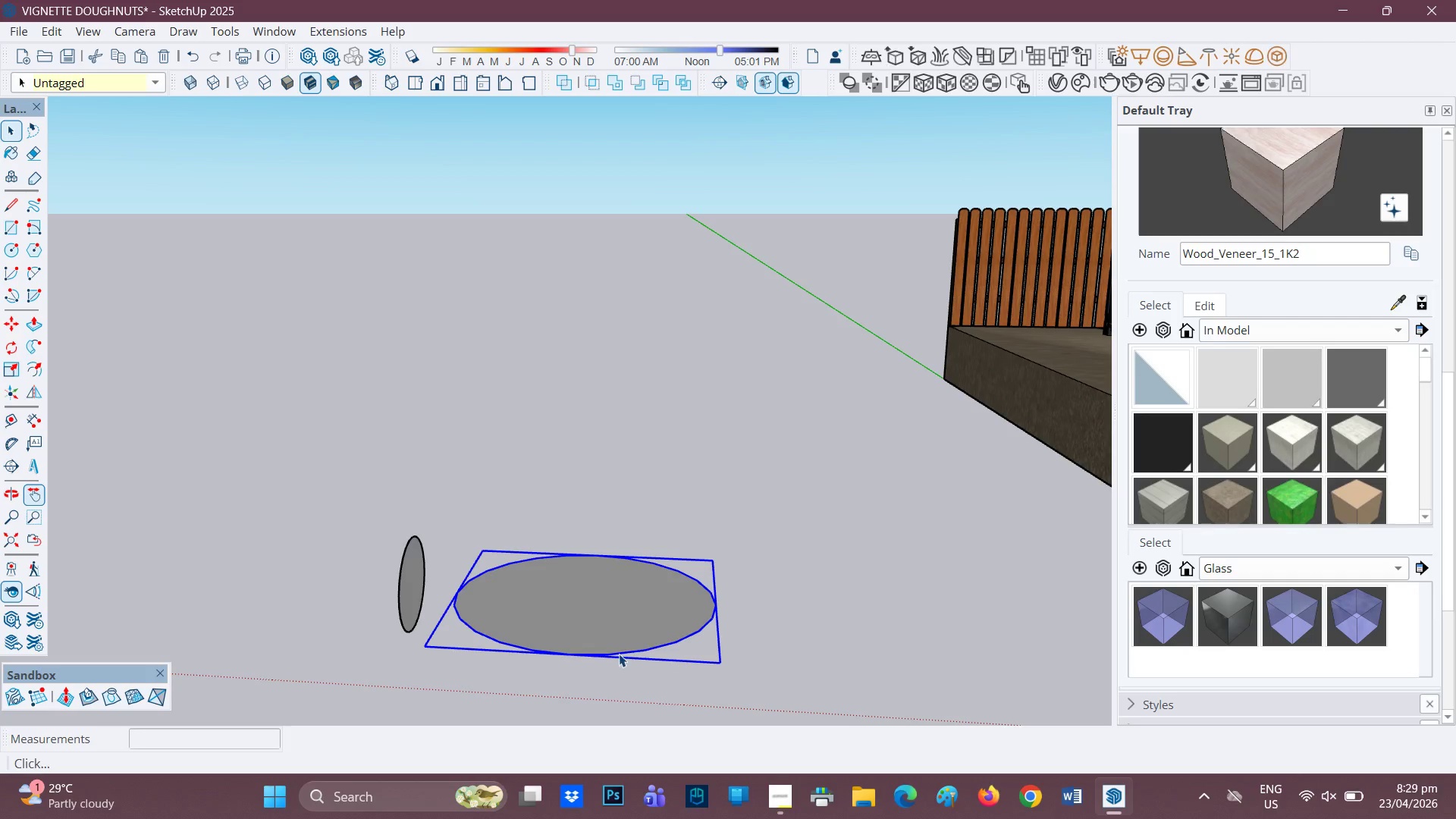 
scroll: coordinate [597, 665], scroll_direction: none, amount: 0.0
 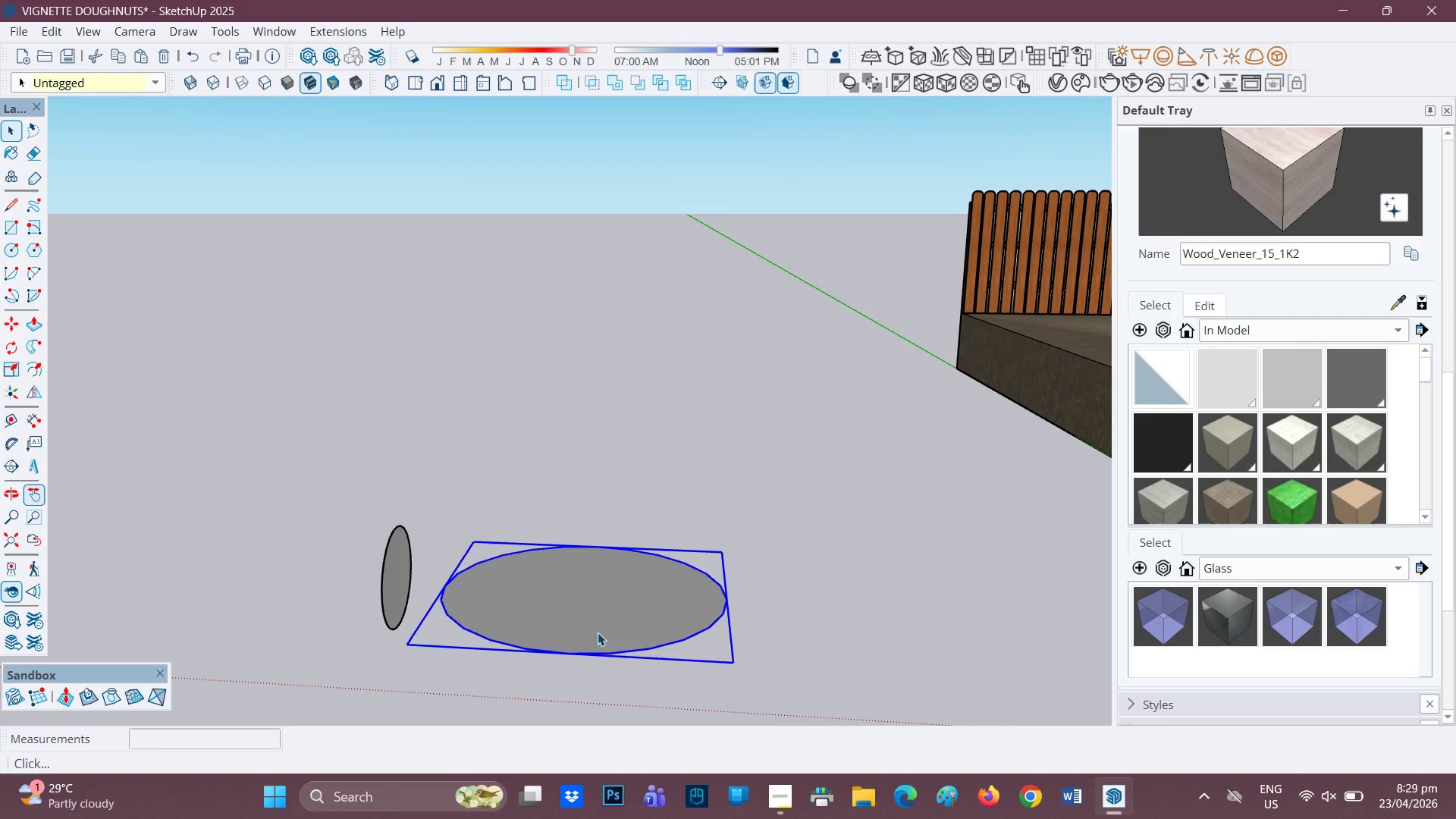 
key(M)
 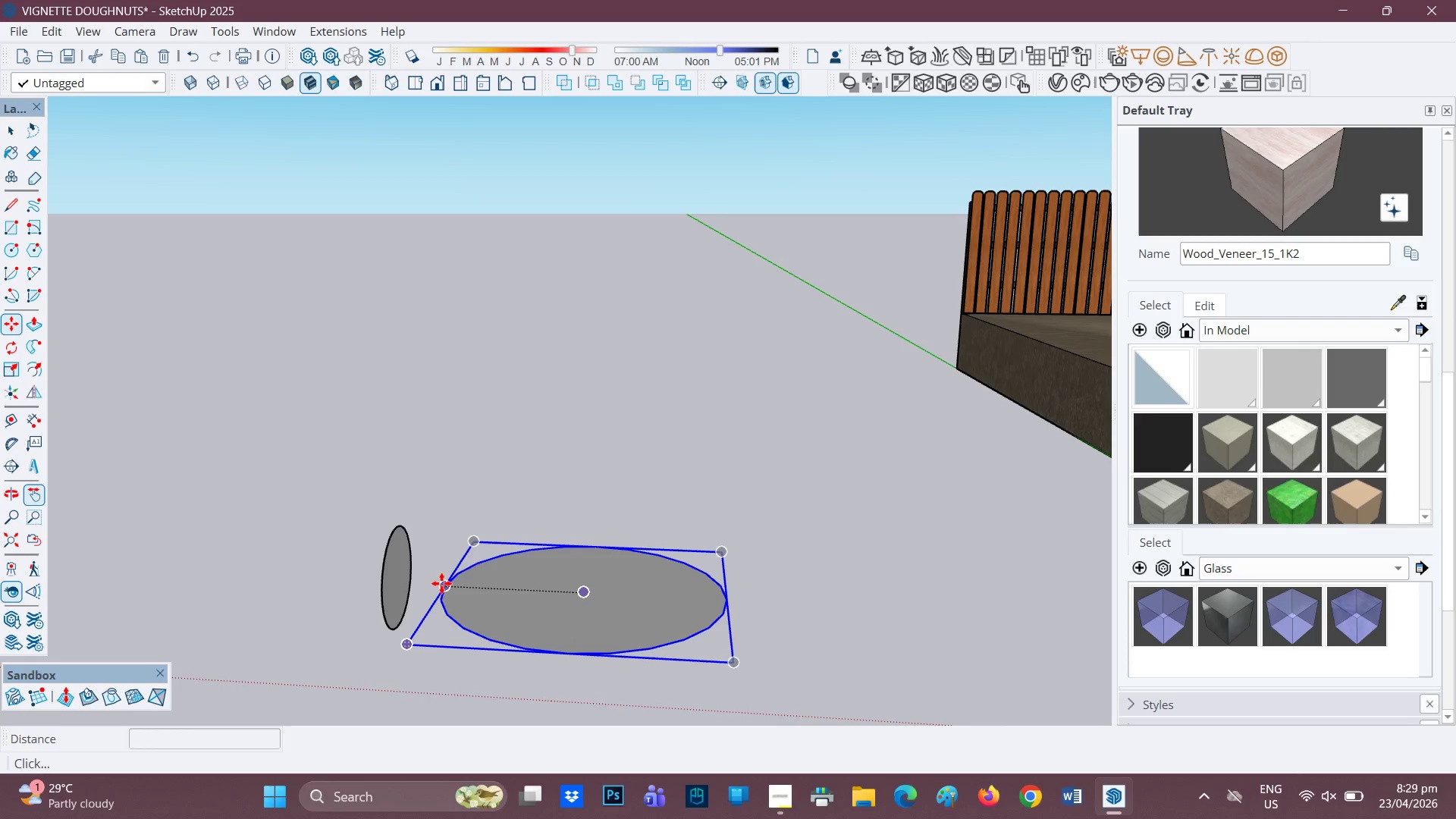 
left_click([442, 584])
 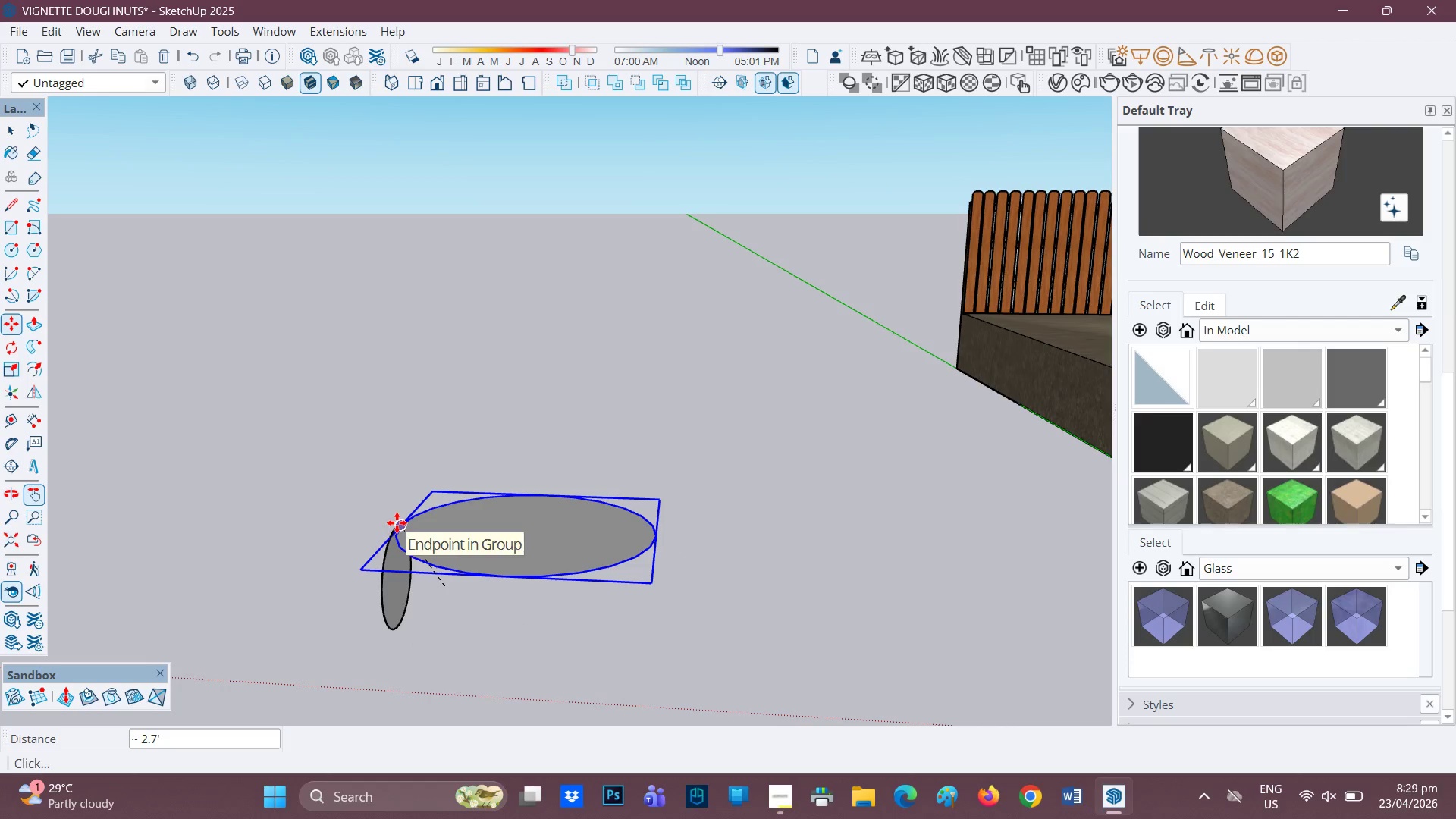 
left_click([394, 522])
 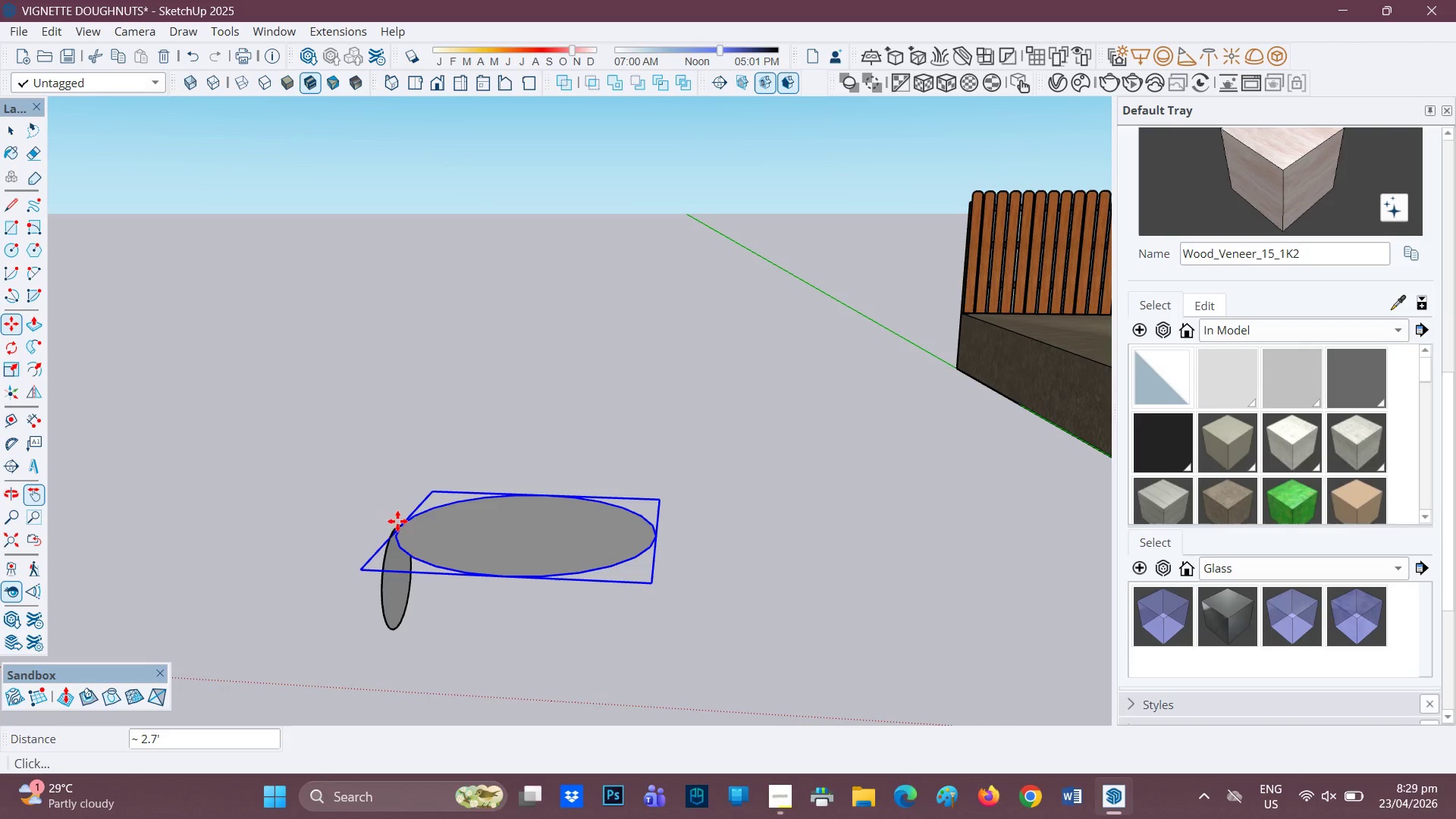 
scroll: coordinate [402, 534], scroll_direction: up, amount: 2.0
 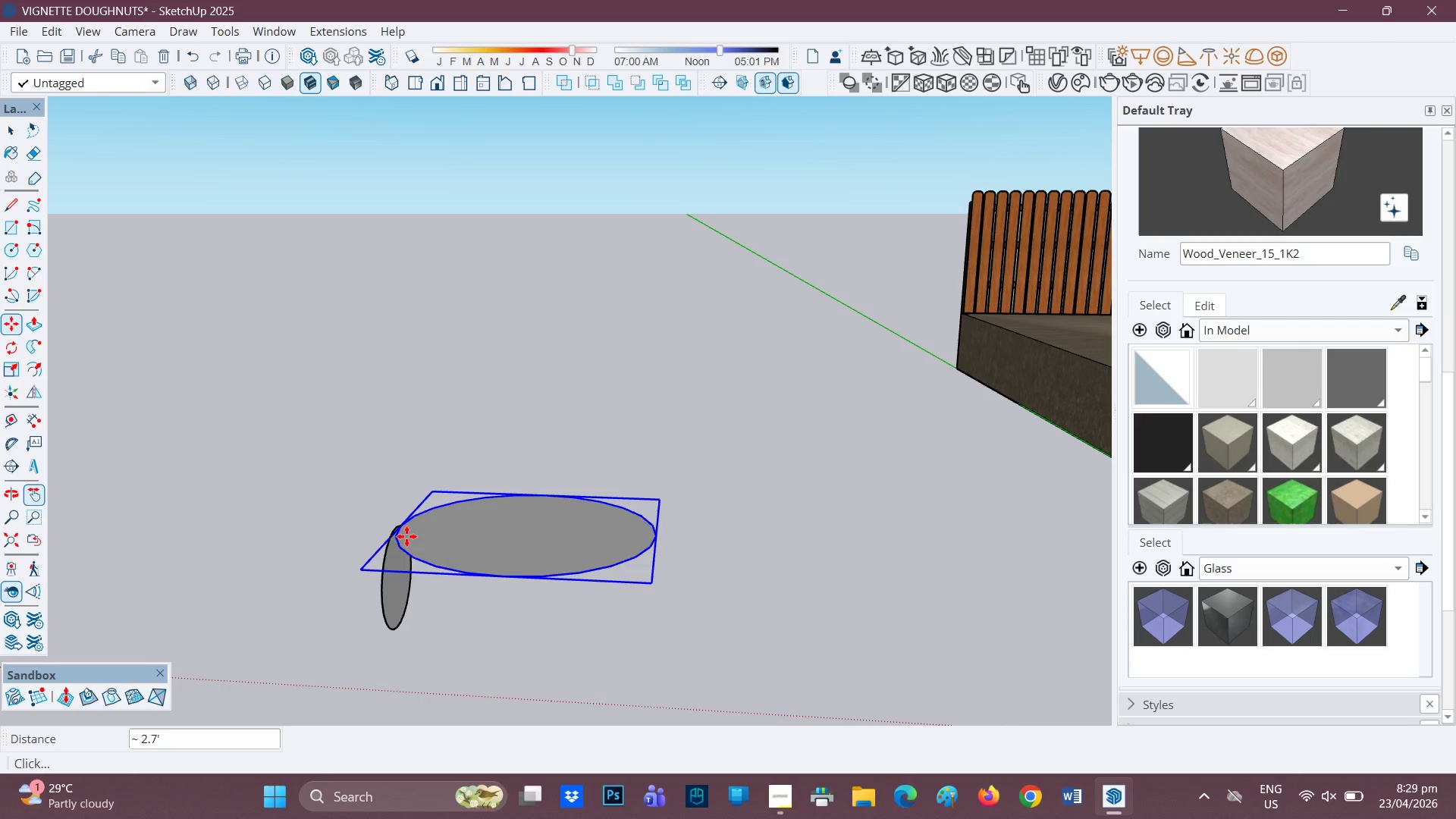 
scroll: coordinate [420, 543], scroll_direction: down, amount: 2.0
 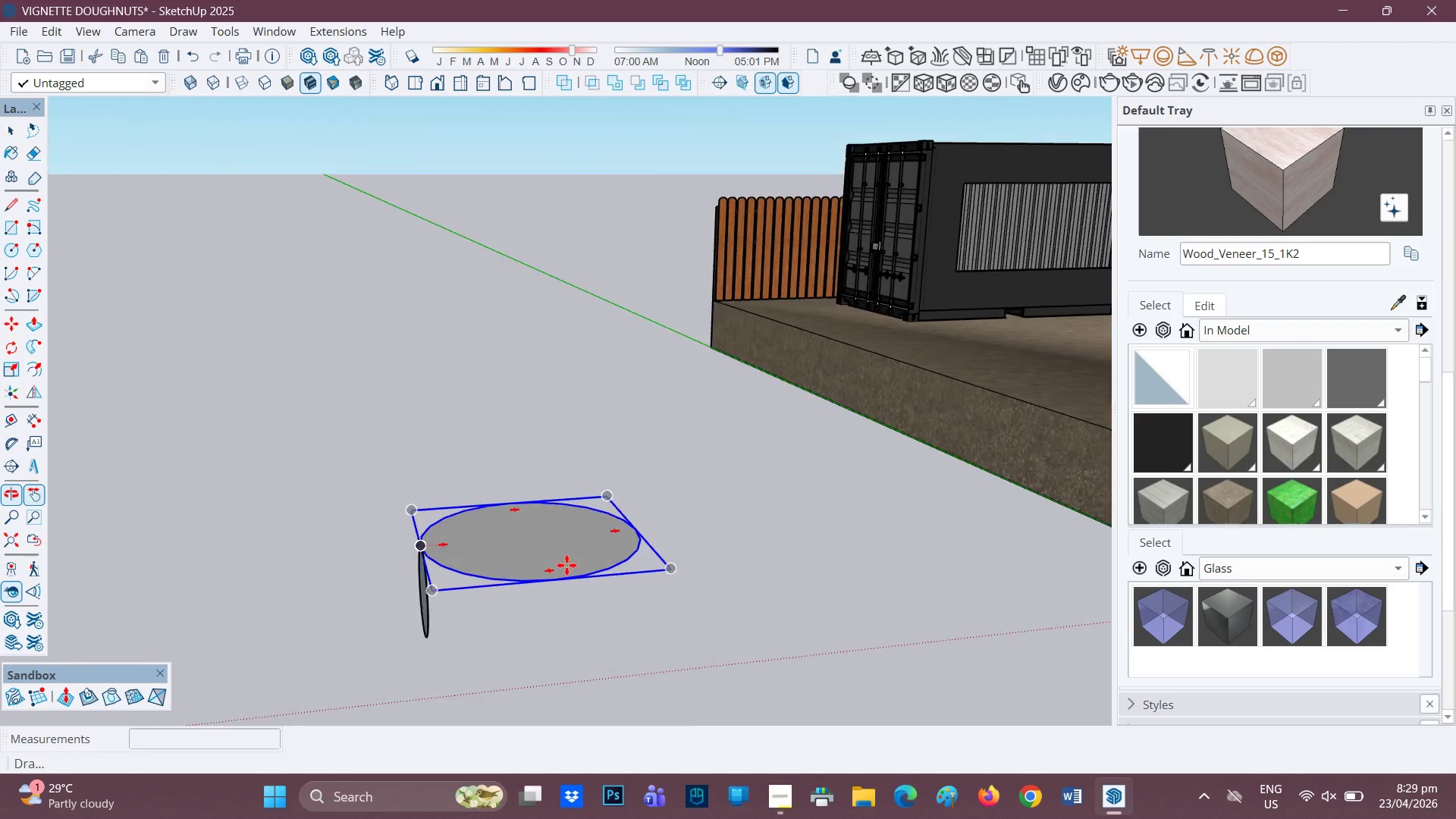 
scroll: coordinate [385, 548], scroll_direction: up, amount: 4.0
 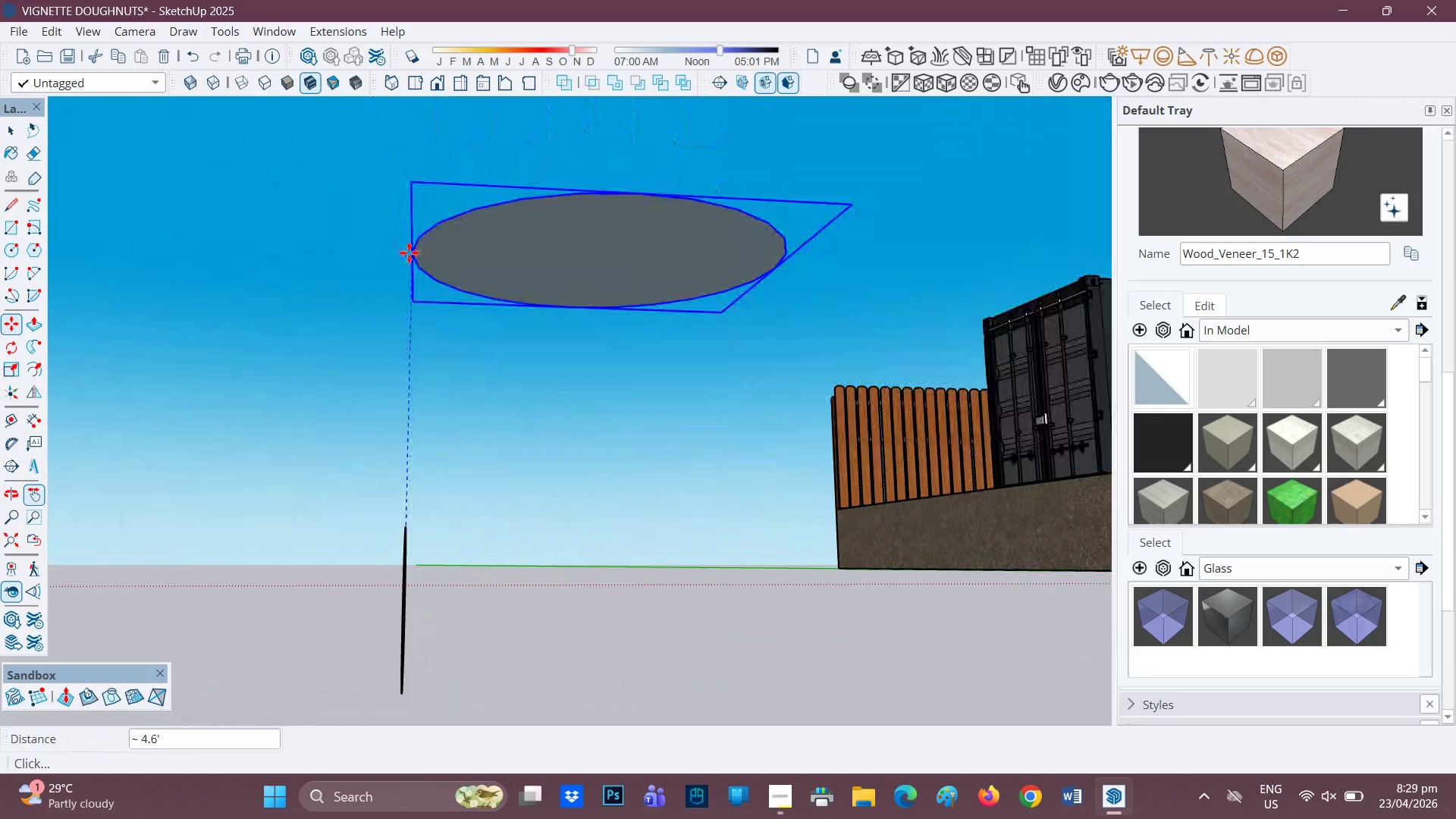 
wait(5.38)
 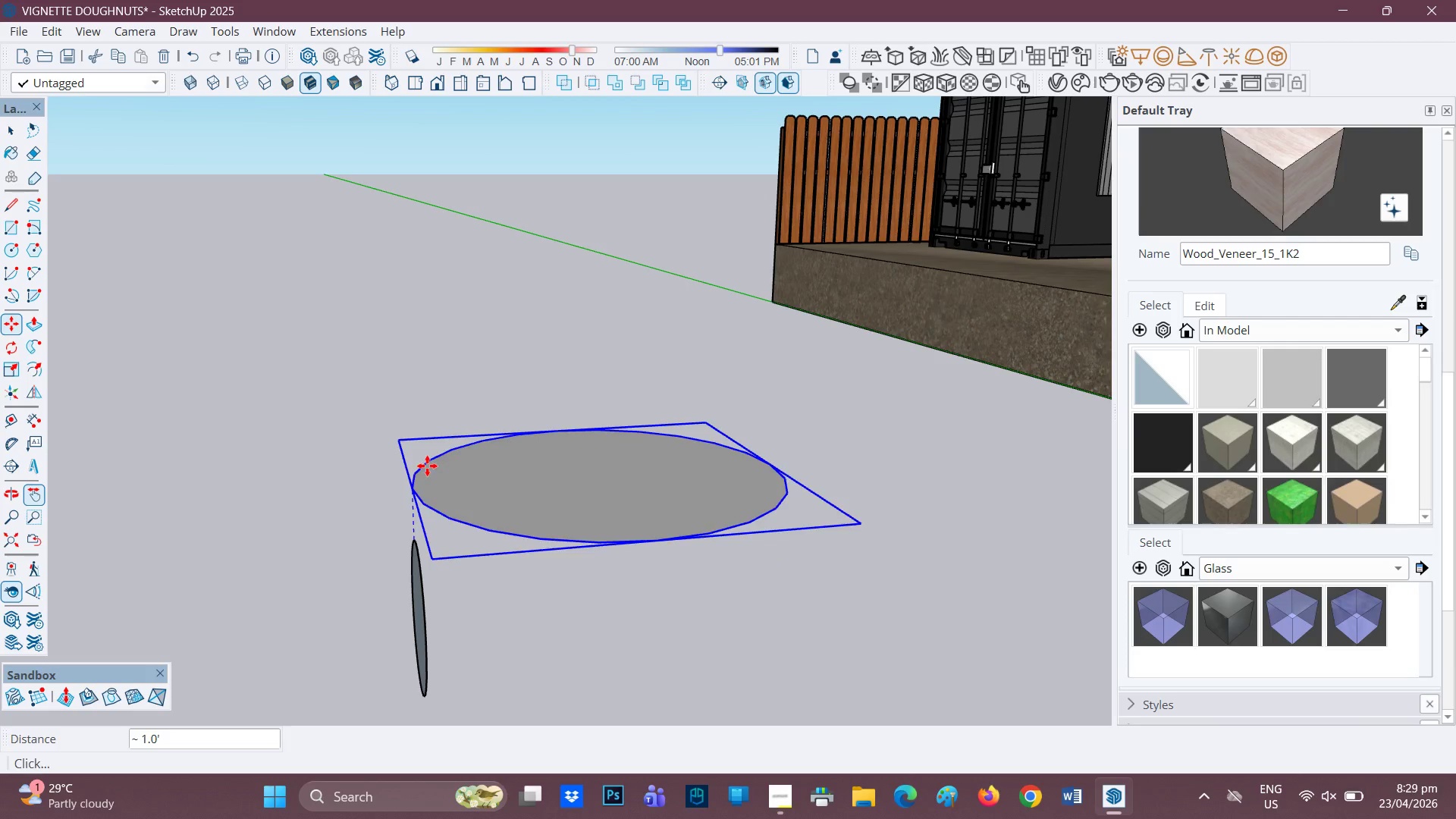 
left_click_drag(start_coordinate=[411, 259], to_coordinate=[410, 262])
 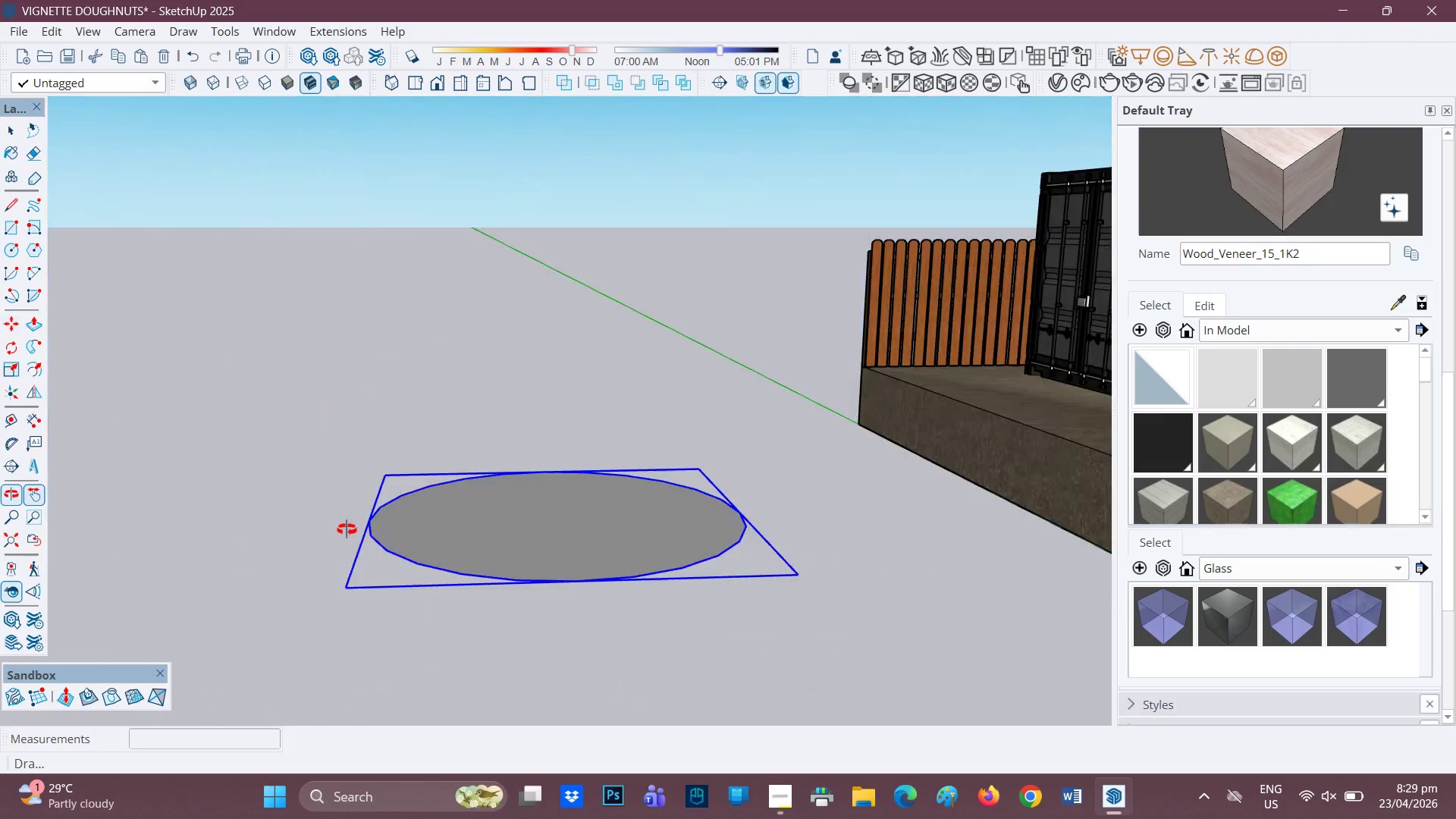 
key(H)
 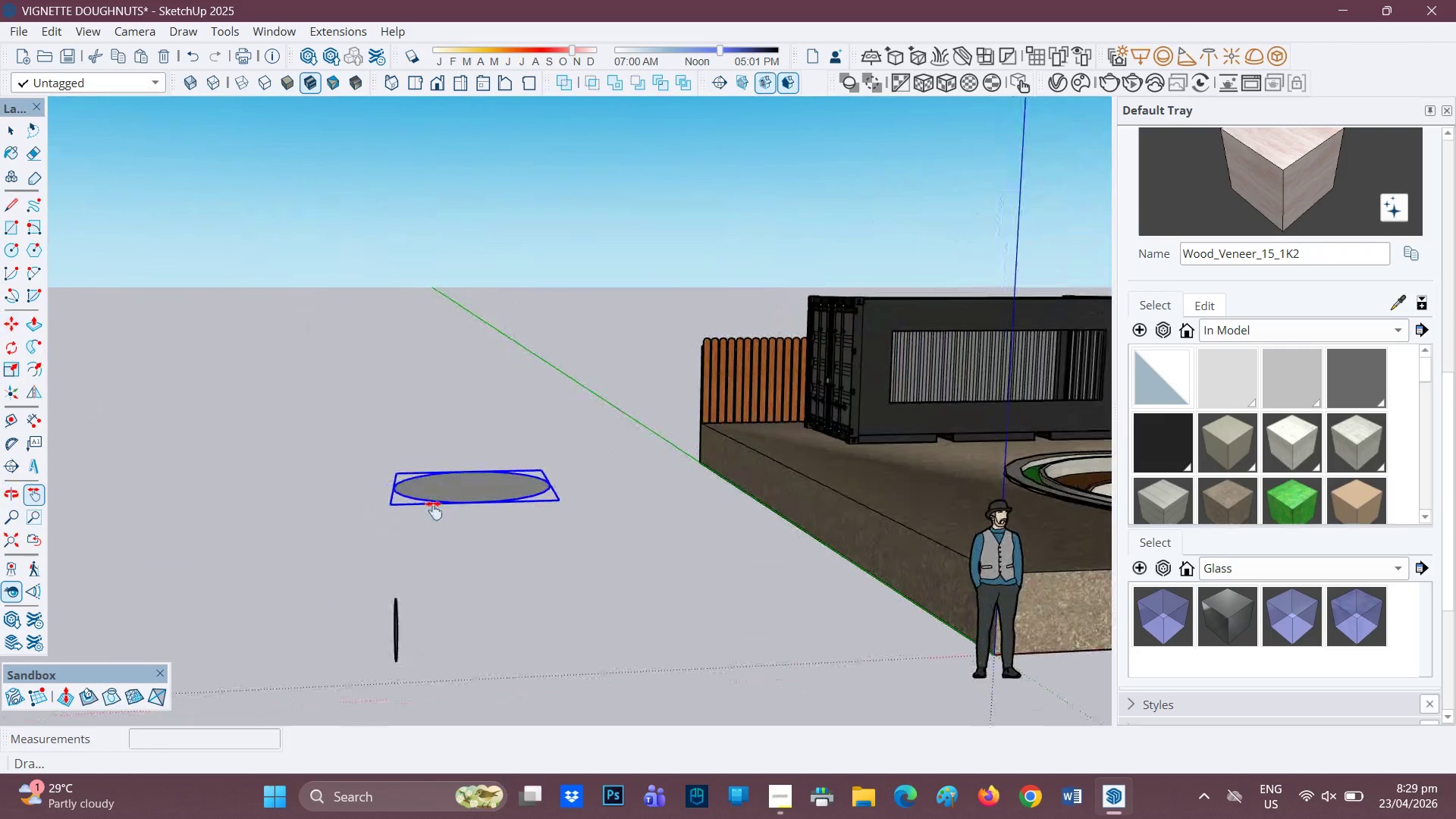 
scroll: coordinate [375, 535], scroll_direction: down, amount: 6.0
 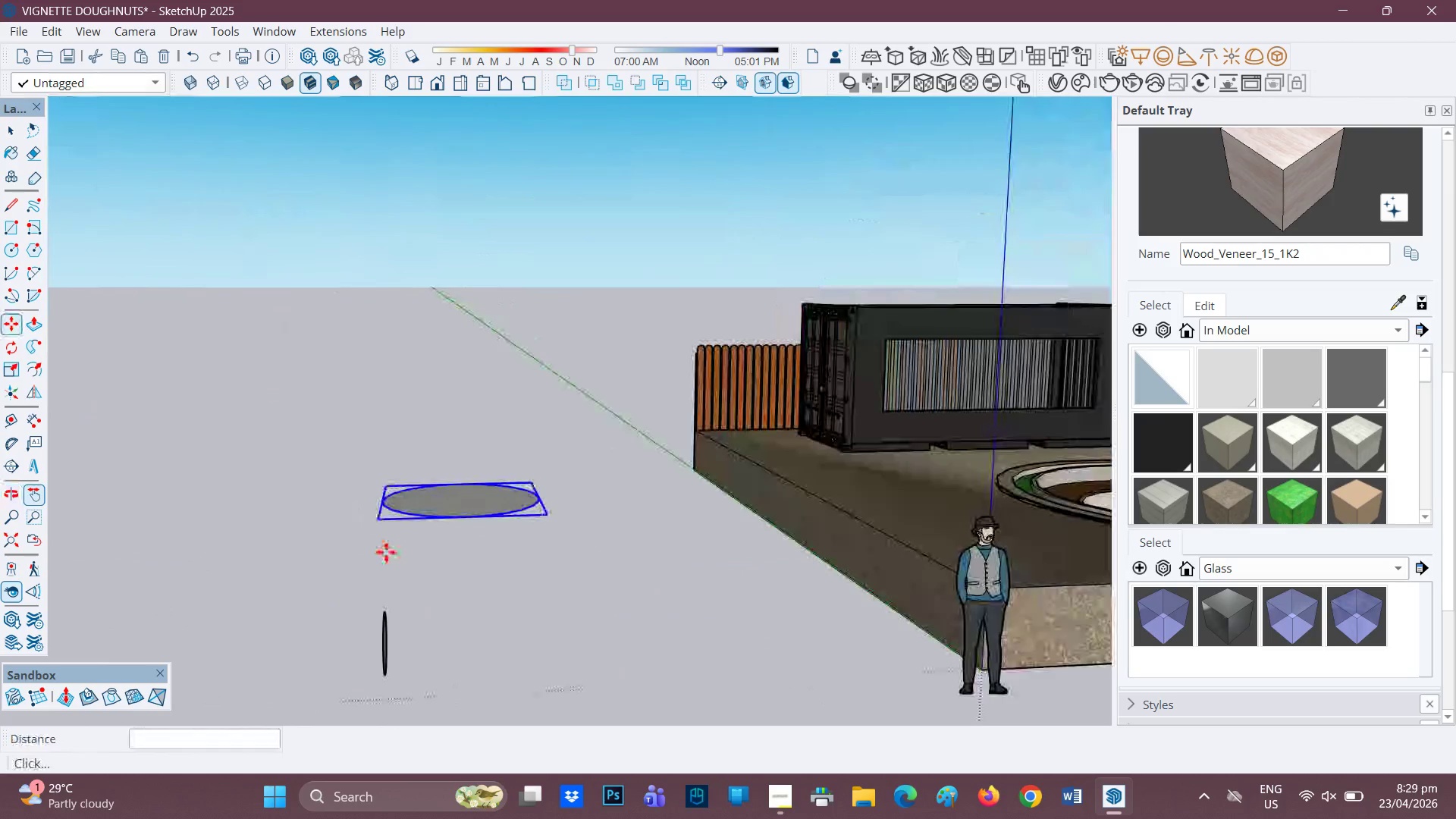 
left_click_drag(start_coordinate=[397, 563], to_coordinate=[460, 457])
 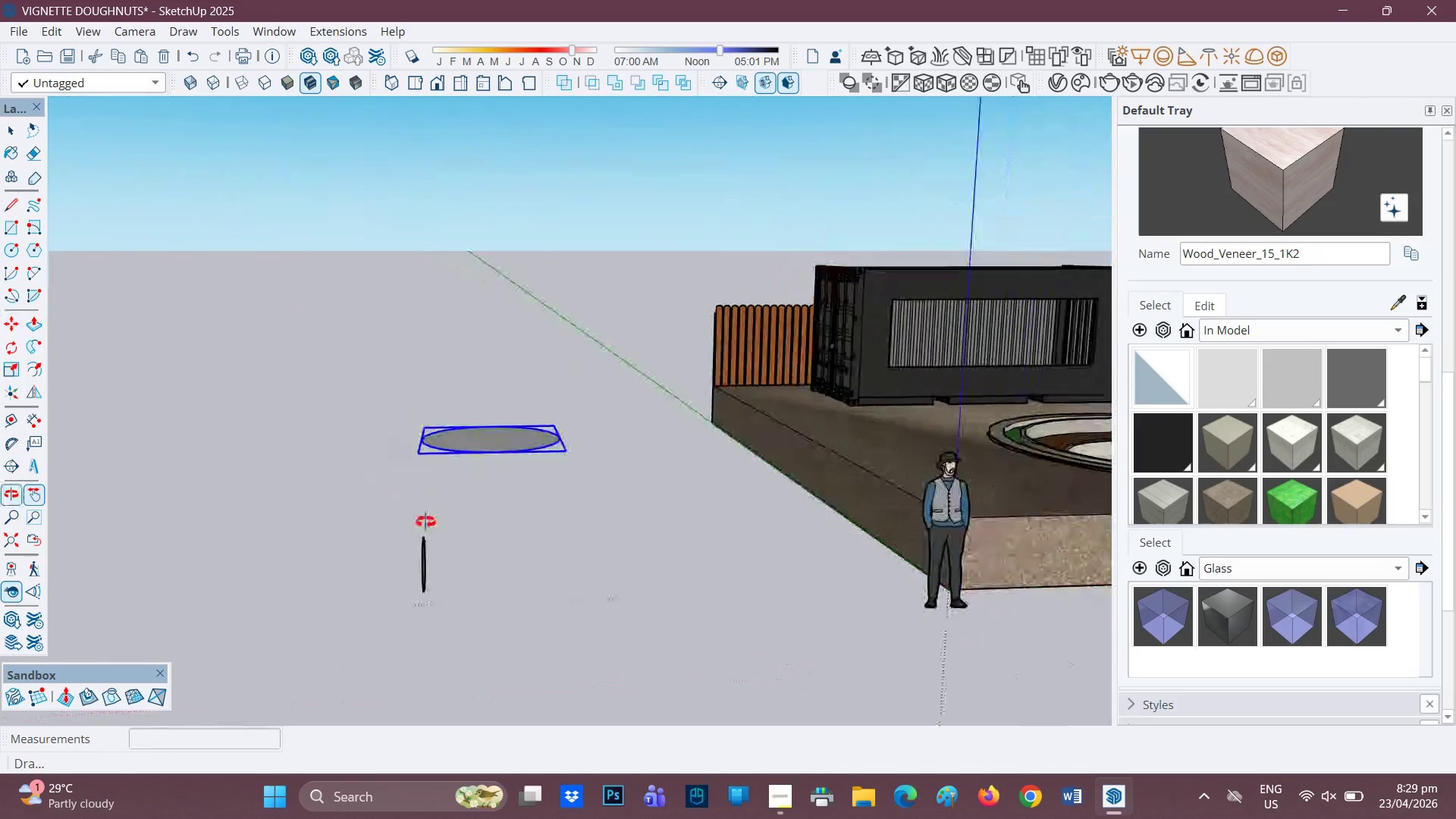 
scroll: coordinate [457, 483], scroll_direction: down, amount: 1.0
 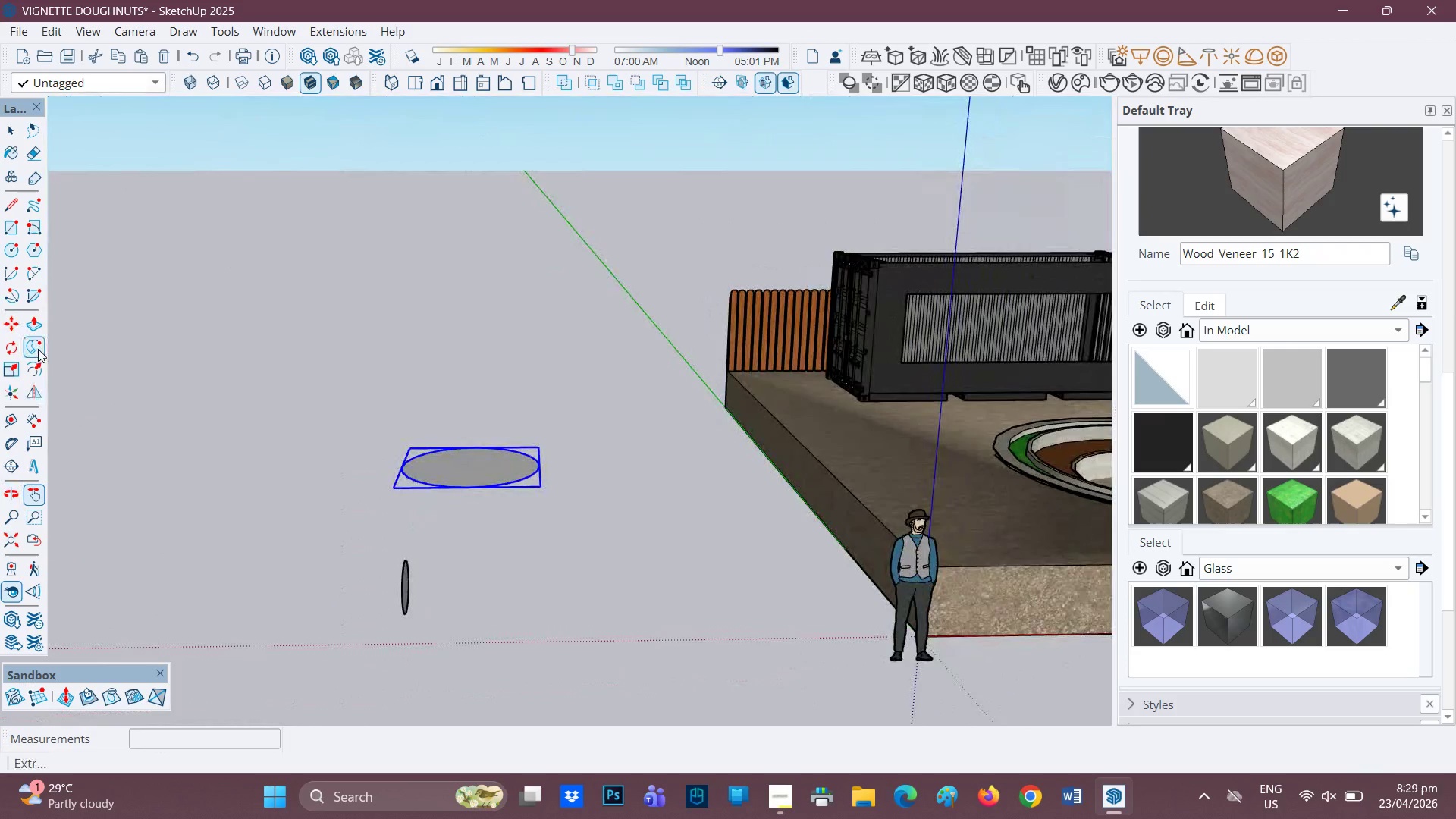 
left_click([38, 349])
 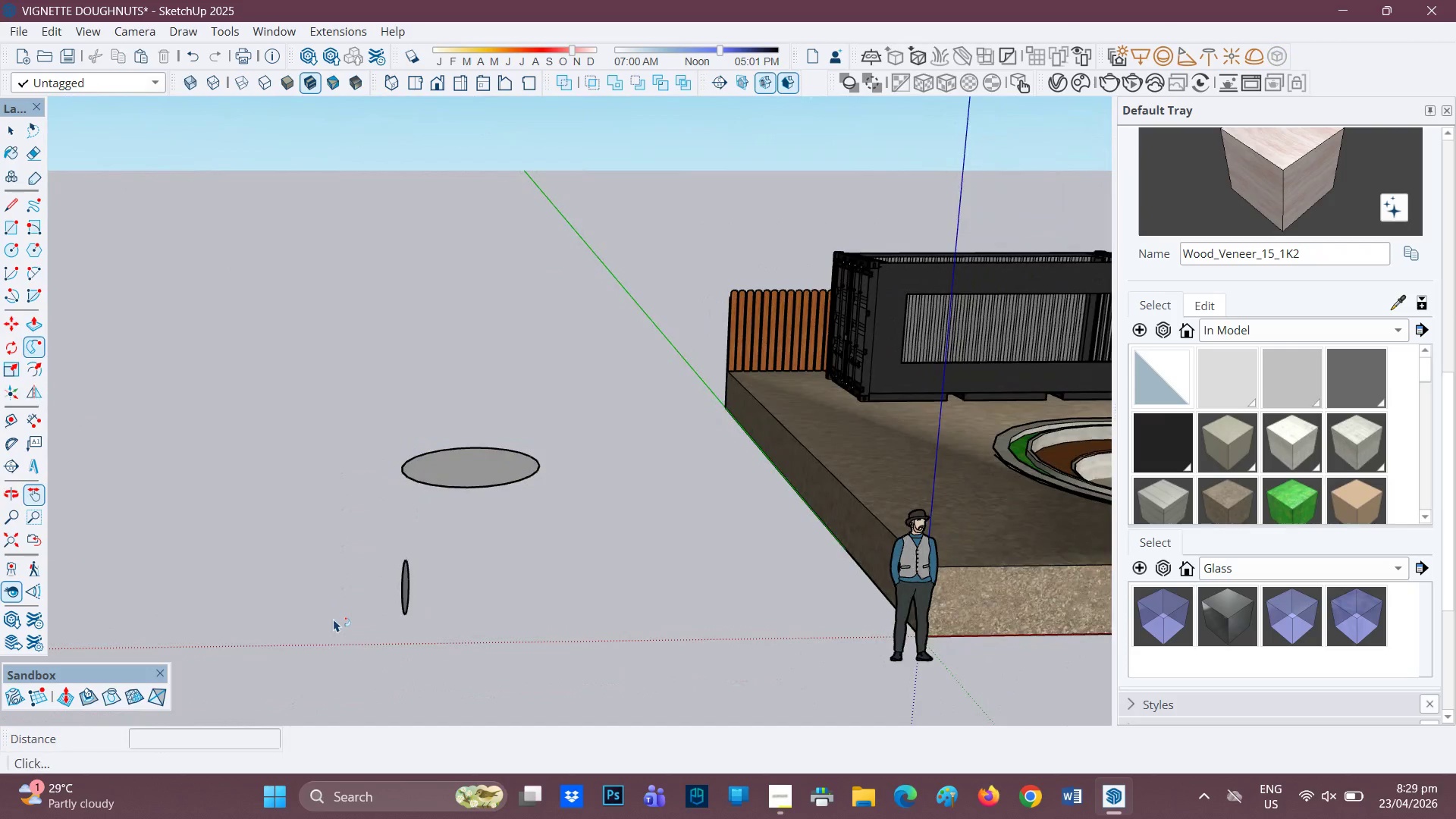 
scroll: coordinate [353, 623], scroll_direction: up, amount: 1.0
 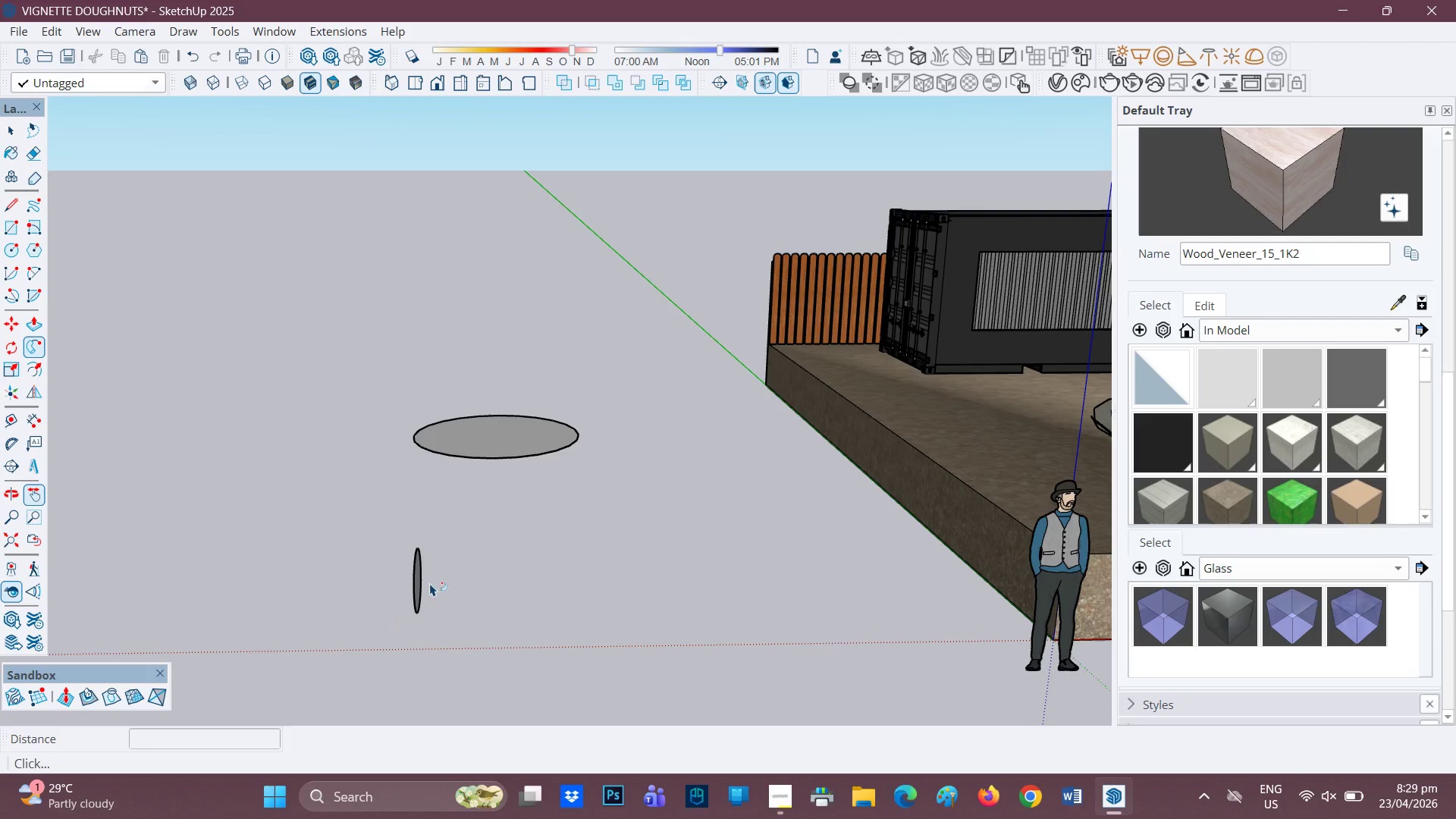 
left_click_drag(start_coordinate=[430, 583], to_coordinate=[371, 528])
 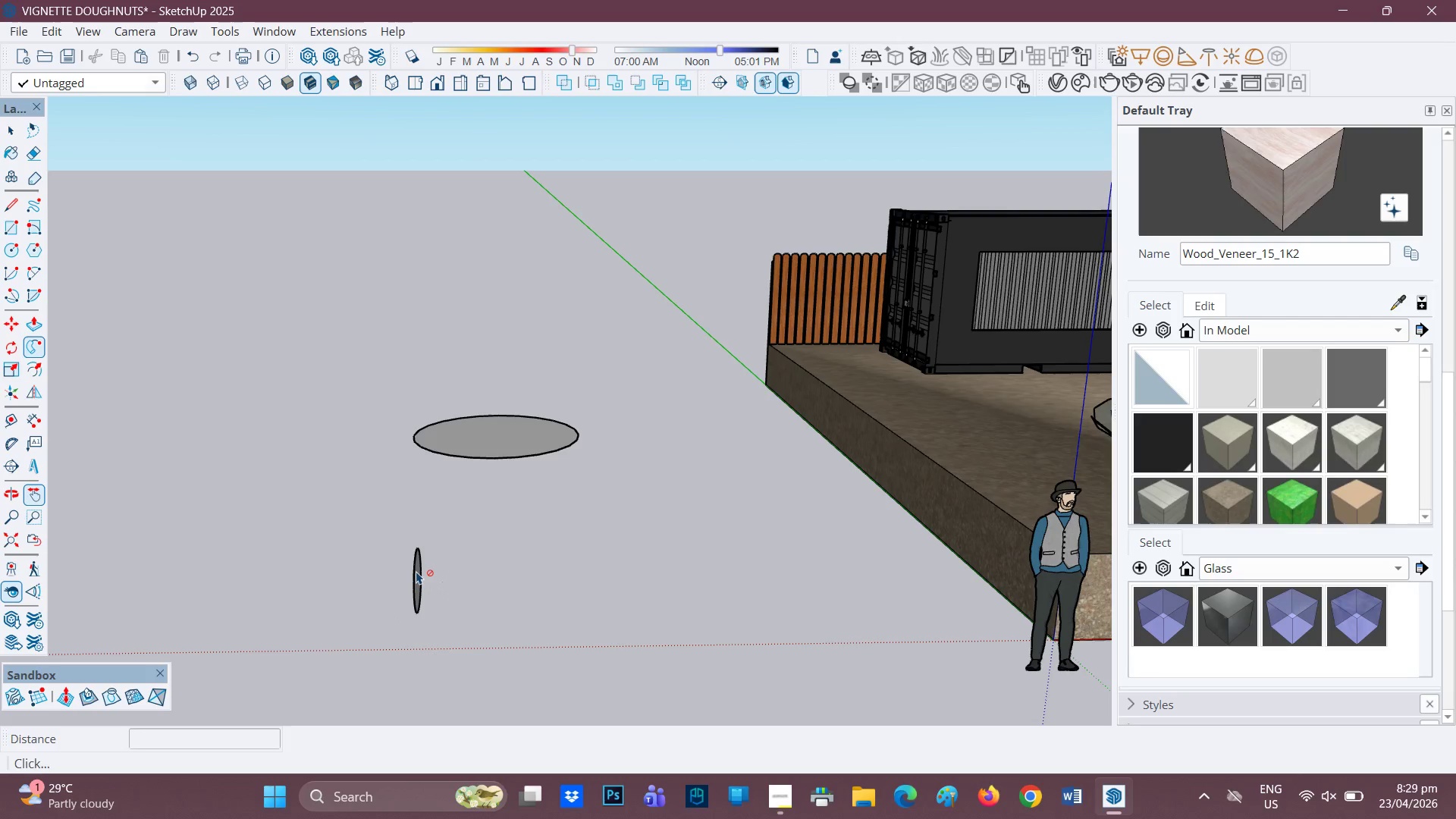 
left_click([416, 571])
 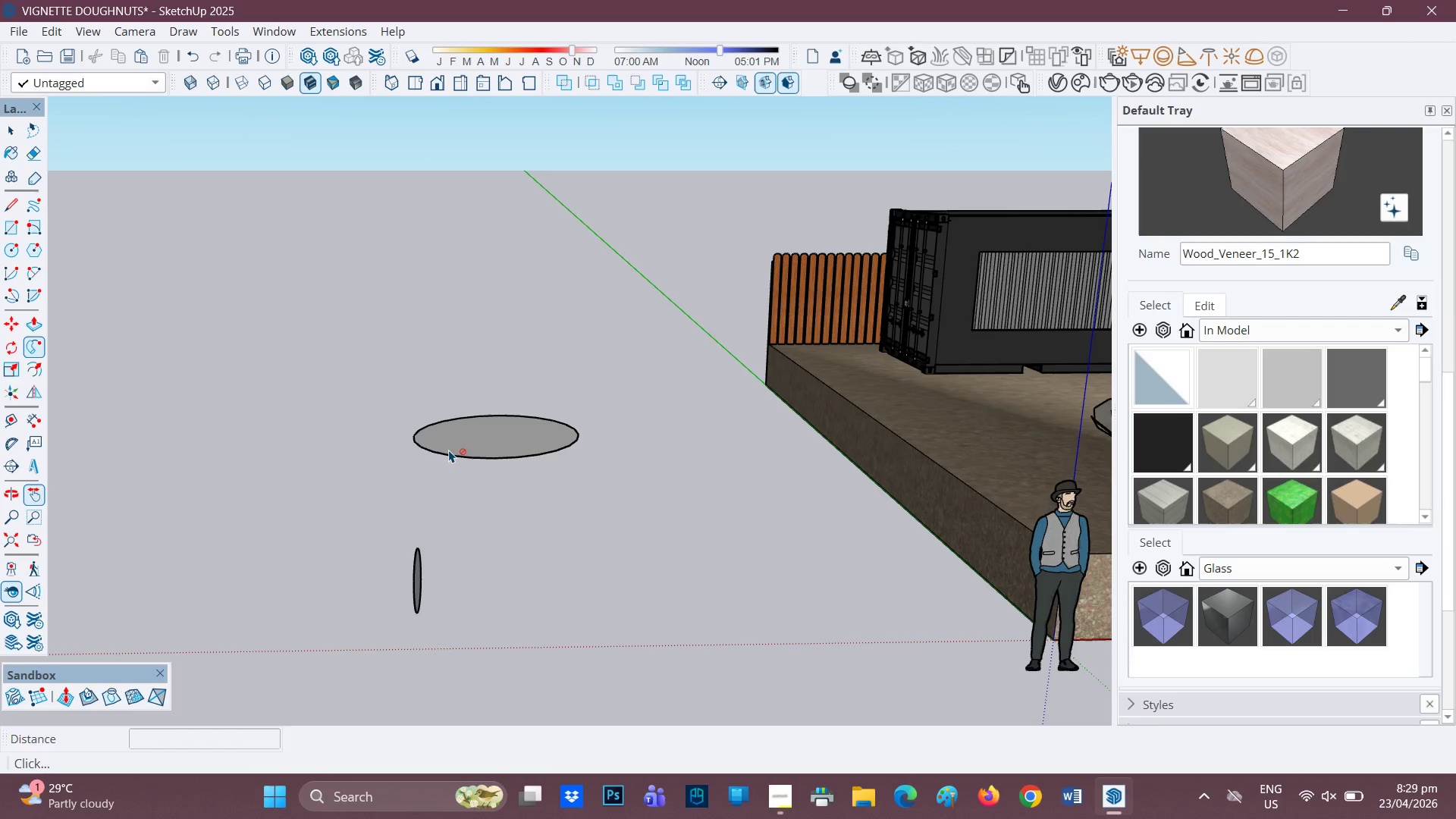 
key(Space)
 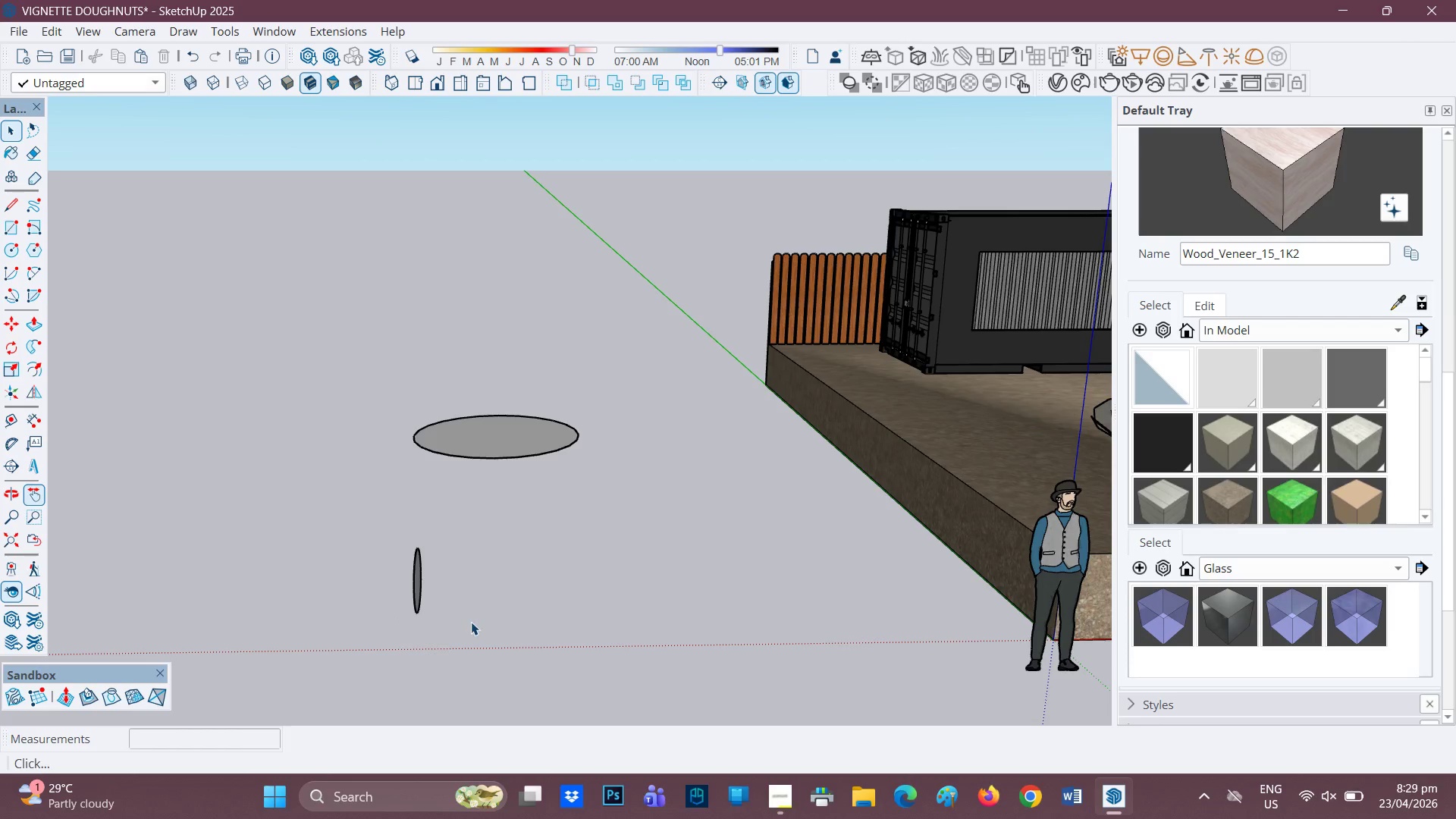 
left_click_drag(start_coordinate=[471, 622], to_coordinate=[371, 532])
 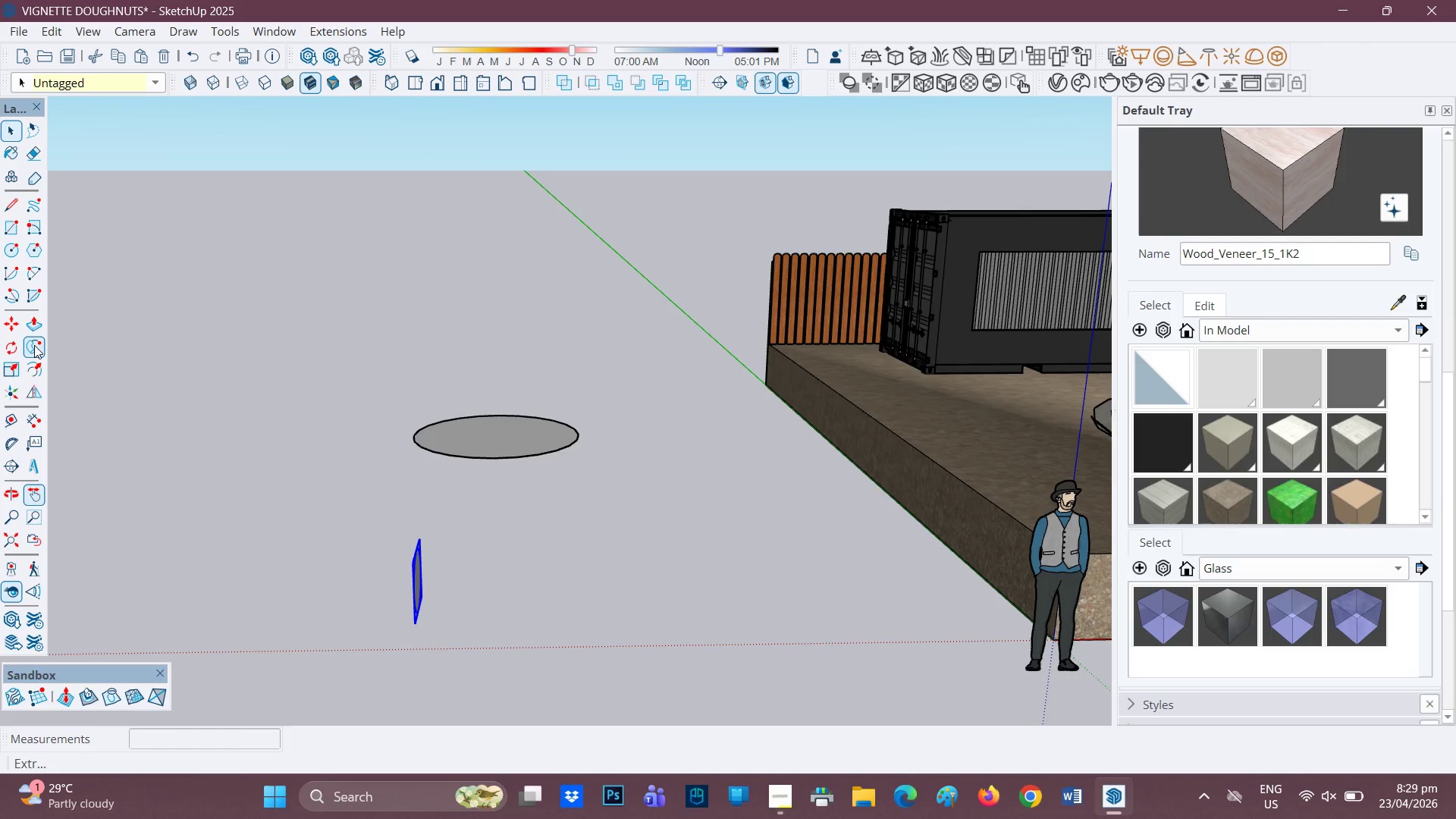 
left_click([34, 344])
 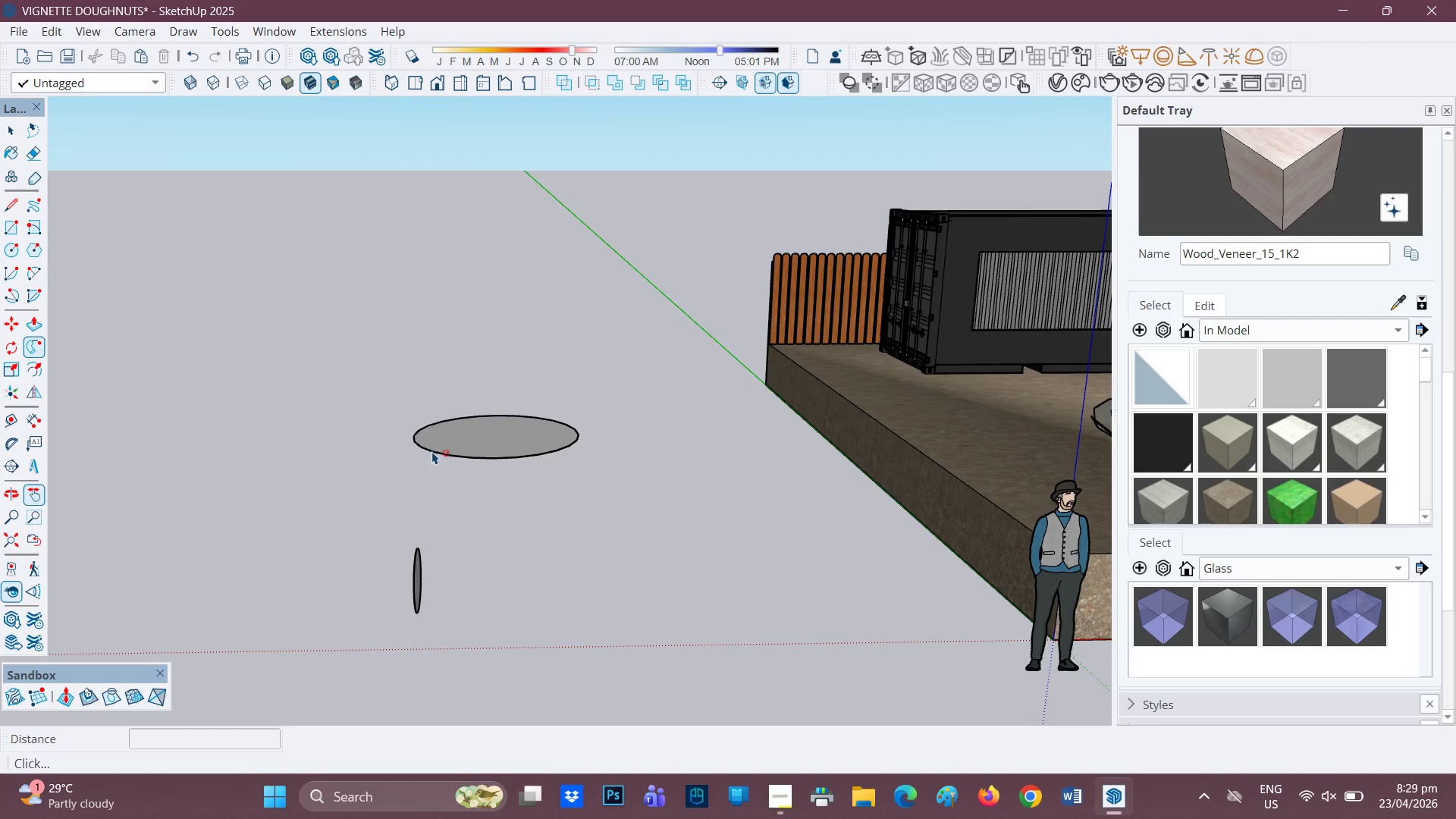 
left_click([433, 451])
 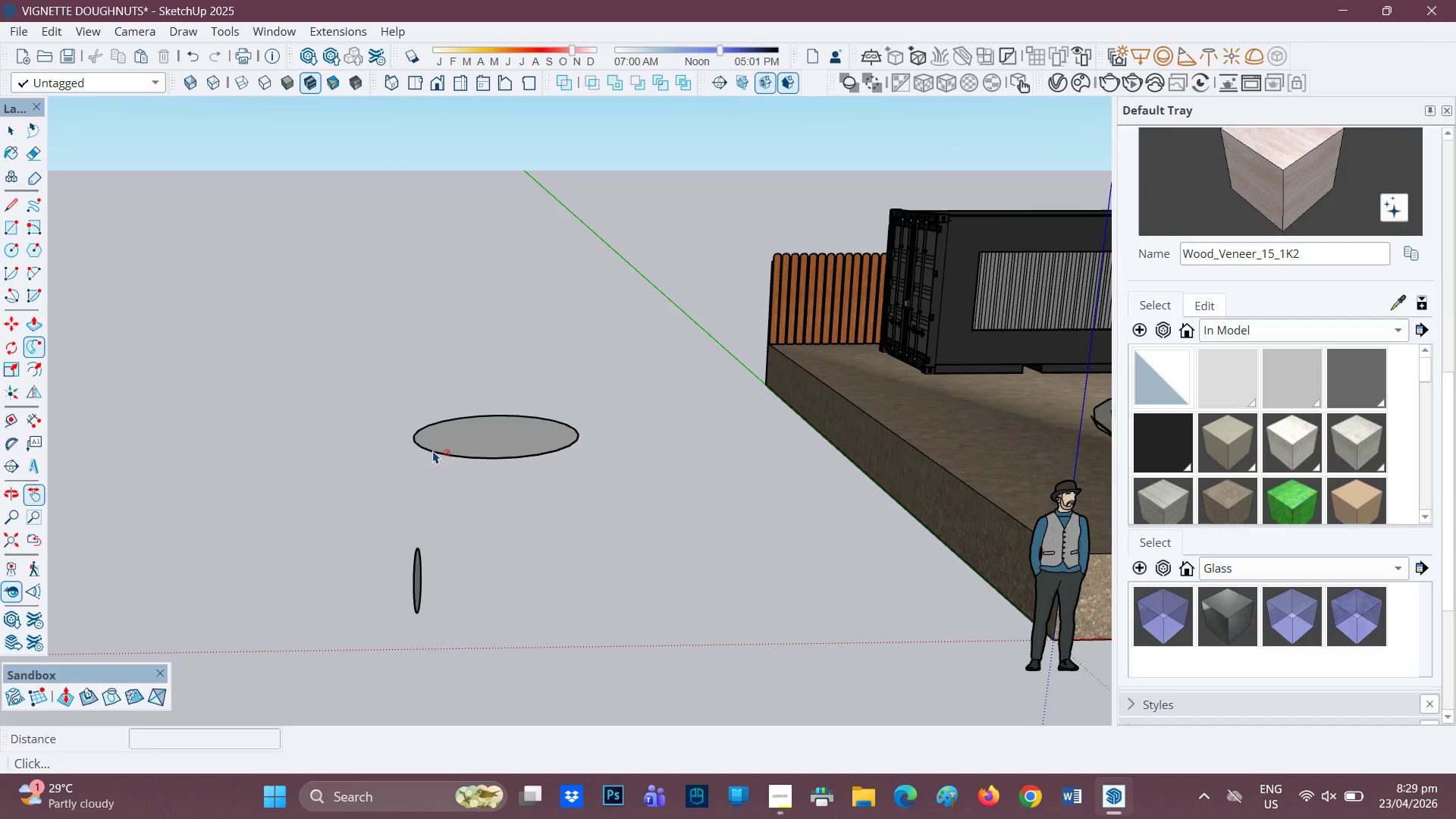 
left_click_drag(start_coordinate=[433, 450], to_coordinate=[439, 443])
 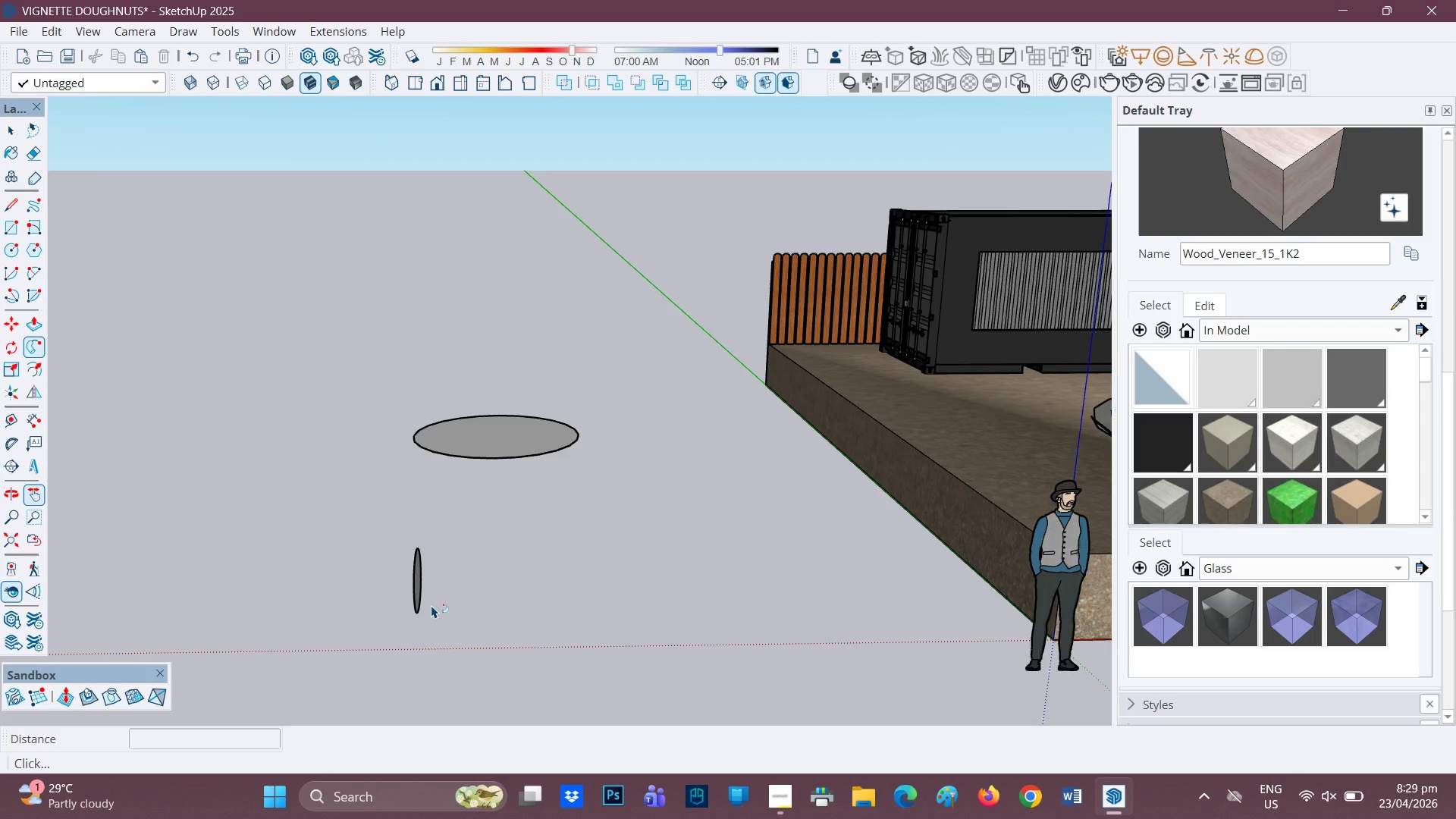 
left_click_drag(start_coordinate=[432, 604], to_coordinate=[406, 533])
 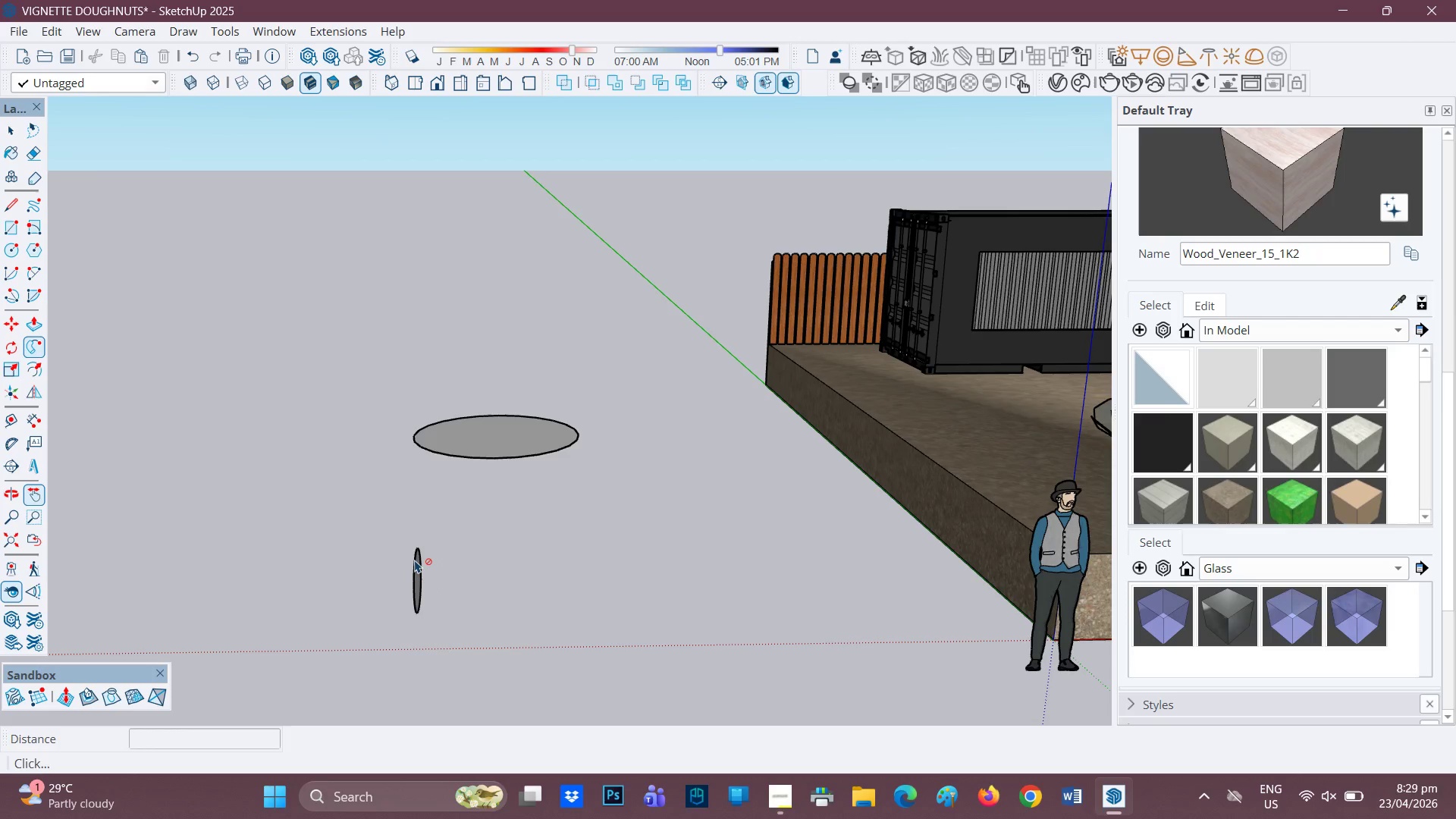 
double_click([415, 560])
 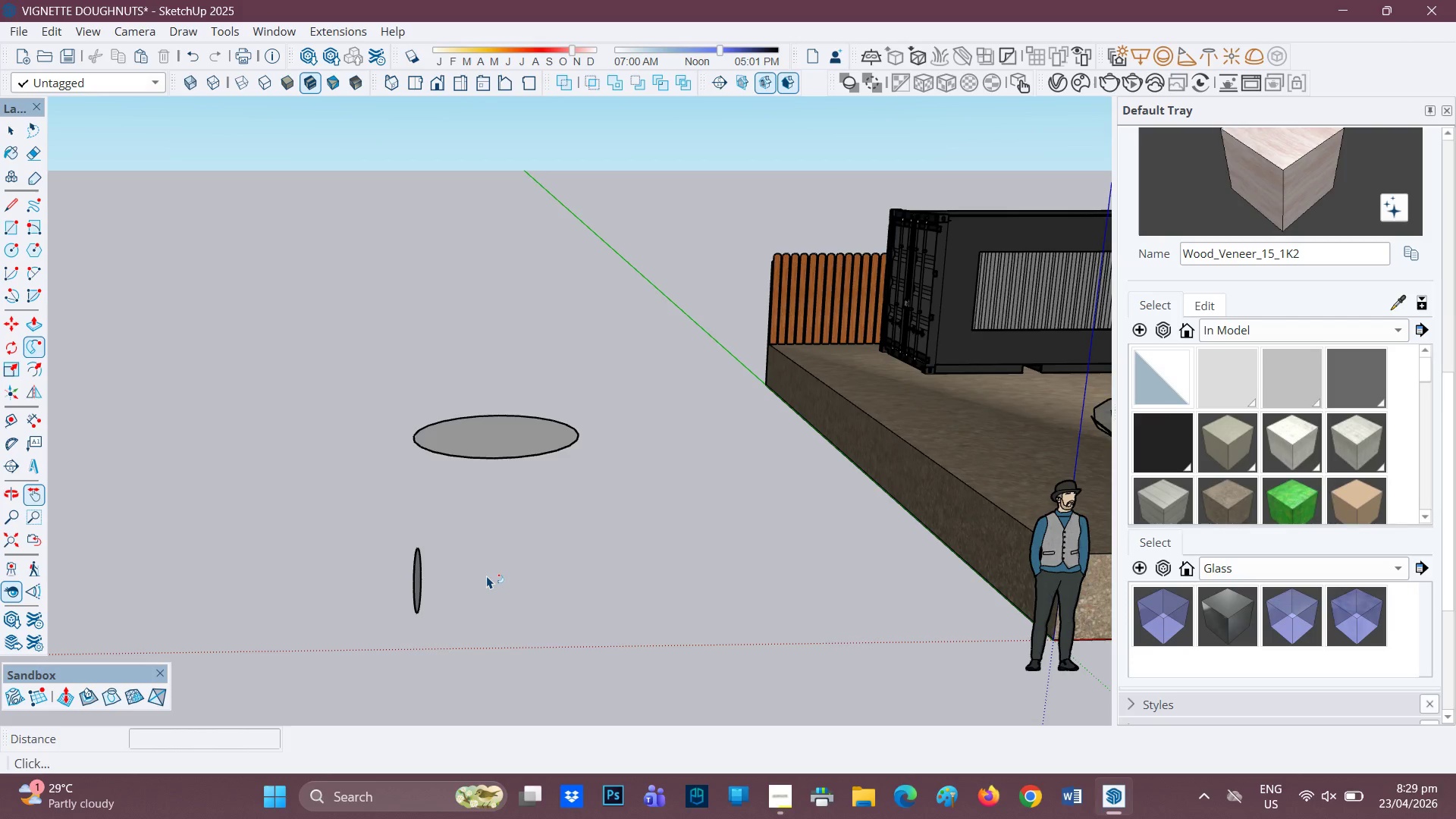 
wait(13.02)
 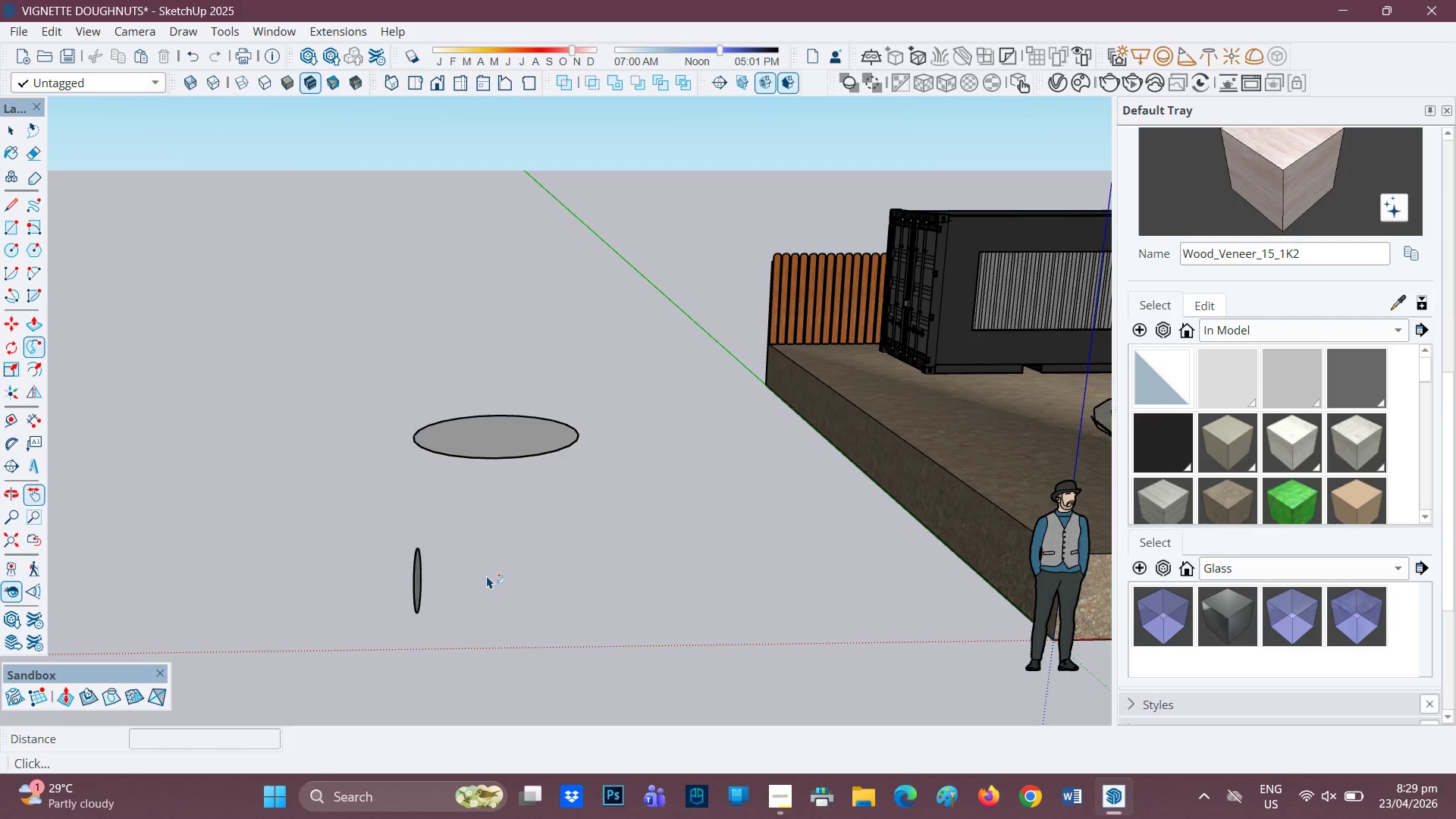 
scroll: coordinate [488, 574], scroll_direction: down, amount: 4.0
 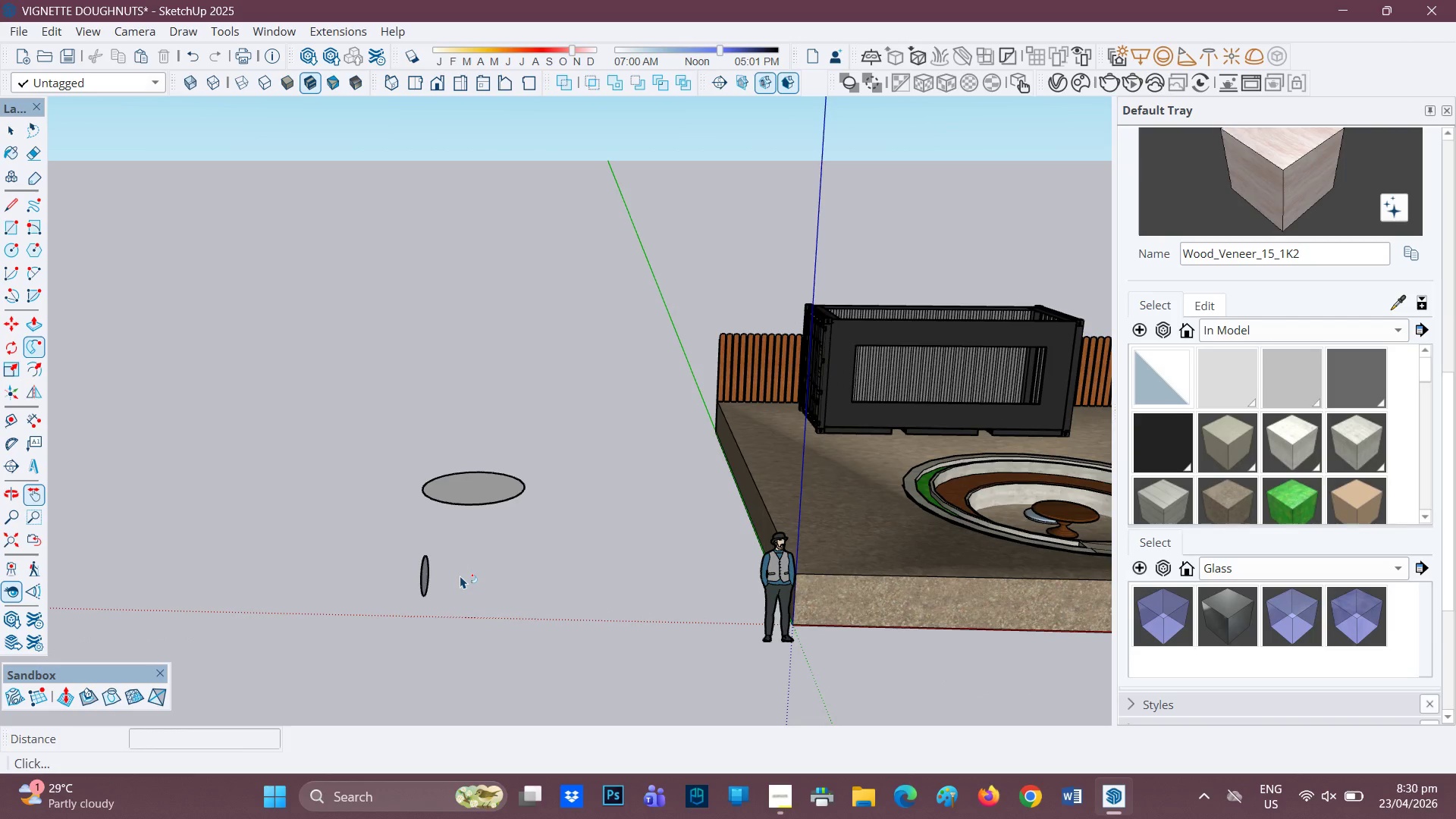 
wait(8.05)
 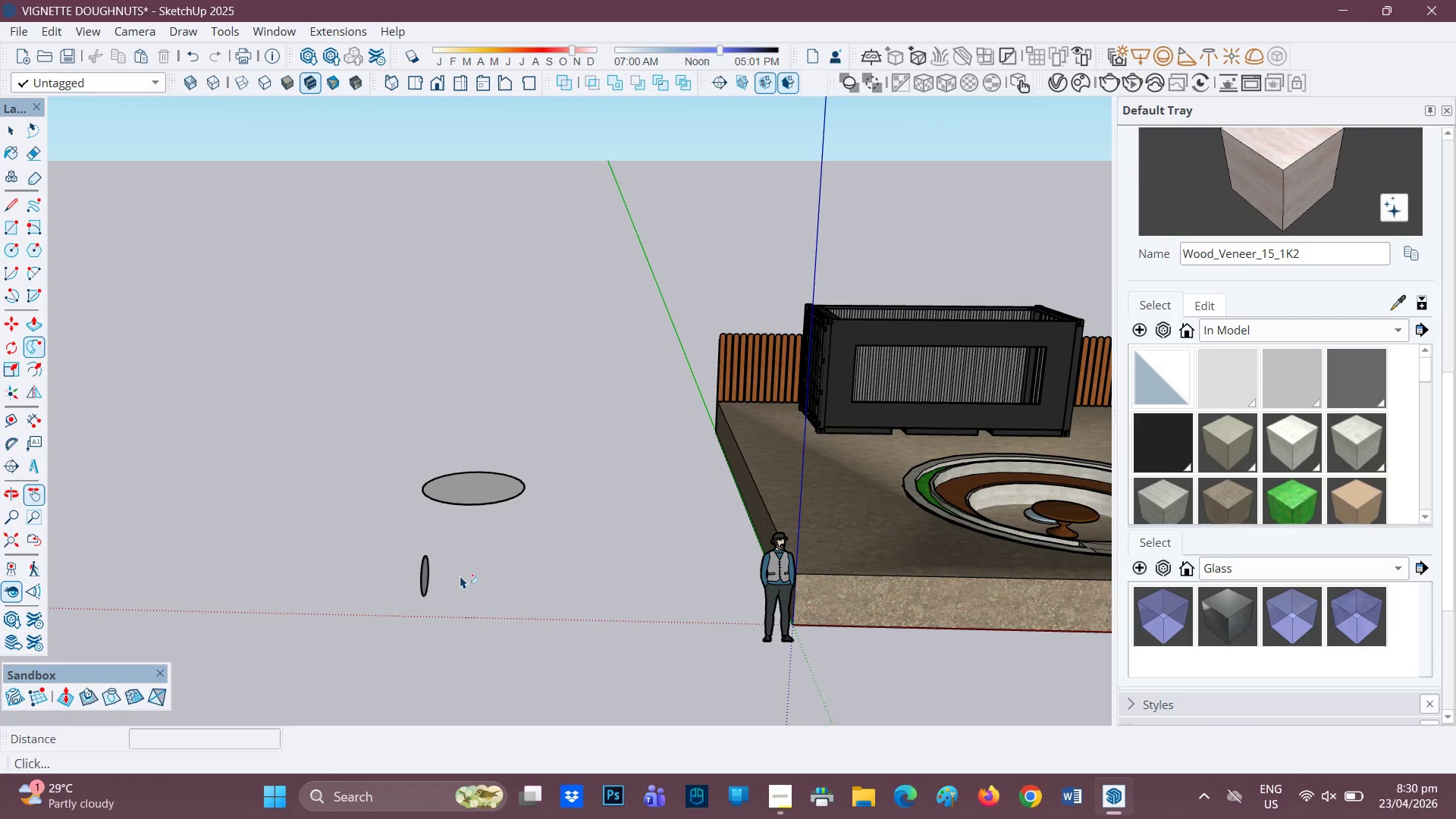 
key(Space)
 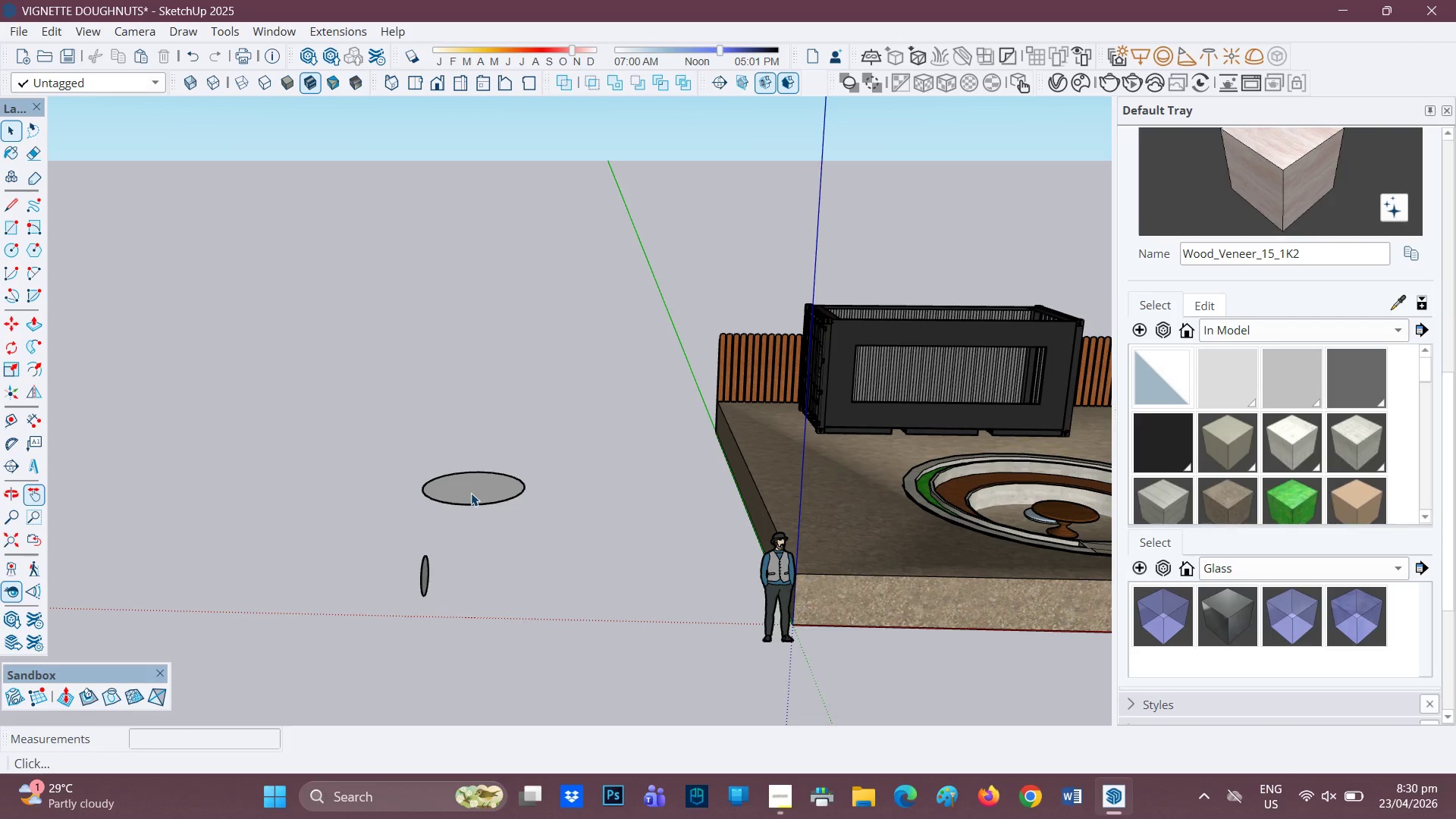 
left_click([471, 492])
 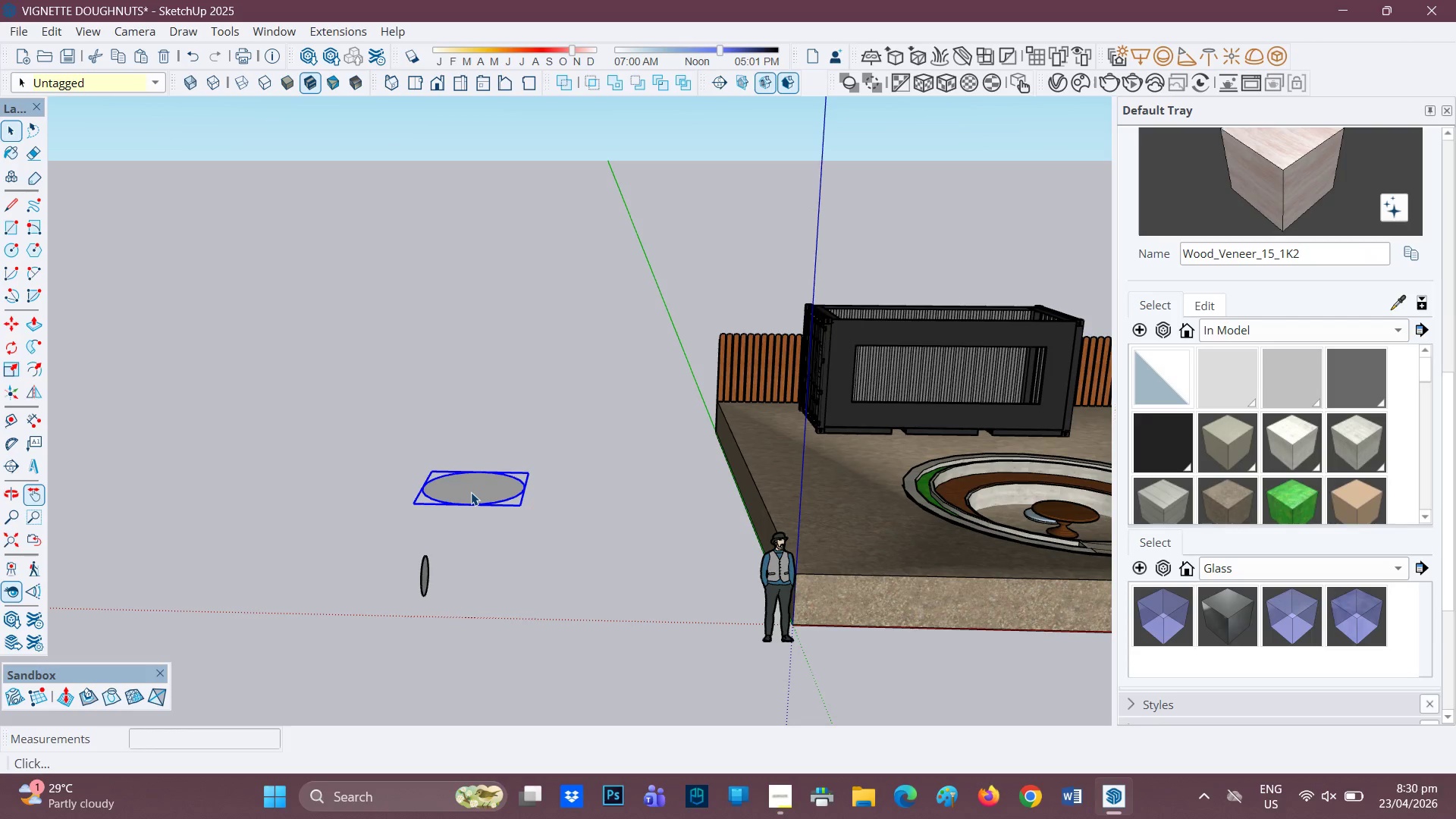 
right_click([471, 492])
 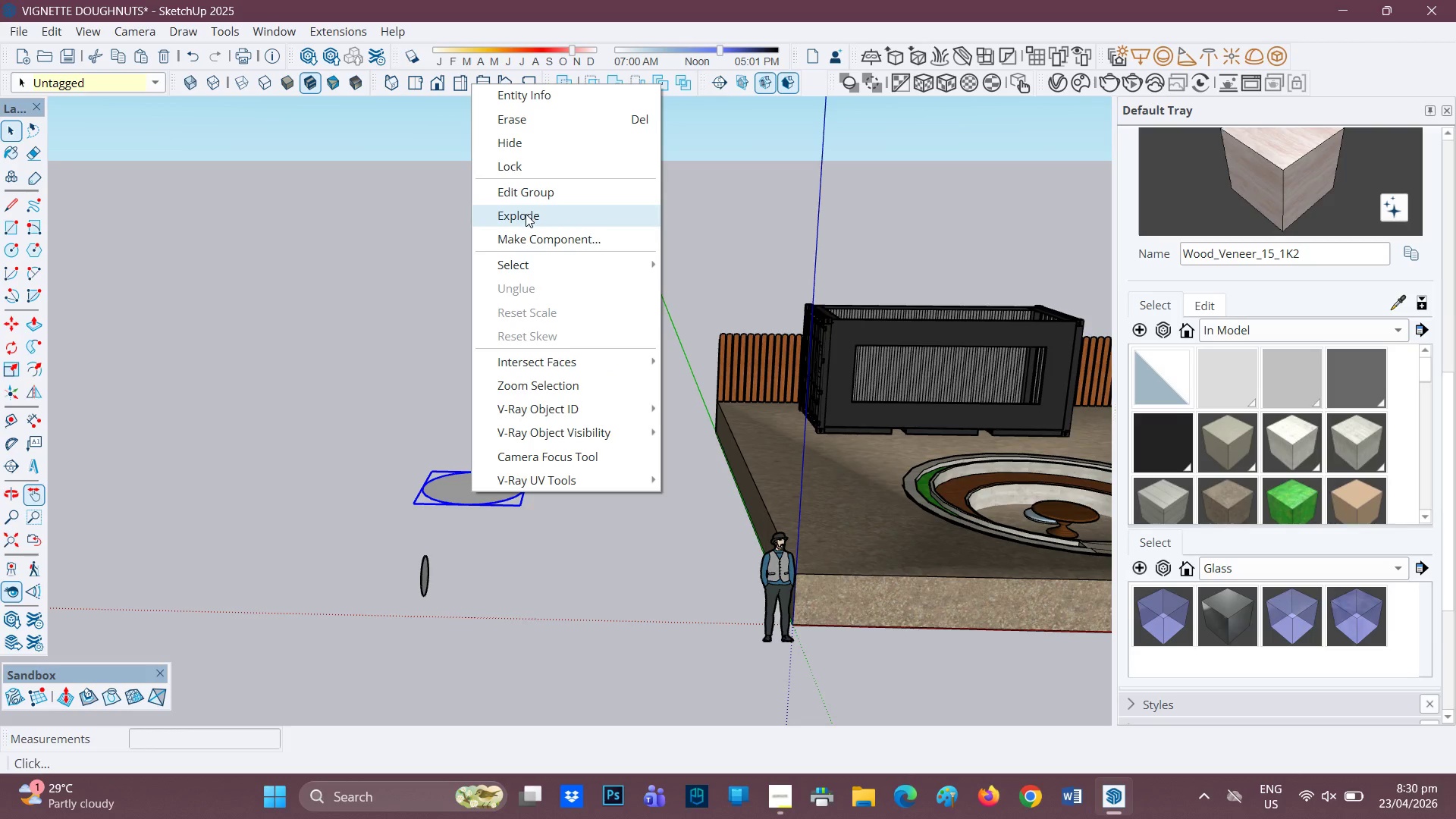 
left_click([522, 212])
 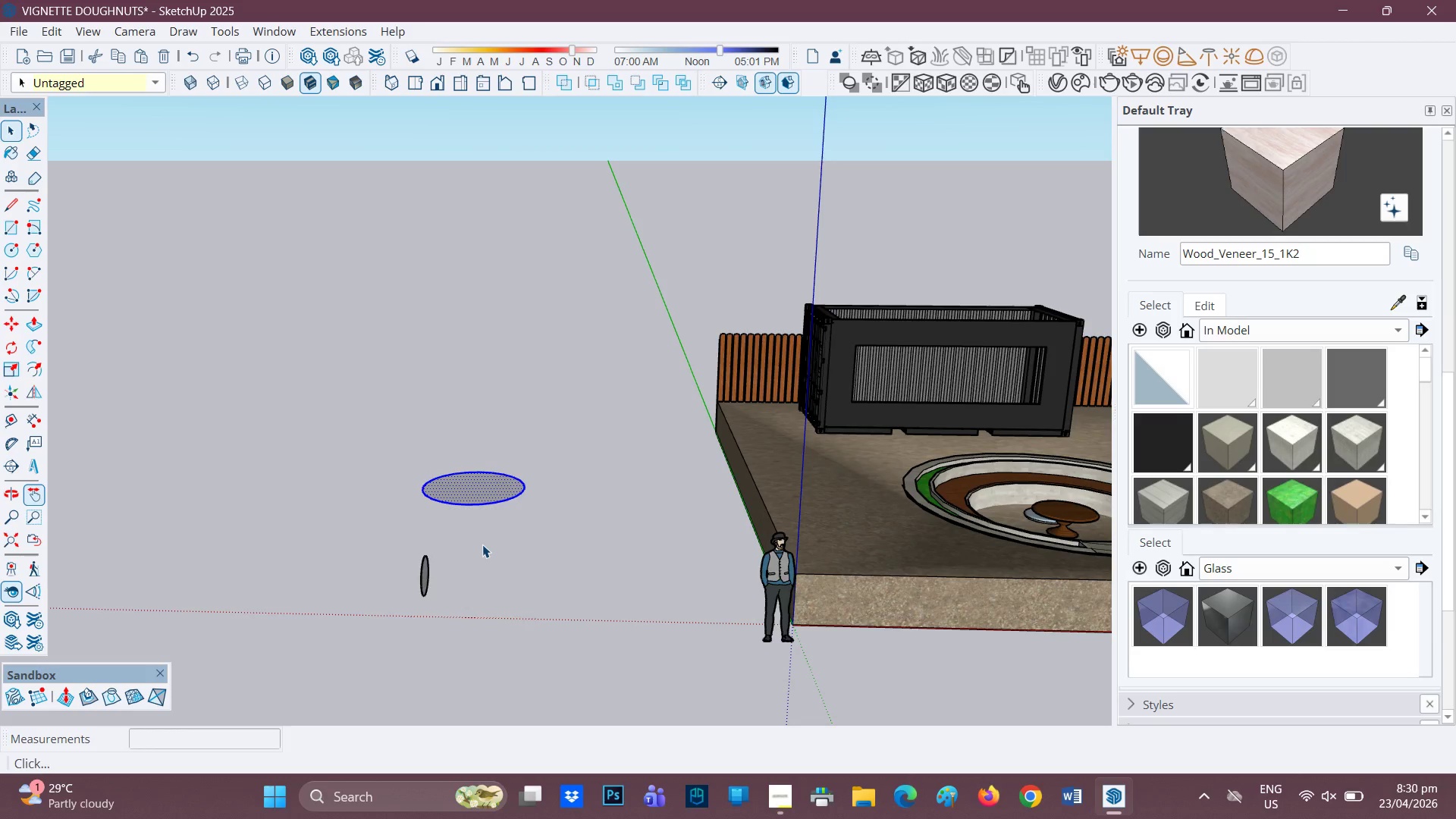 
scroll: coordinate [482, 545], scroll_direction: none, amount: 0.0
 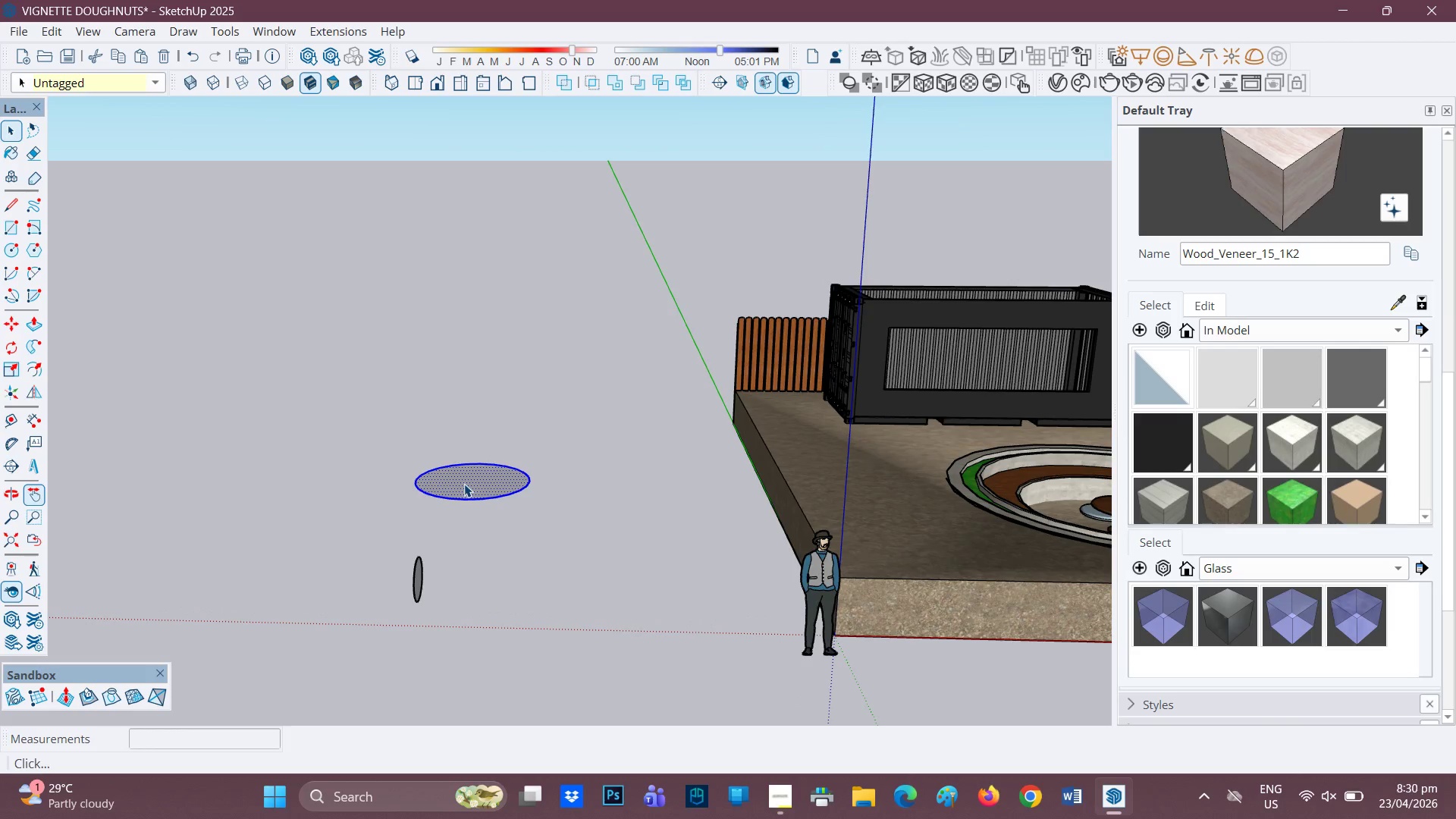 
scroll: coordinate [464, 484], scroll_direction: up, amount: 1.0
 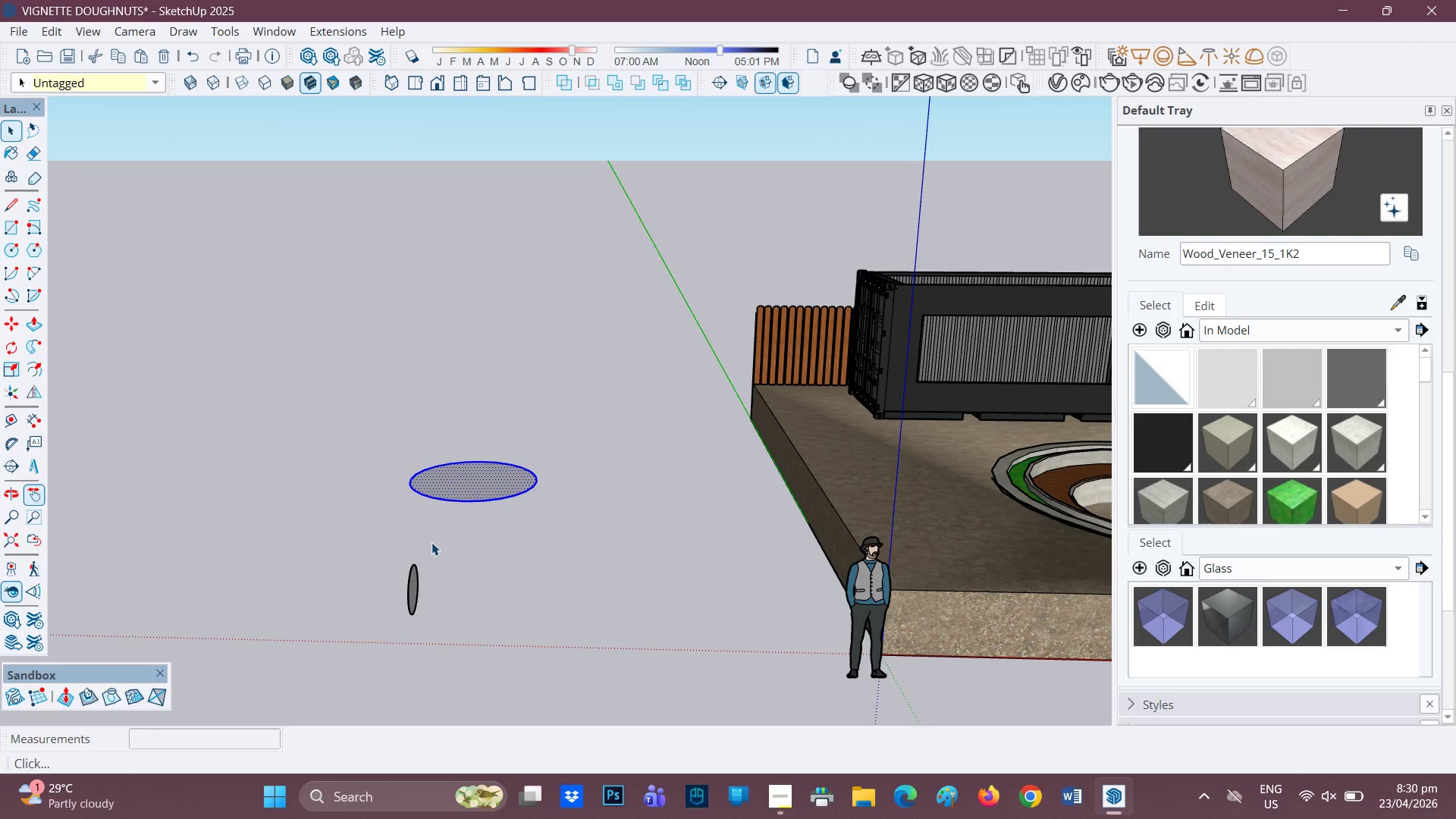 
wait(22.71)
 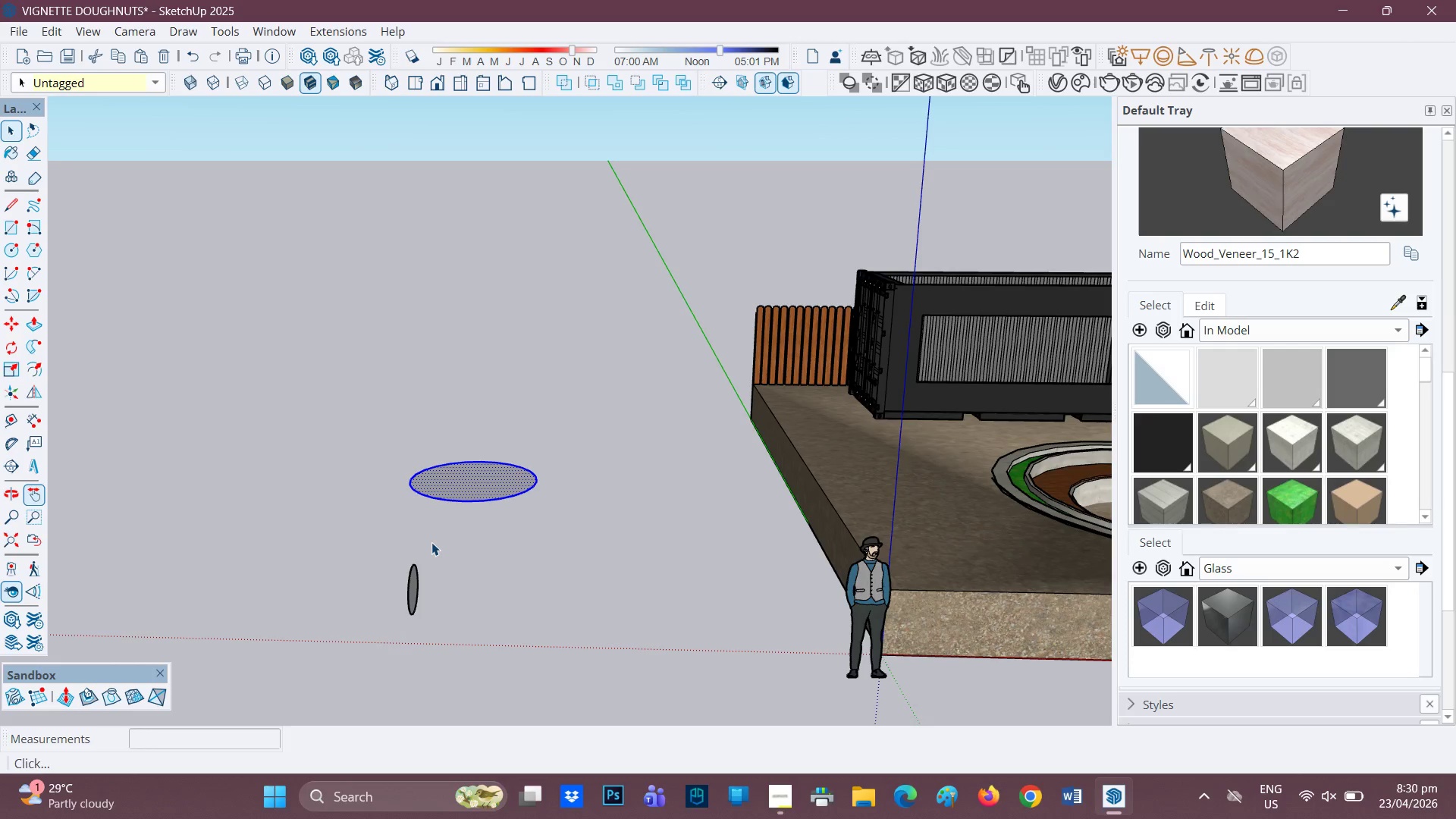 
scroll: coordinate [344, 472], scroll_direction: up, amount: 6.0
 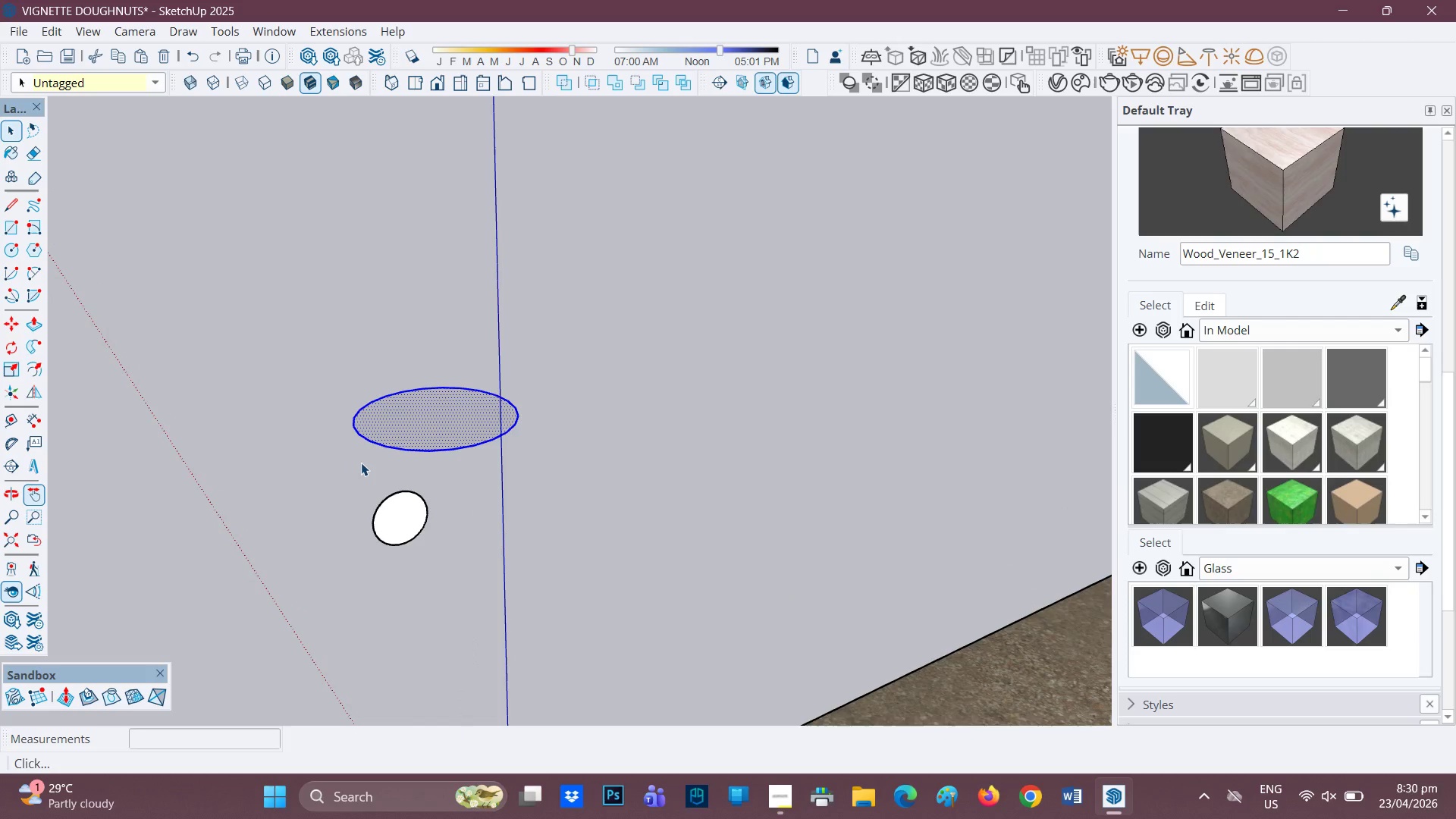 
scroll: coordinate [361, 463], scroll_direction: none, amount: 0.0
 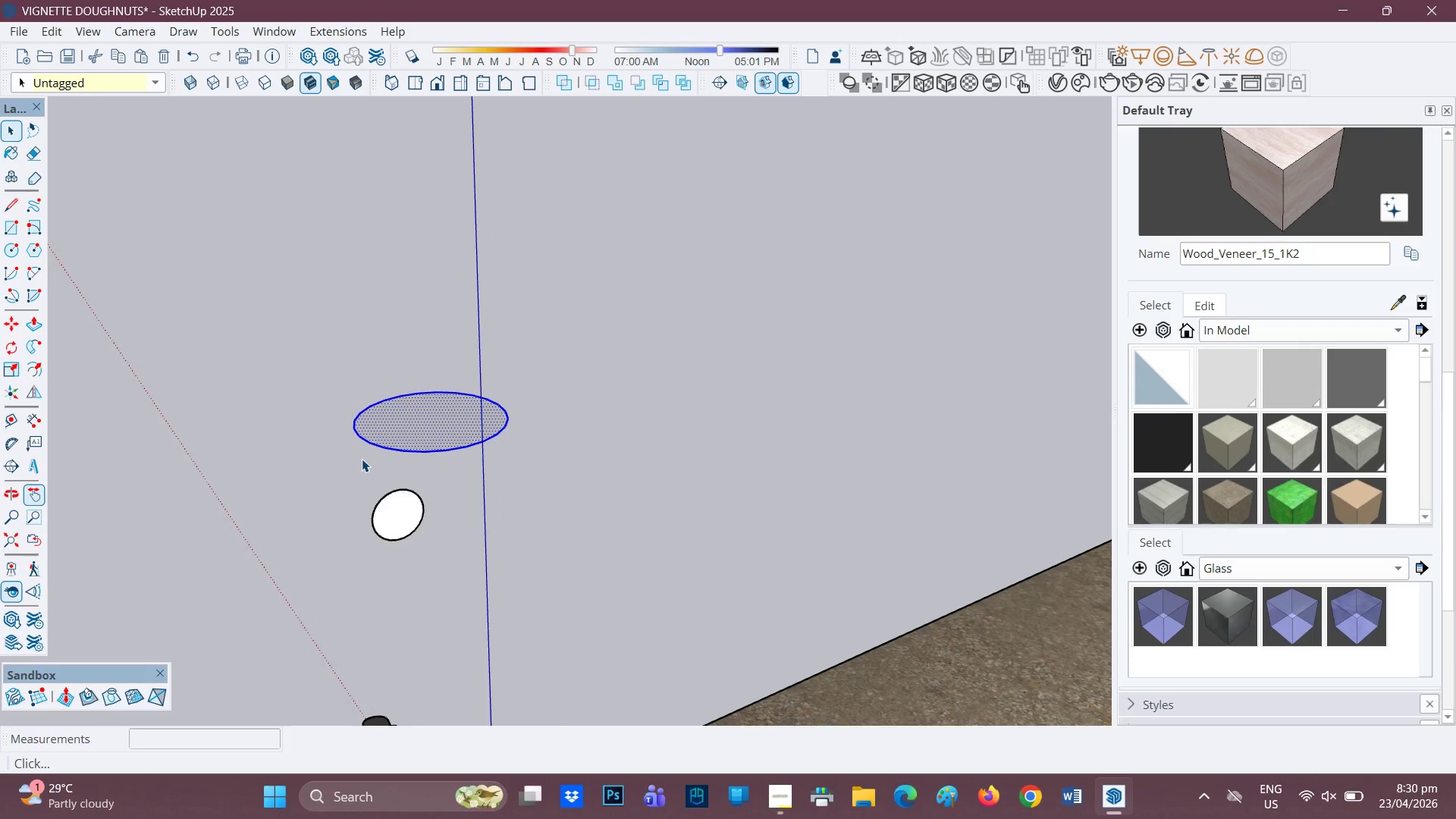 
key(Space)
 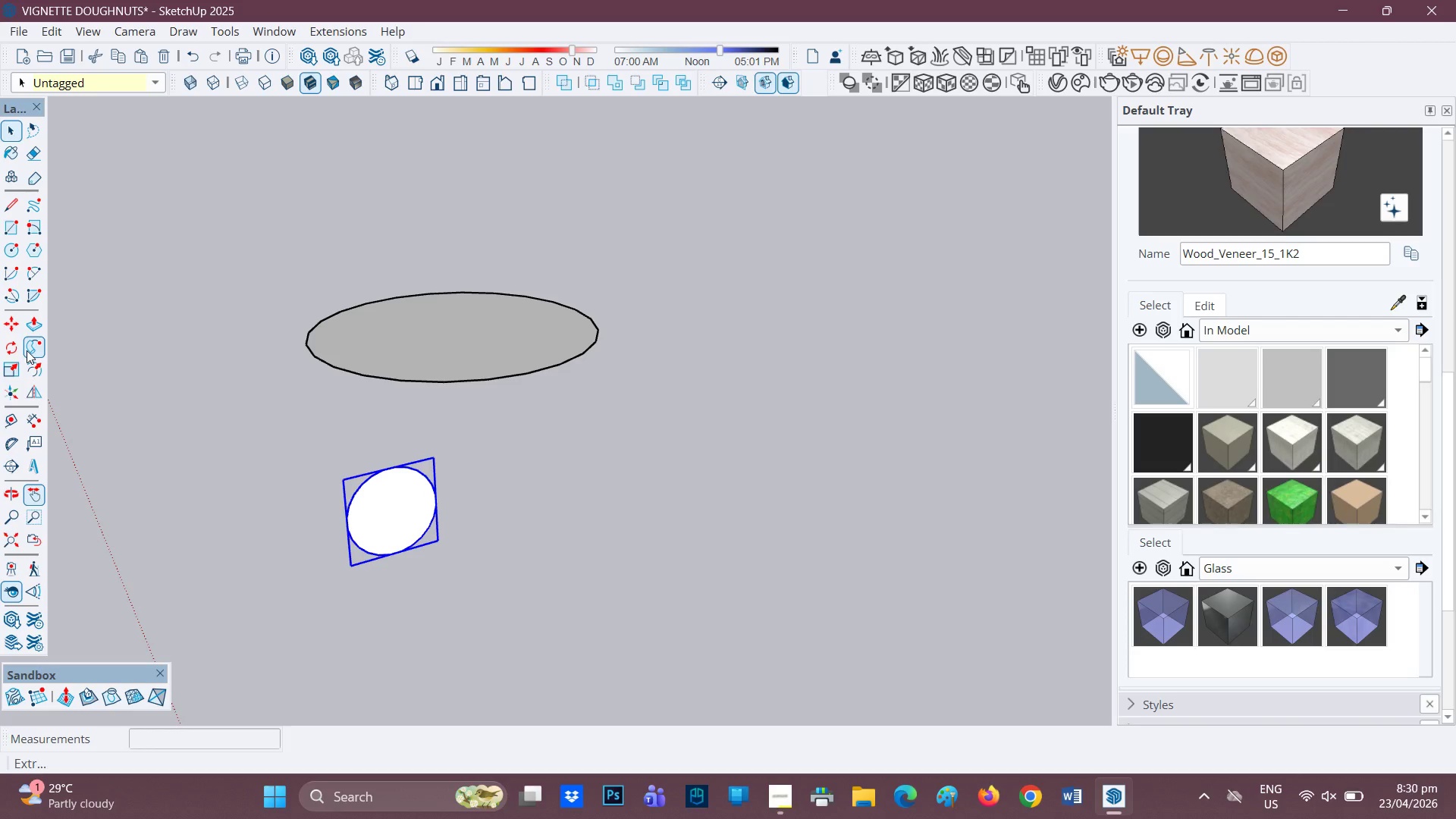 
scroll: coordinate [406, 502], scroll_direction: up, amount: 5.0
 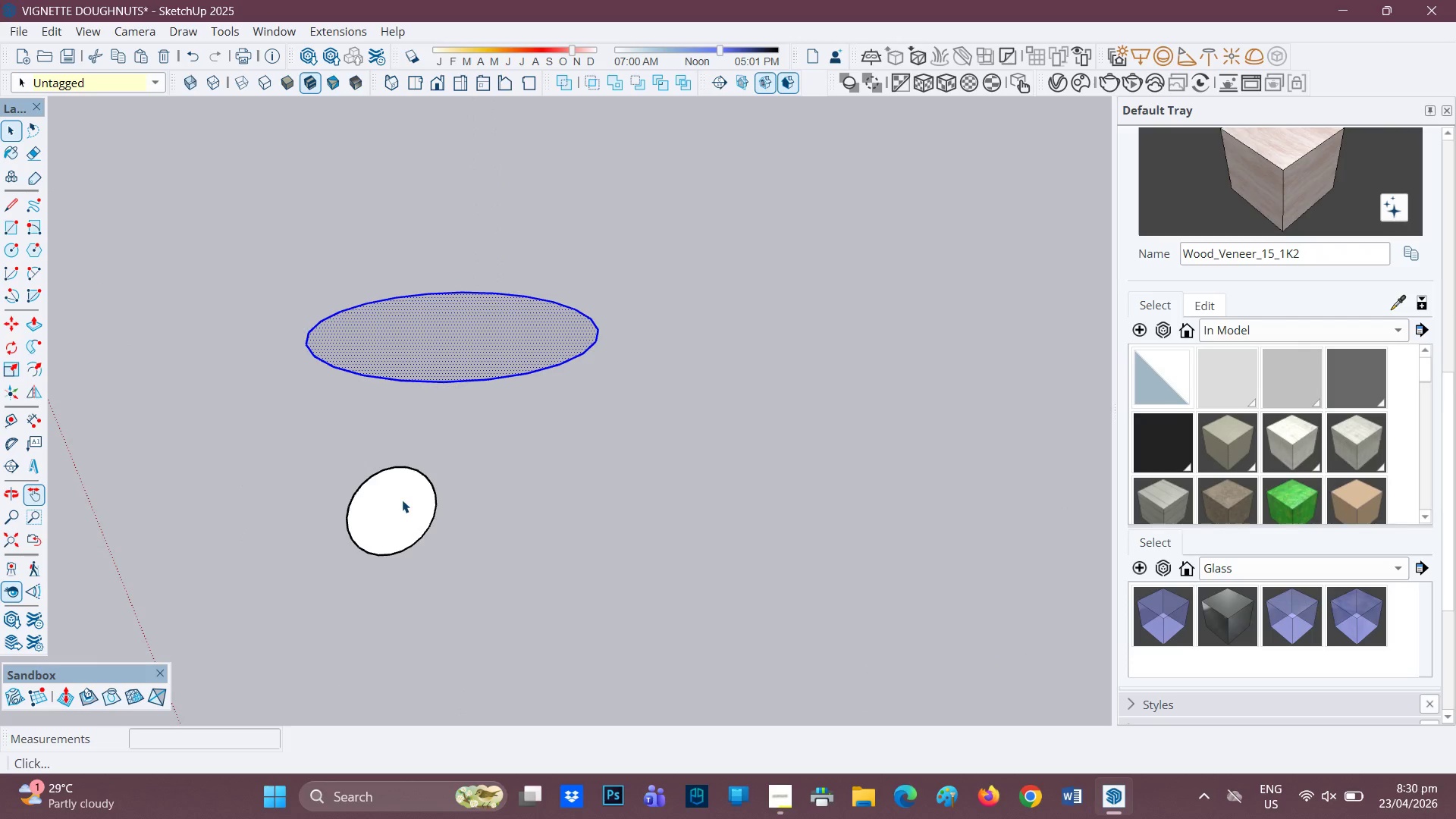 
left_click([34, 347])
 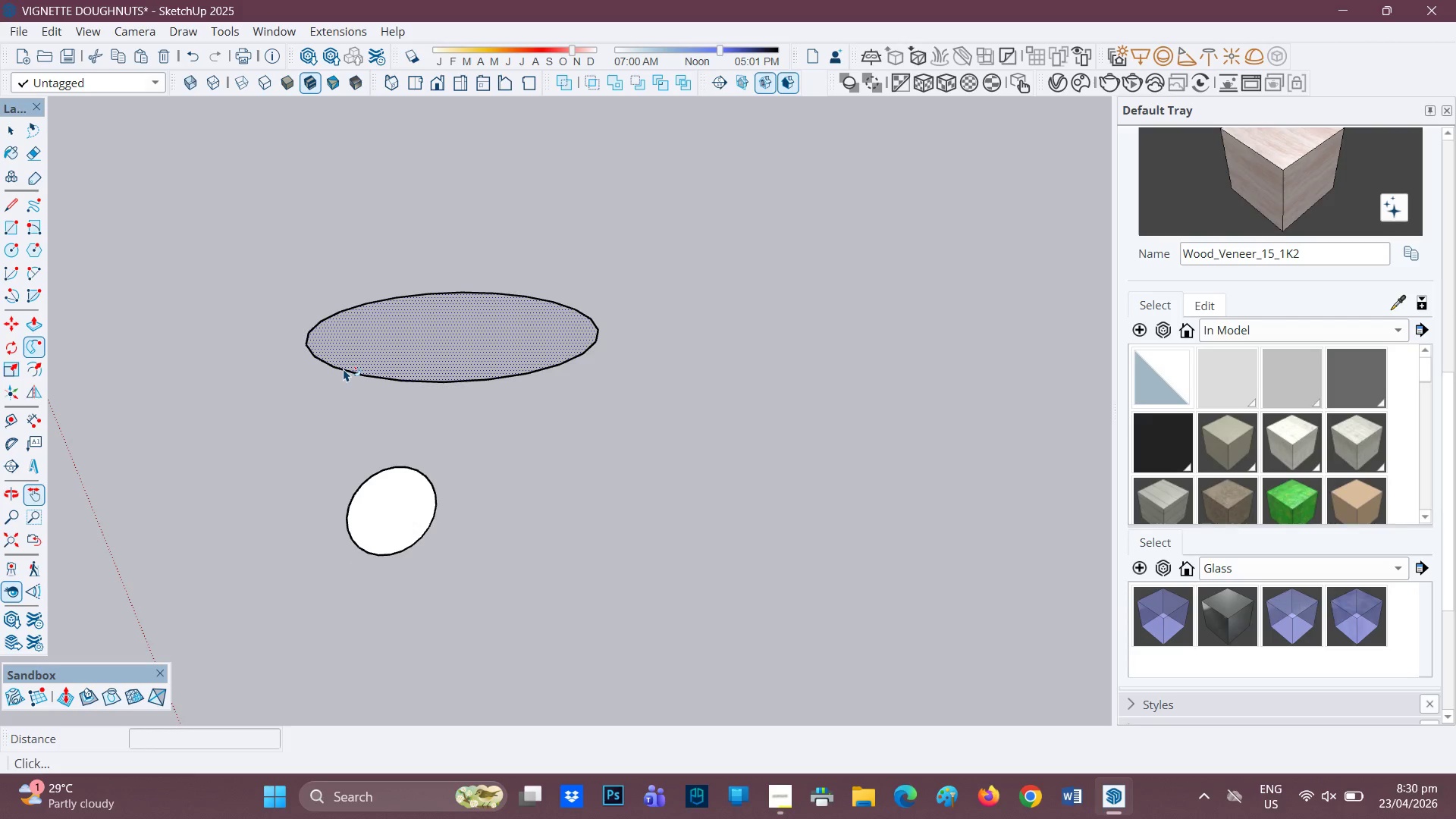 
left_click([344, 369])
 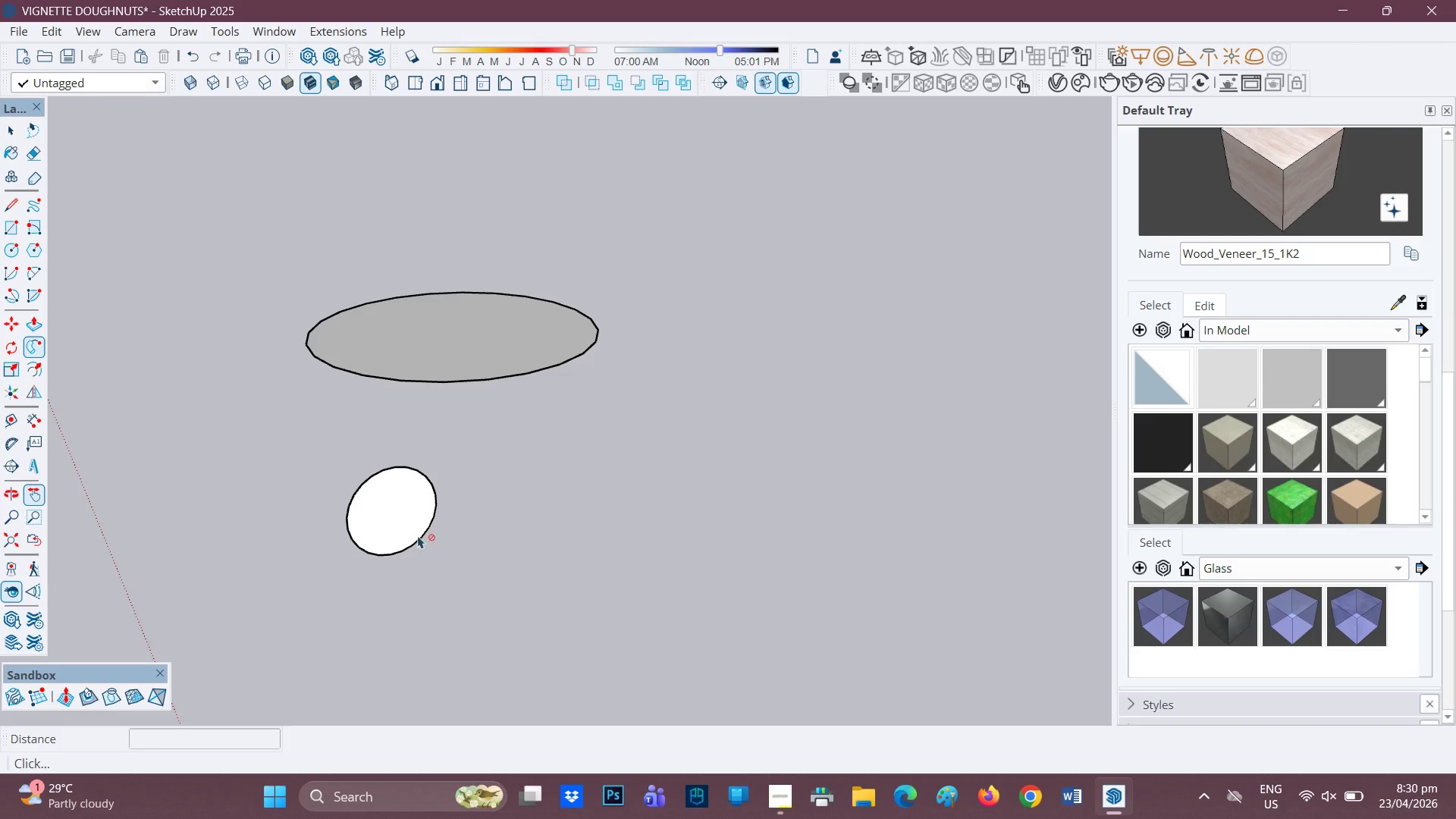 
left_click_drag(start_coordinate=[444, 552], to_coordinate=[331, 451])
 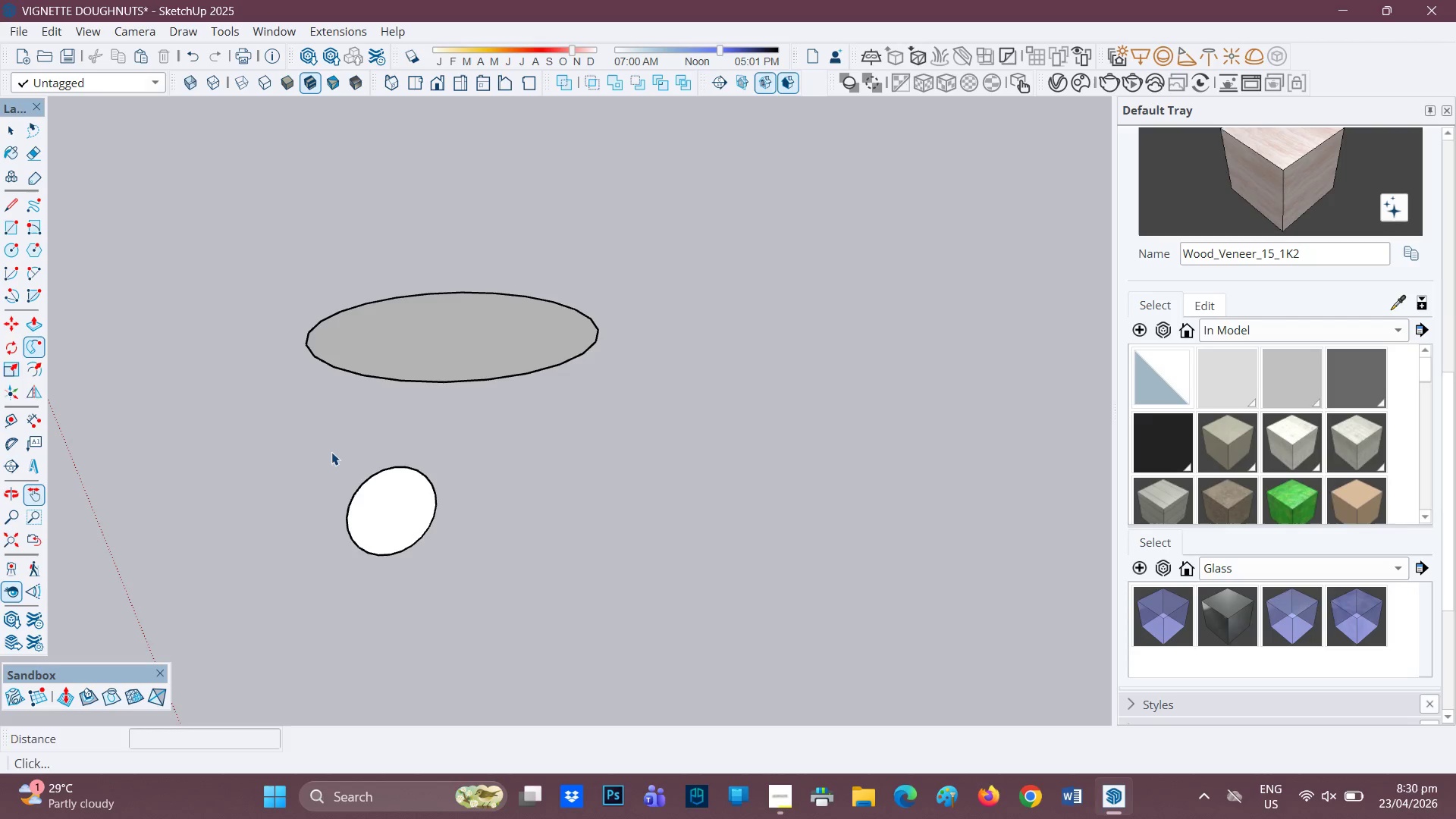 
key(Space)
 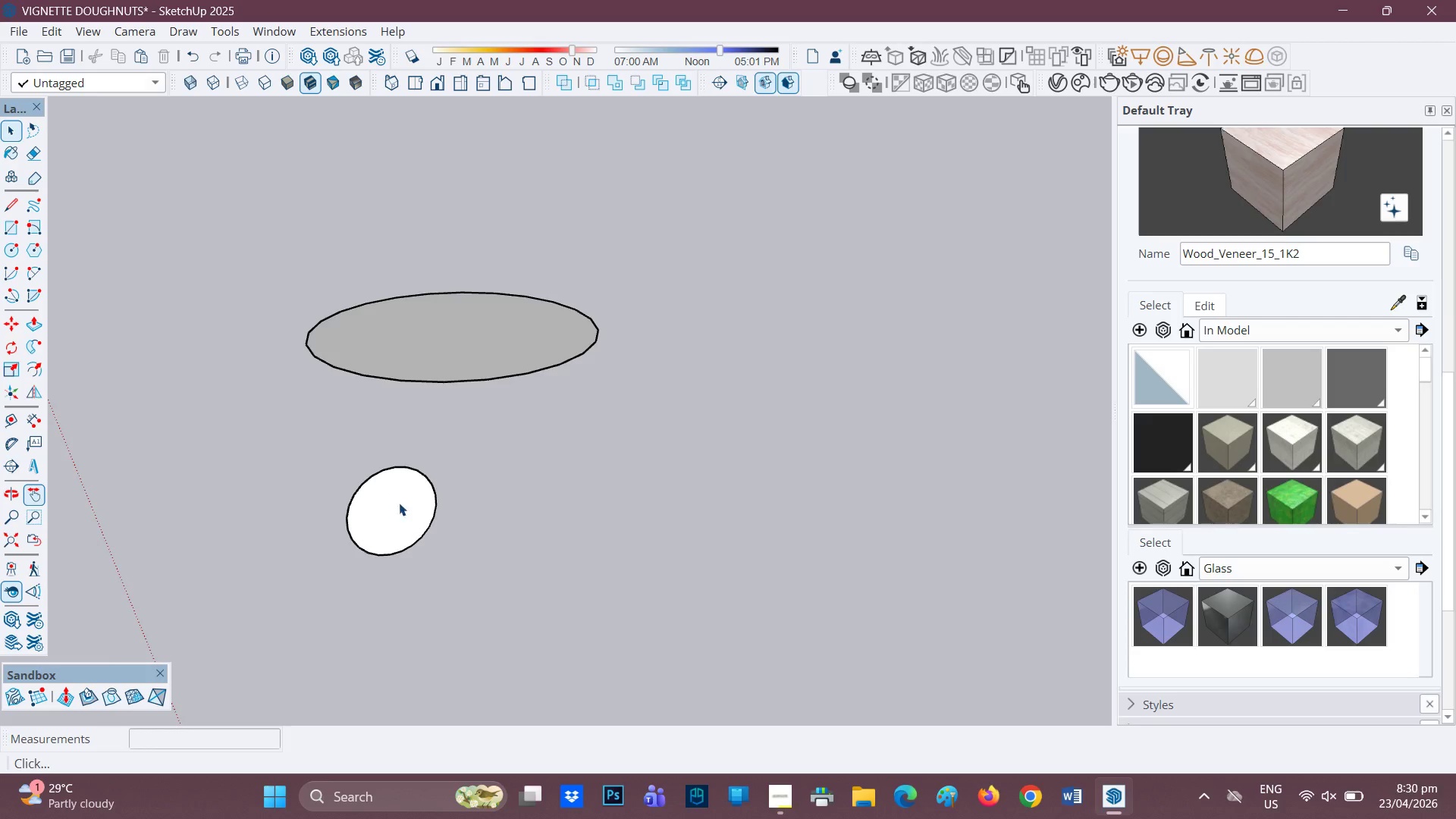 
left_click_drag(start_coordinate=[448, 535], to_coordinate=[365, 472])
 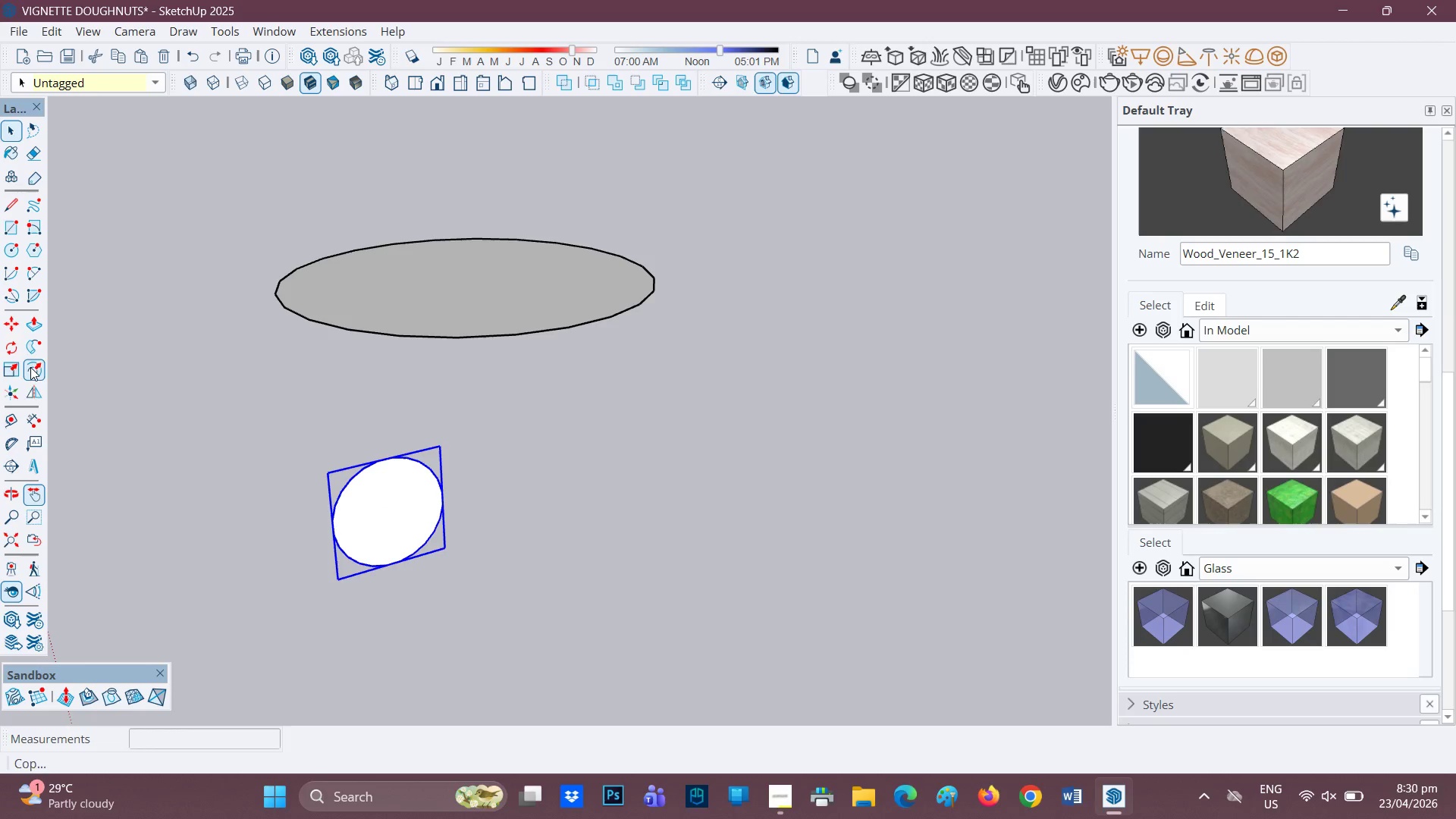 
scroll: coordinate [417, 513], scroll_direction: up, amount: 2.0
 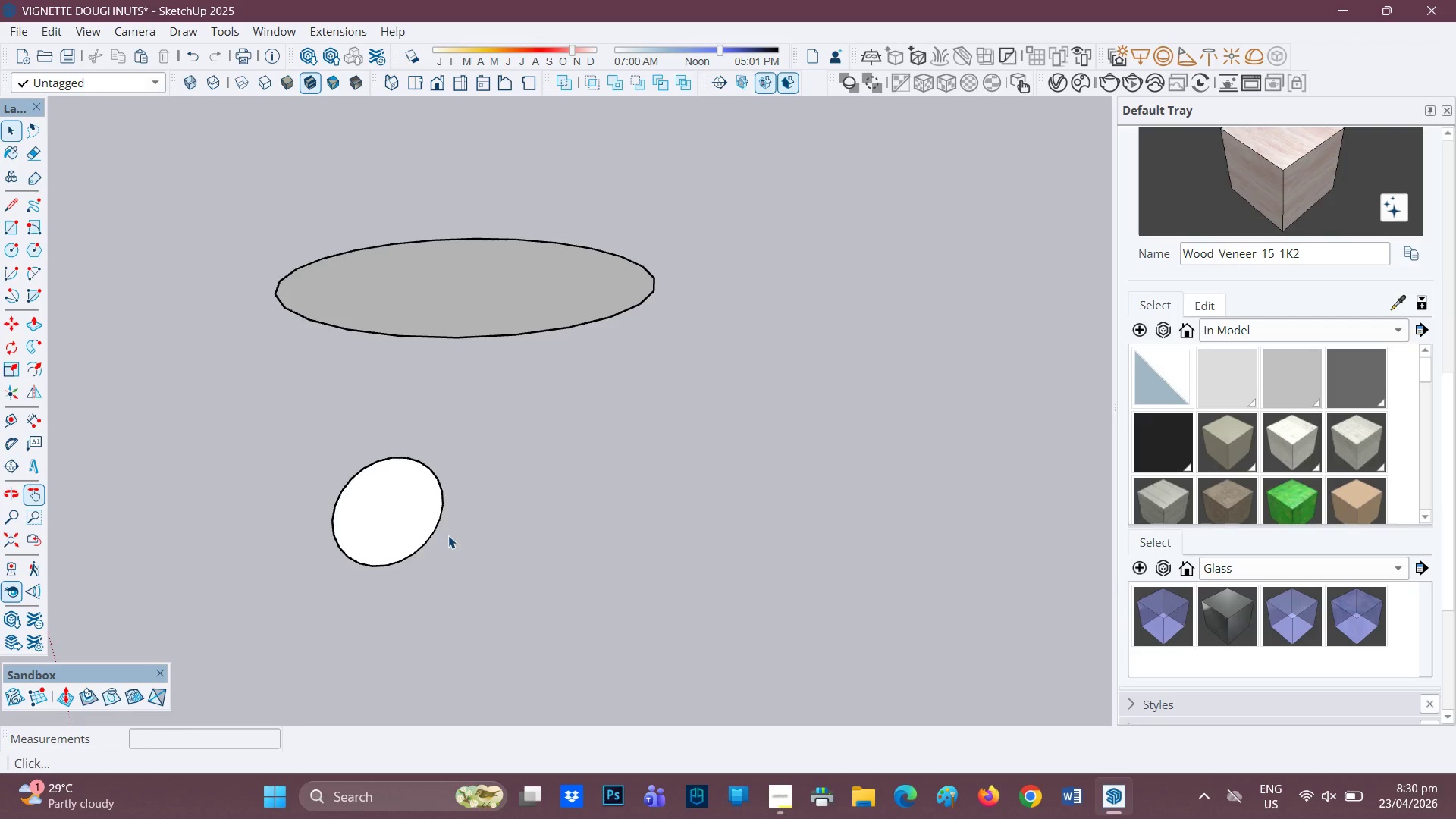 
right_click([397, 507])
 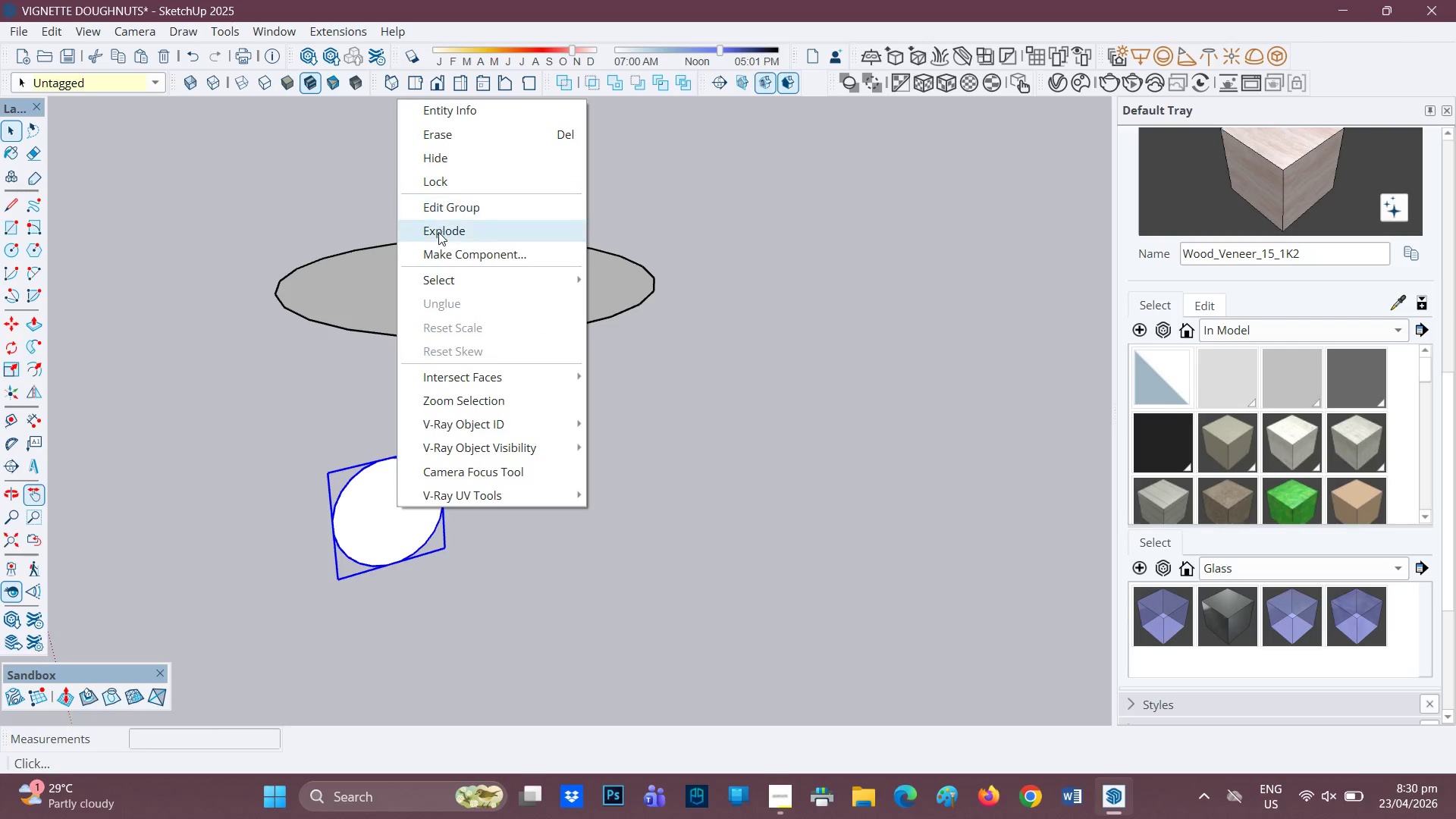 
left_click([438, 235])
 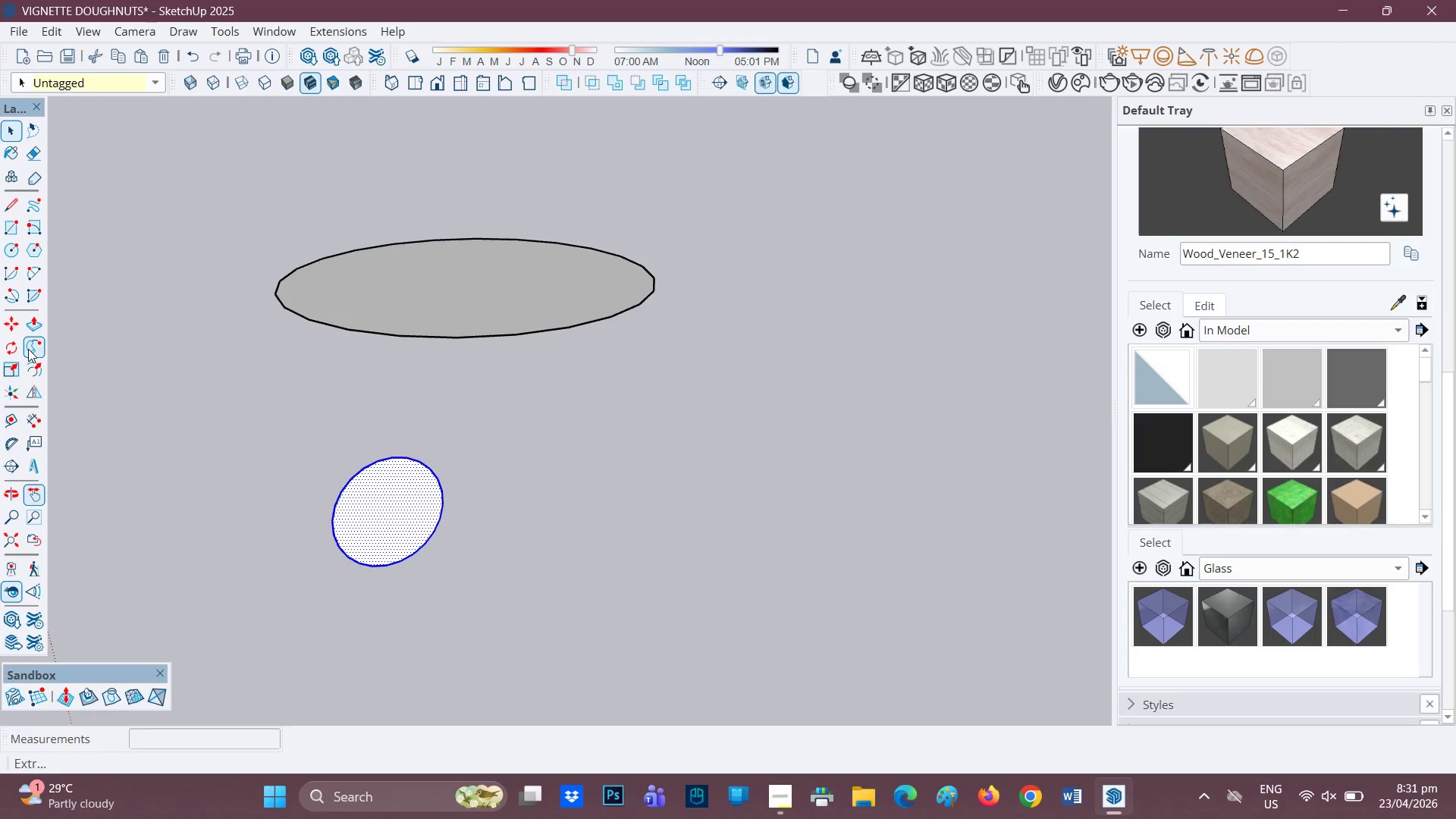 
left_click([29, 349])
 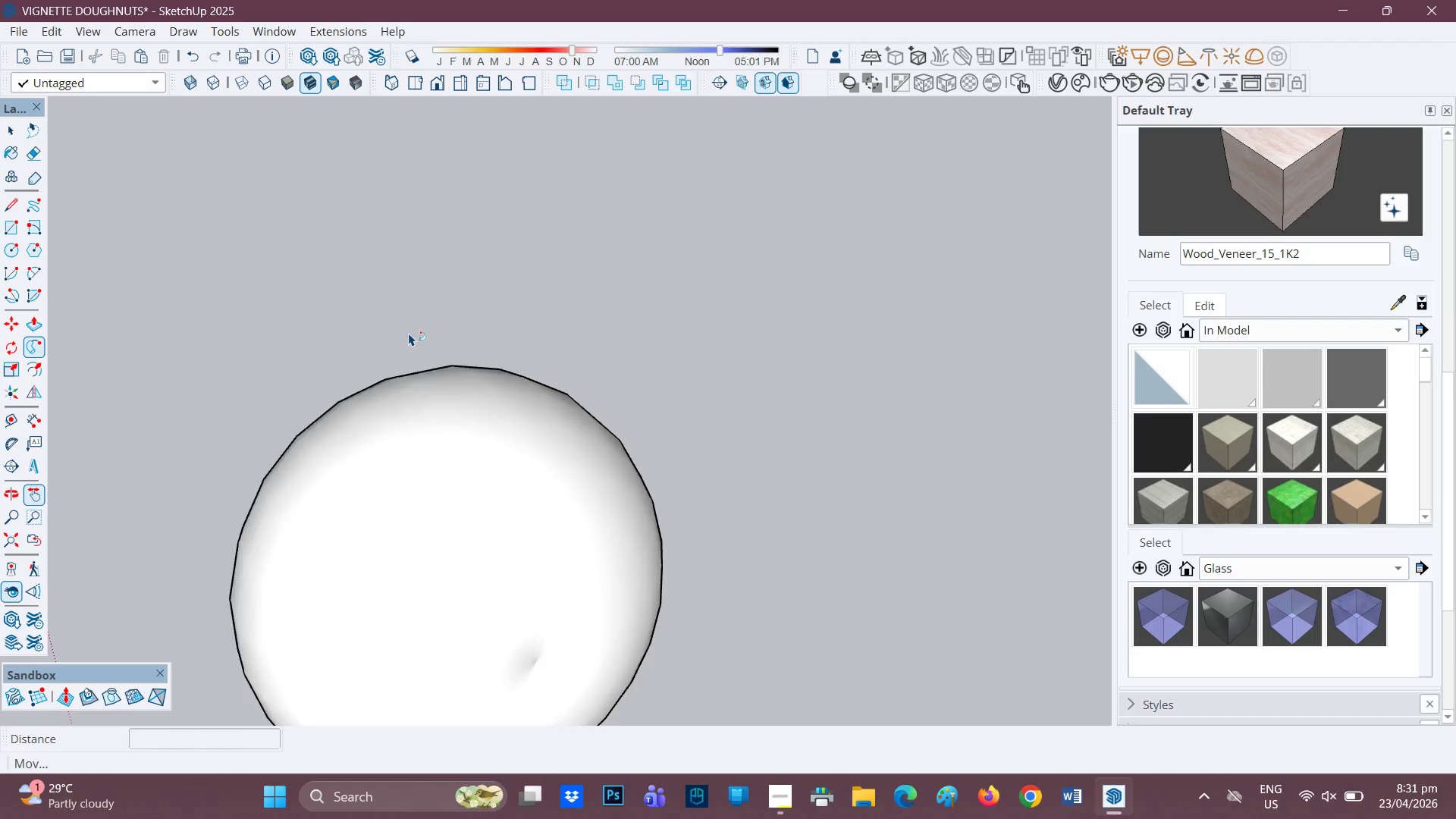 
scroll: coordinate [391, 465], scroll_direction: down, amount: 4.0
 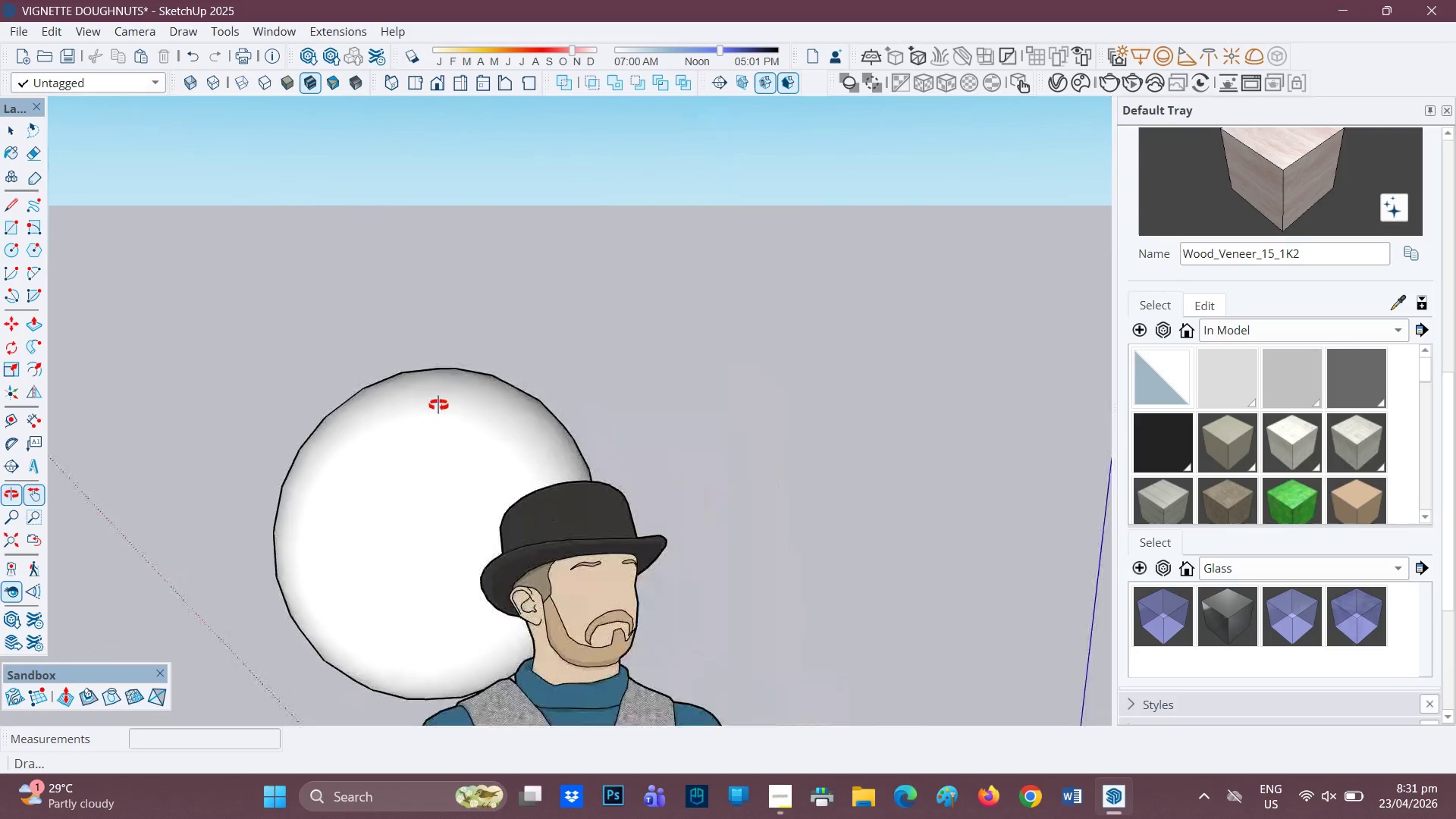 
scroll: coordinate [496, 582], scroll_direction: up, amount: 5.0
 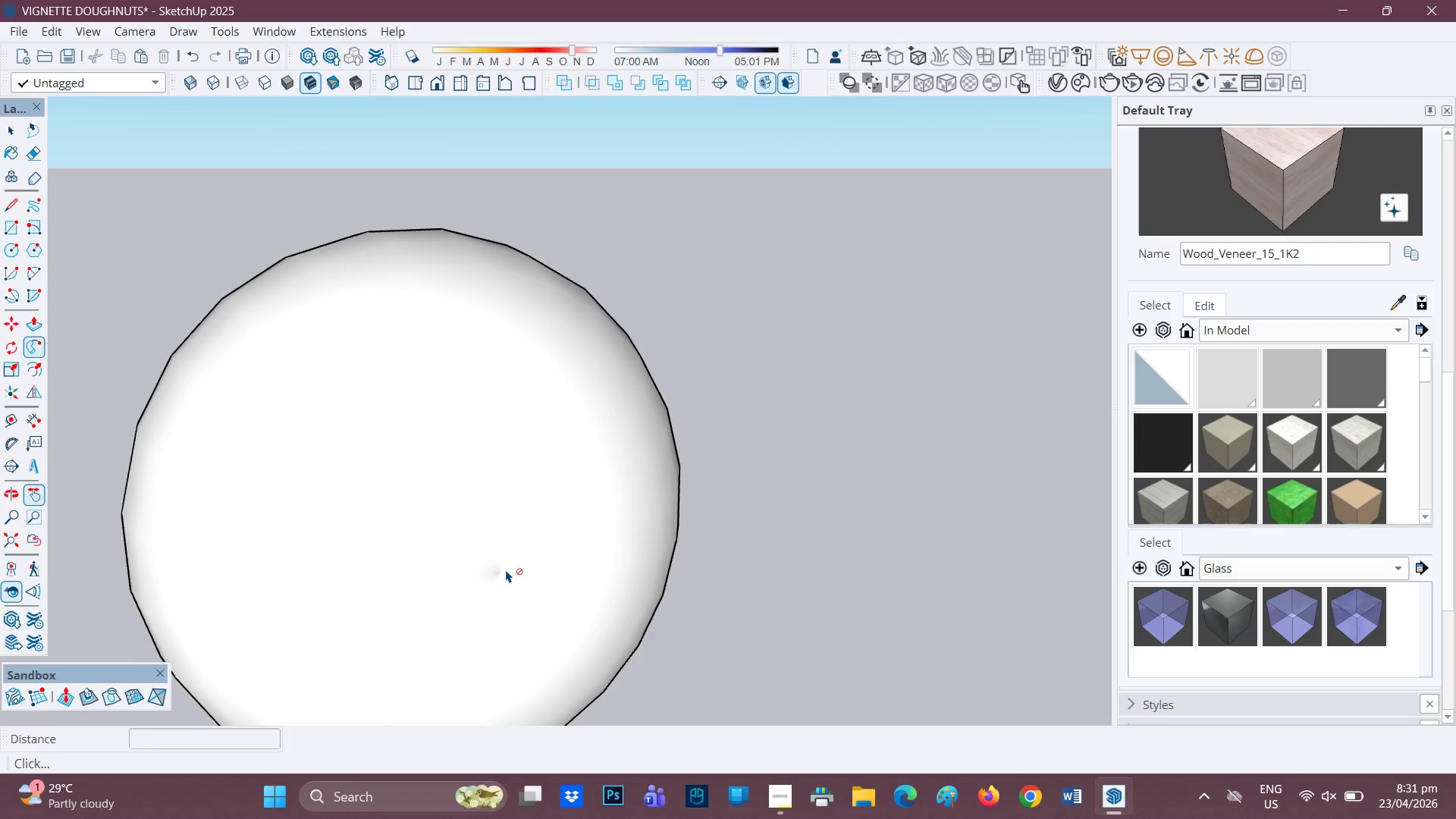 
key(Control+Z)
 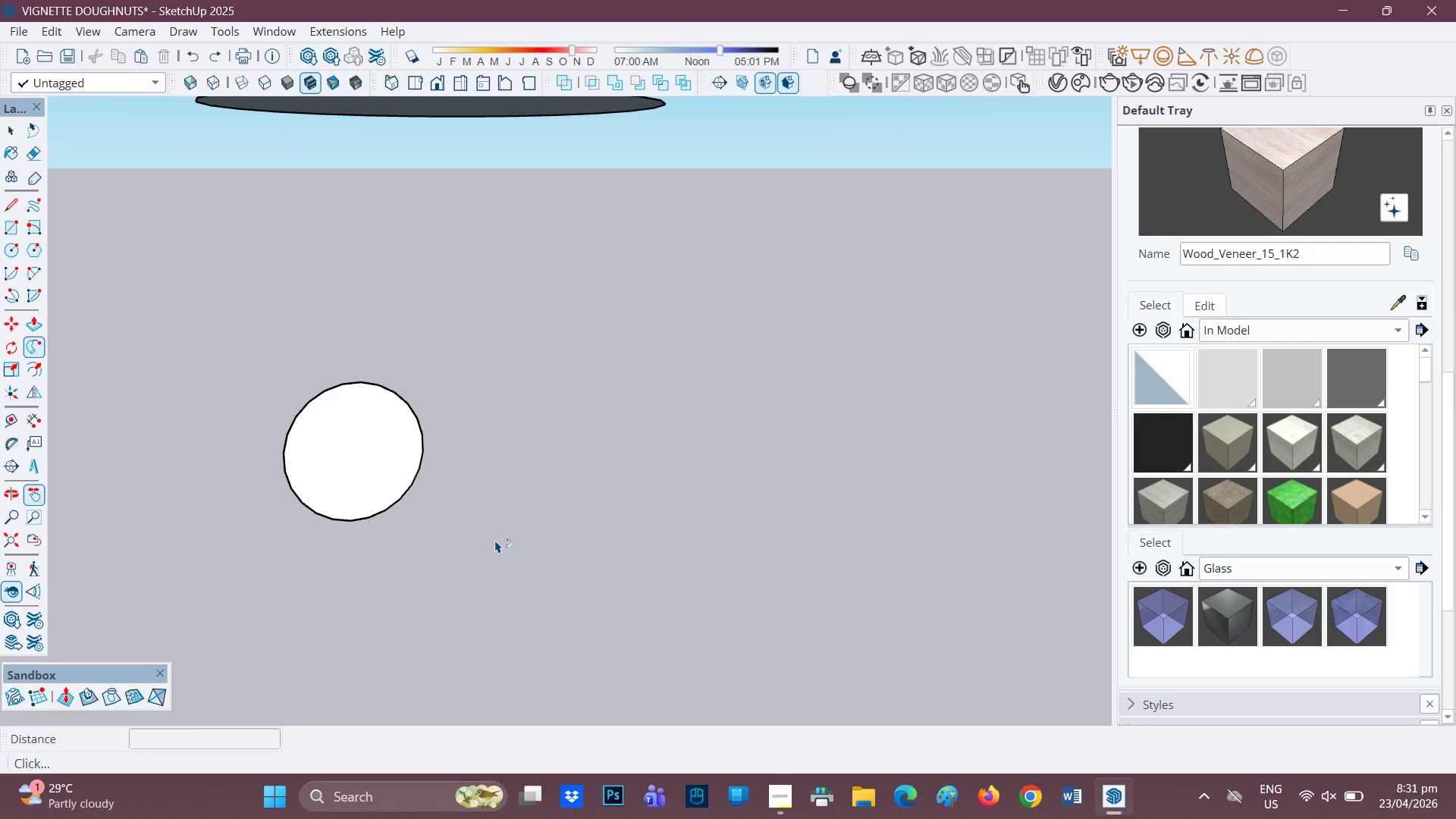 
scroll: coordinate [444, 511], scroll_direction: down, amount: 3.0
 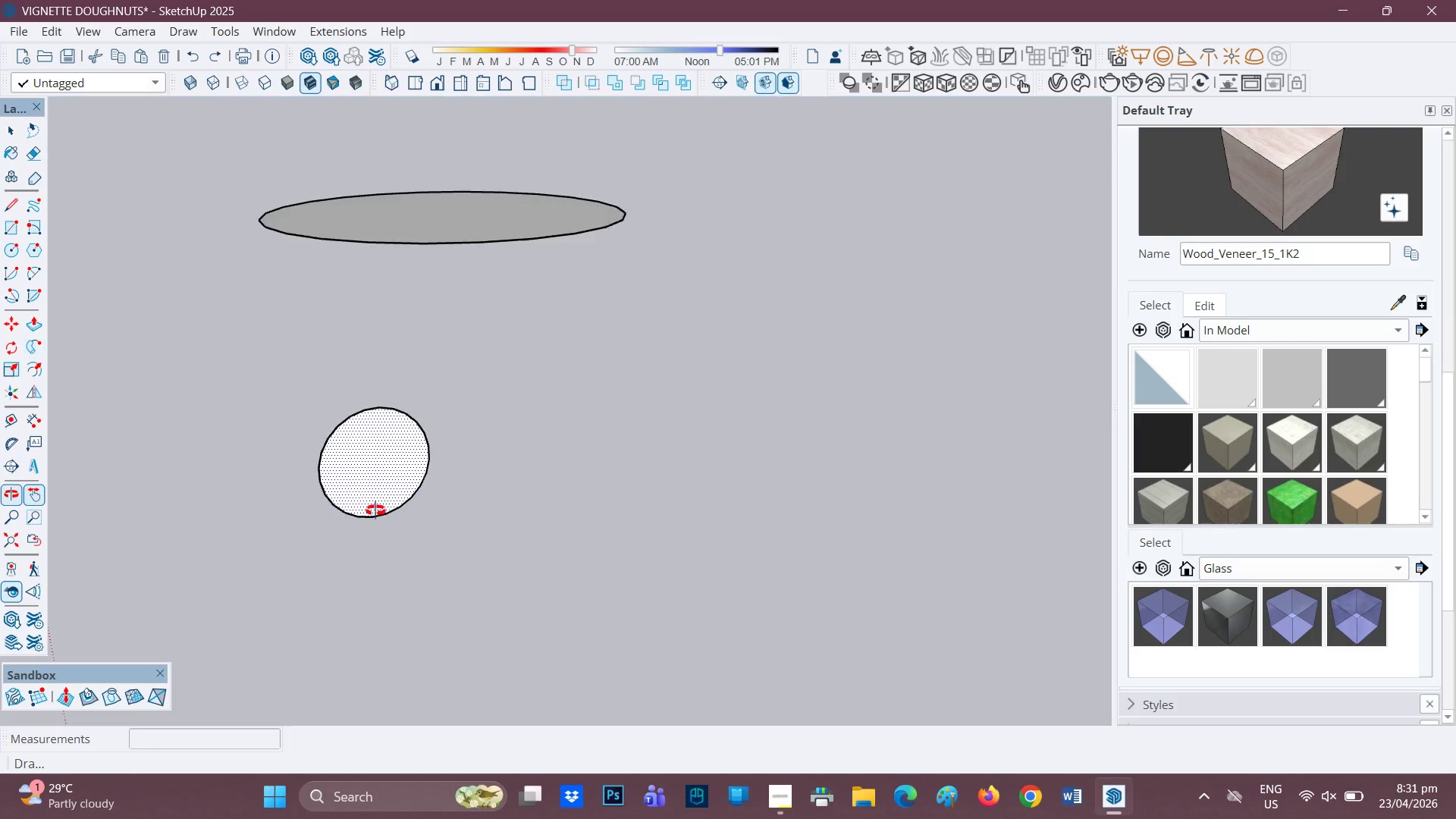 
key(Space)
 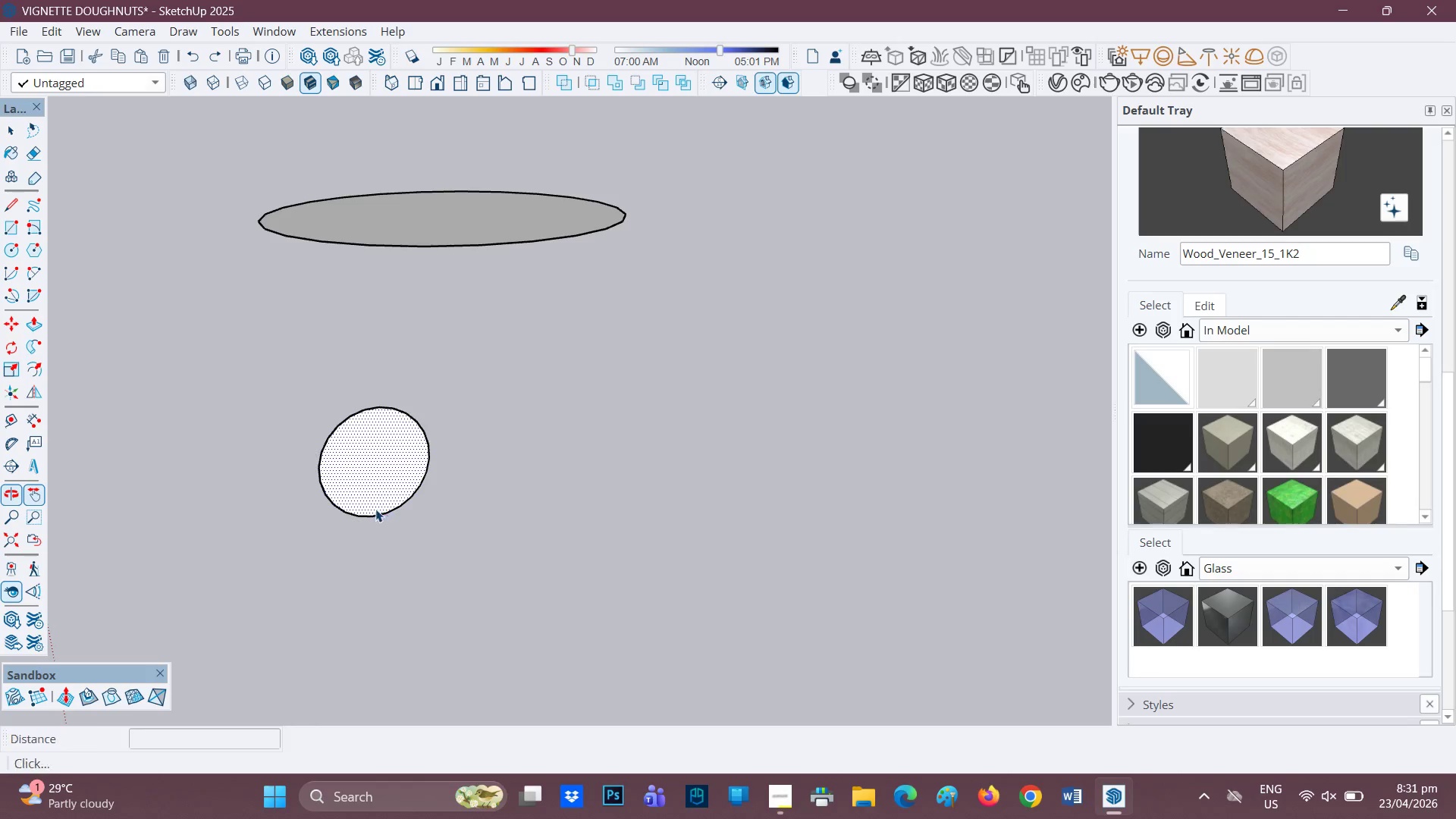 
scroll: coordinate [418, 281], scroll_direction: none, amount: 0.0
 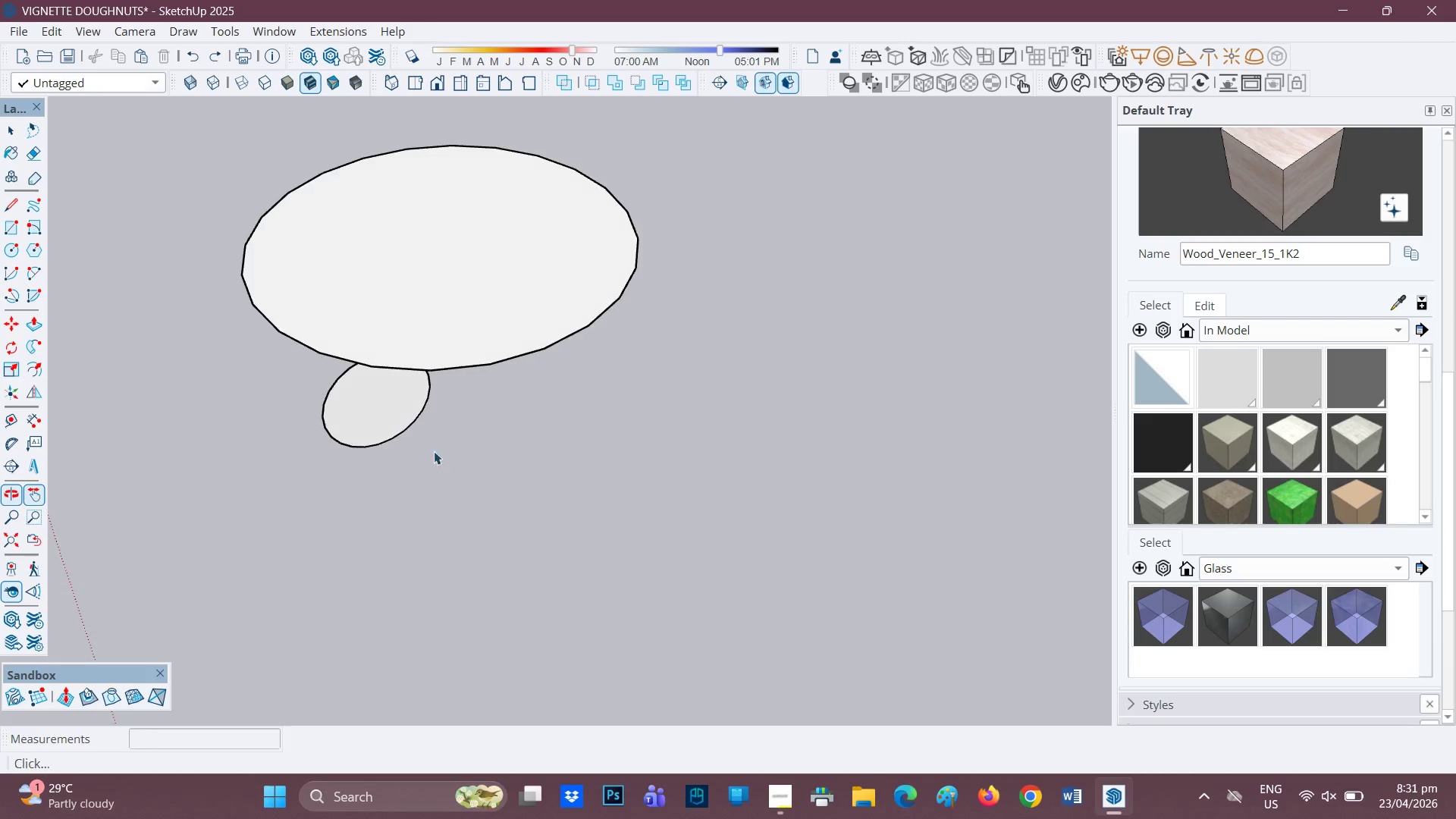 
scroll: coordinate [375, 337], scroll_direction: up, amount: 1.0
 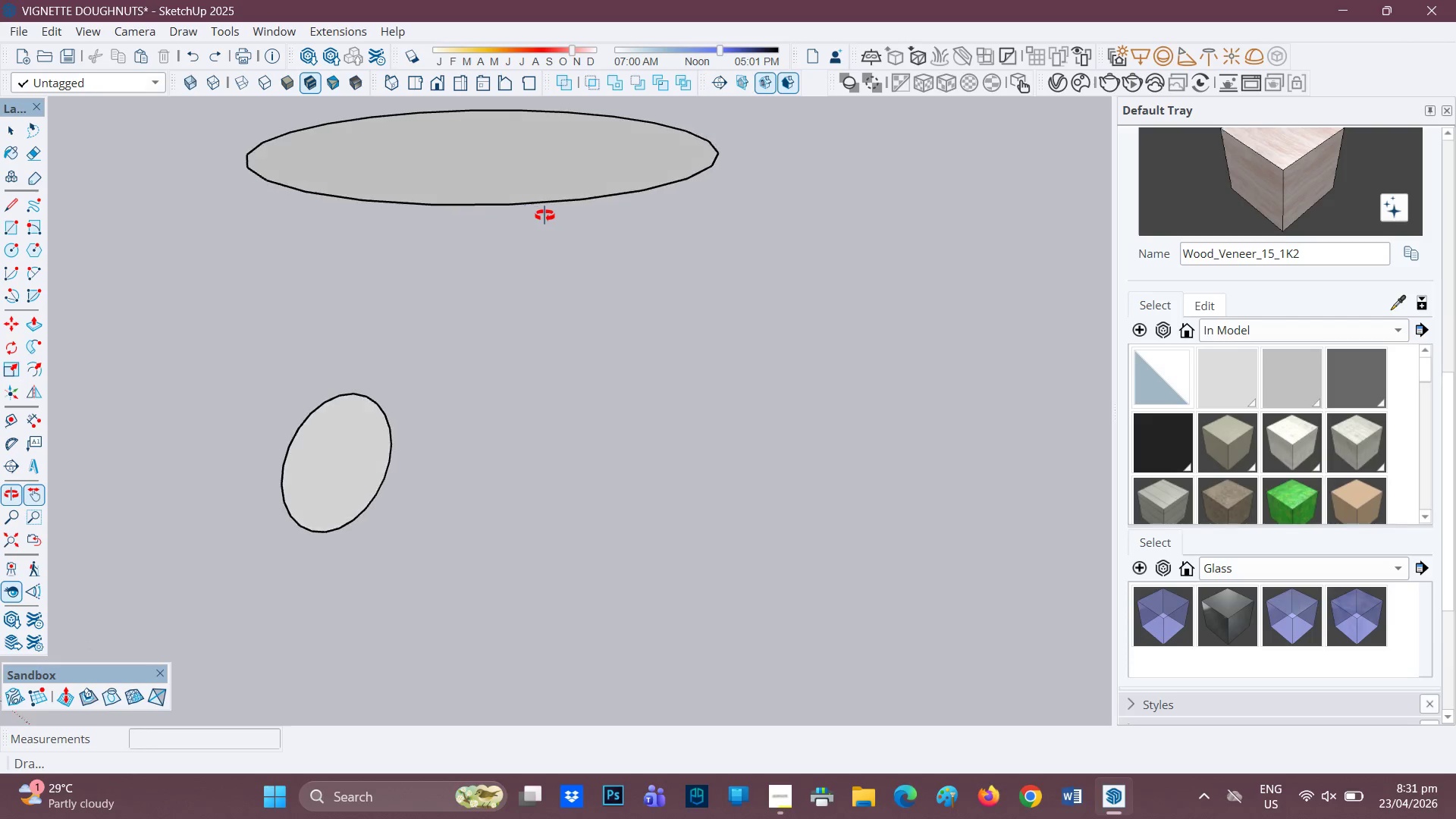 
key(Space)
 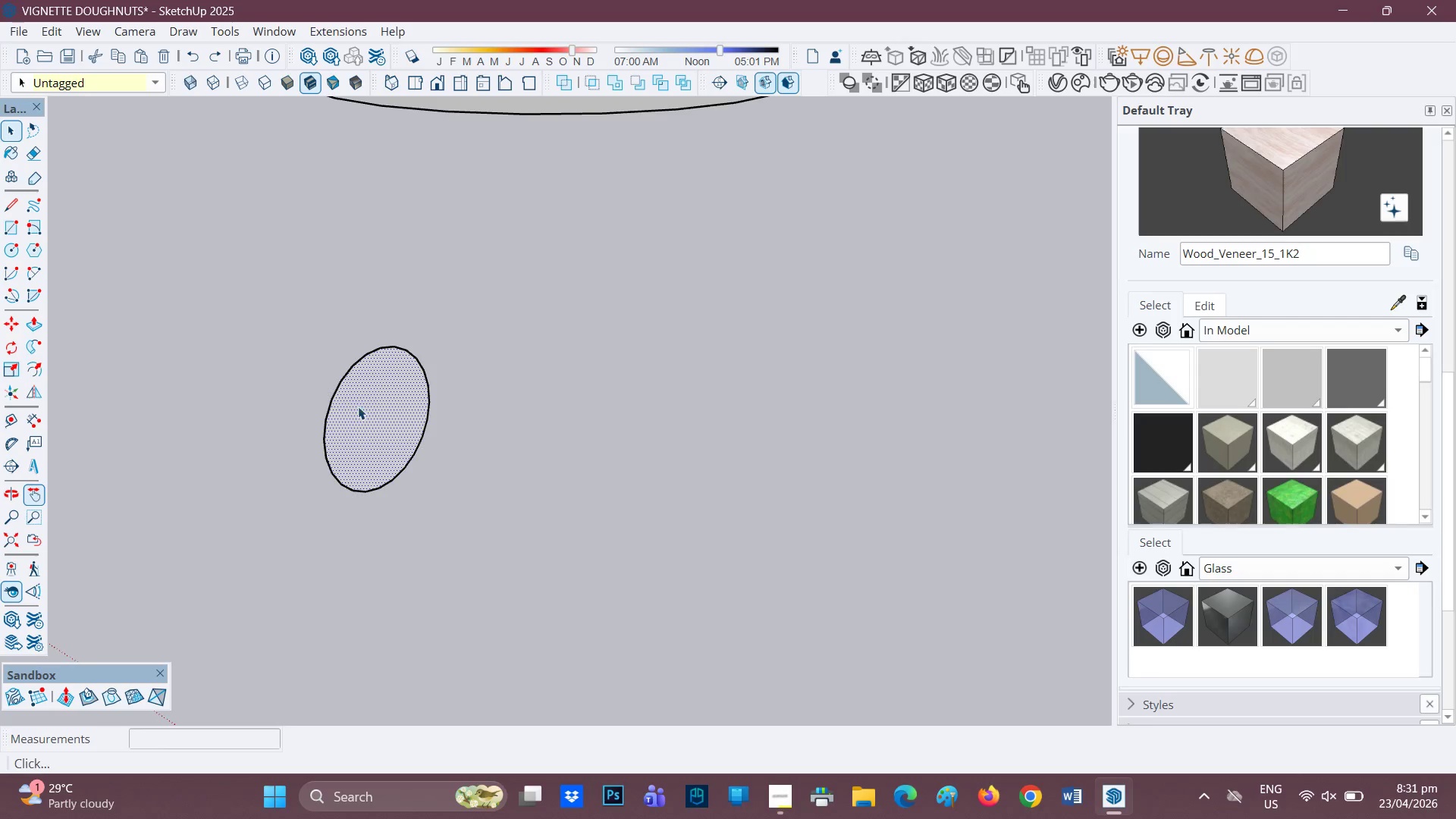 
scroll: coordinate [317, 465], scroll_direction: none, amount: 0.0
 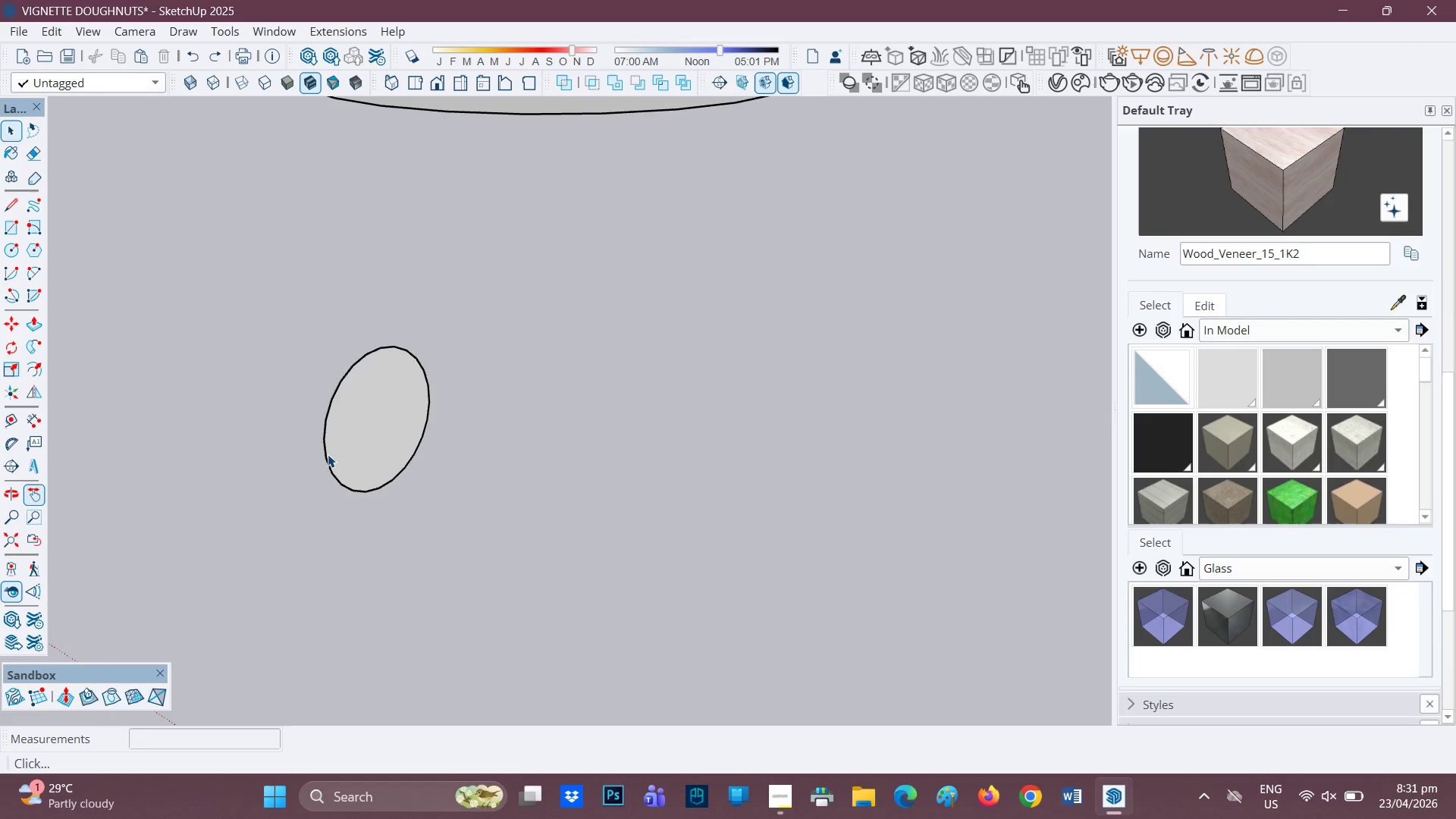 
left_click_drag(start_coordinate=[542, 538], to_coordinate=[234, 293])
 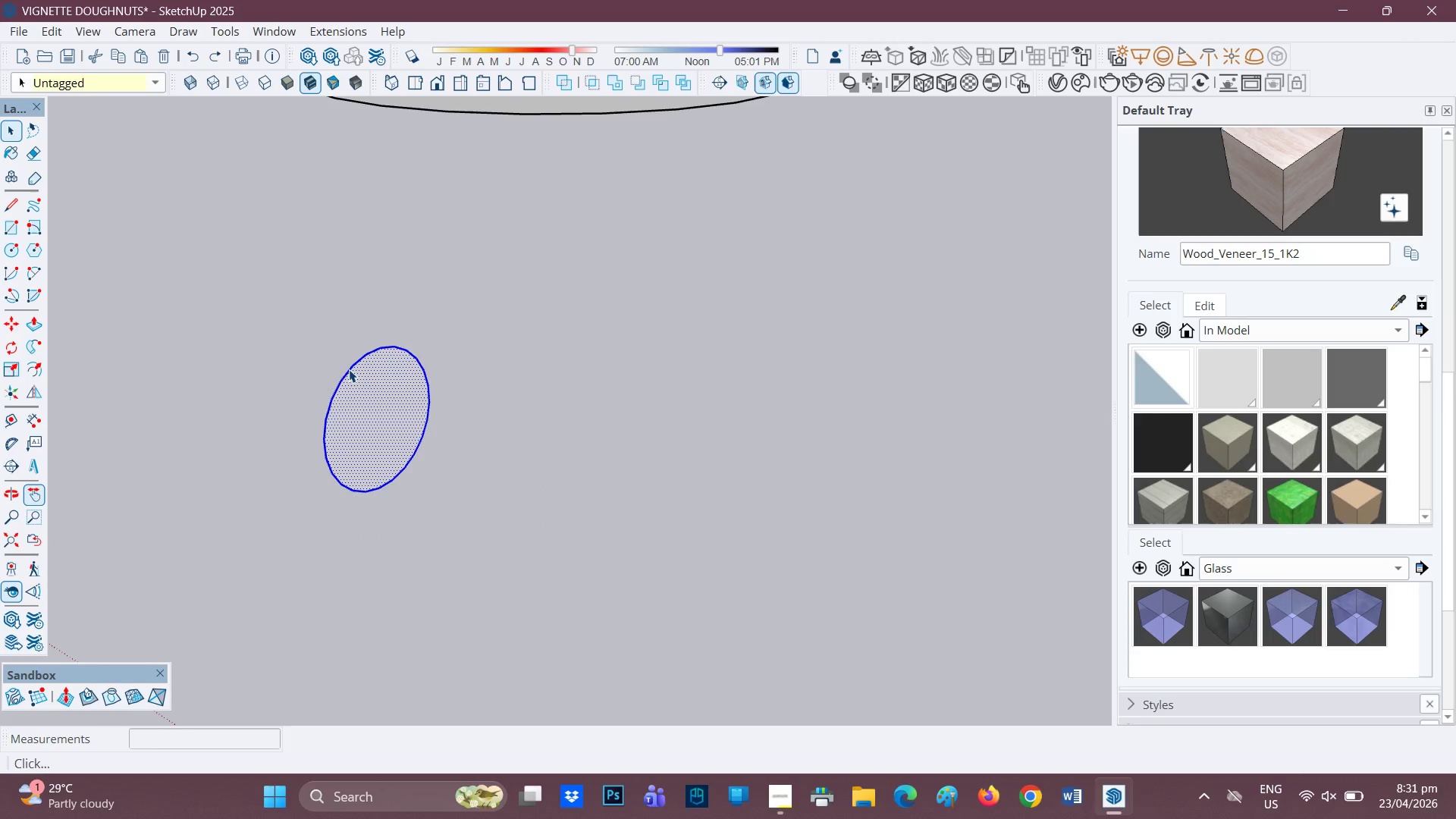 
right_click([356, 388])
 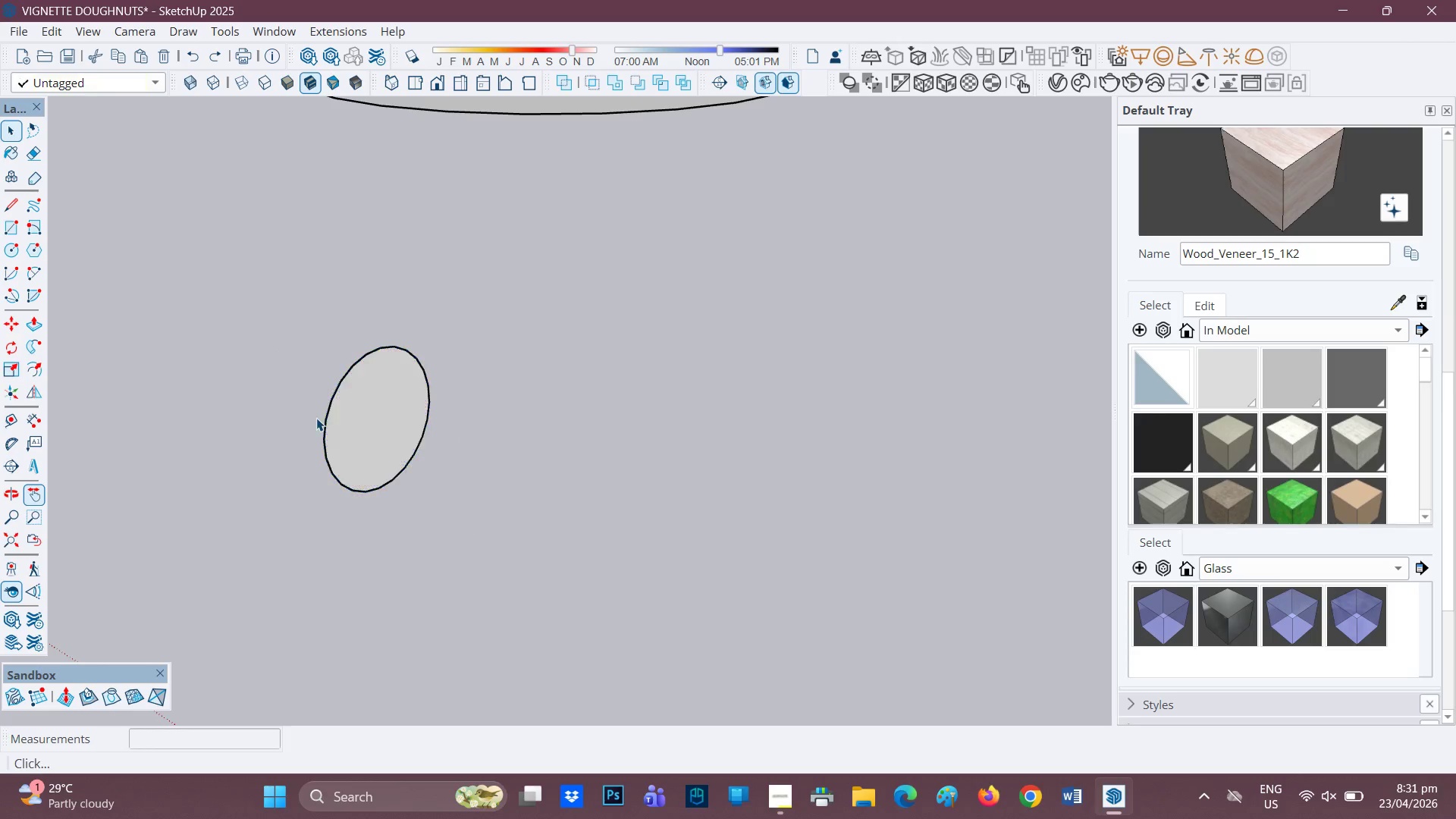 
scroll: coordinate [400, 427], scroll_direction: up, amount: 2.0
 